 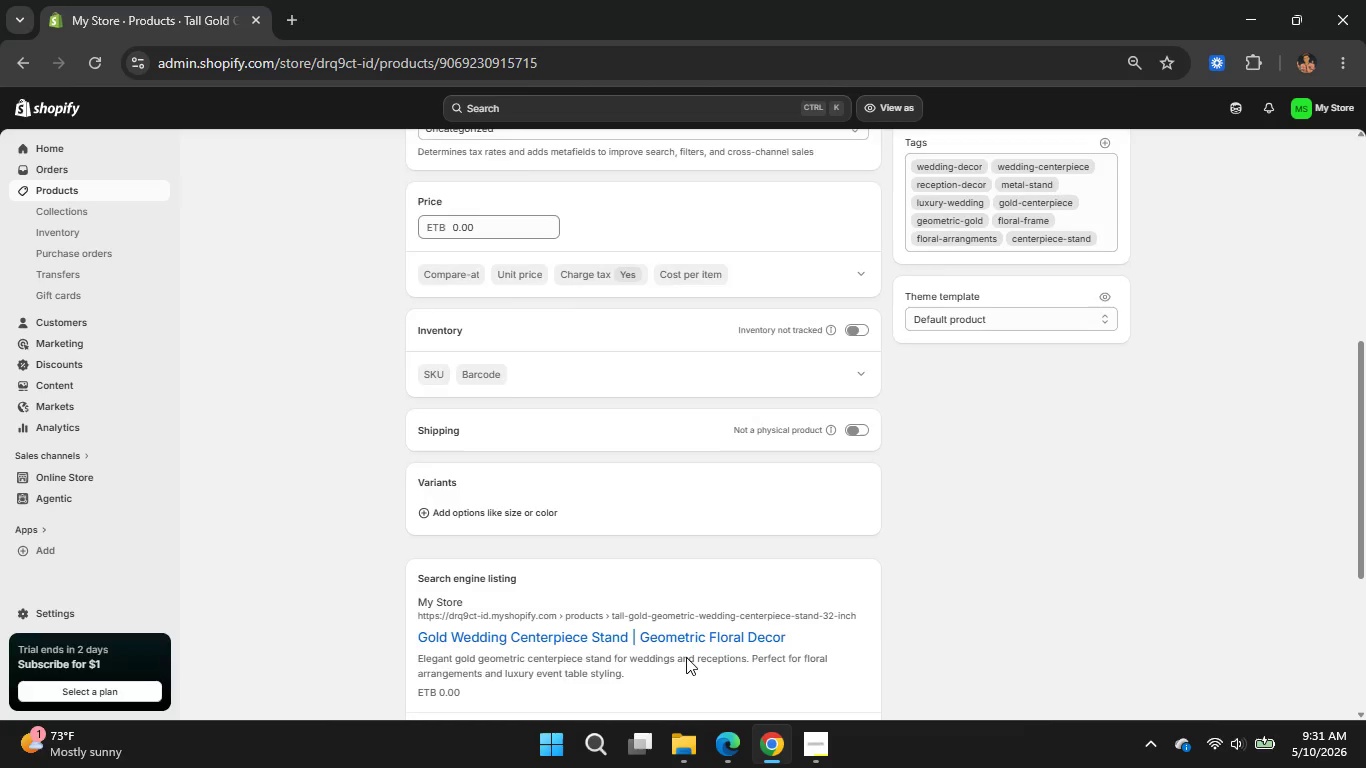 
scroll: coordinate [687, 644], scroll_direction: up, amount: 4.0
 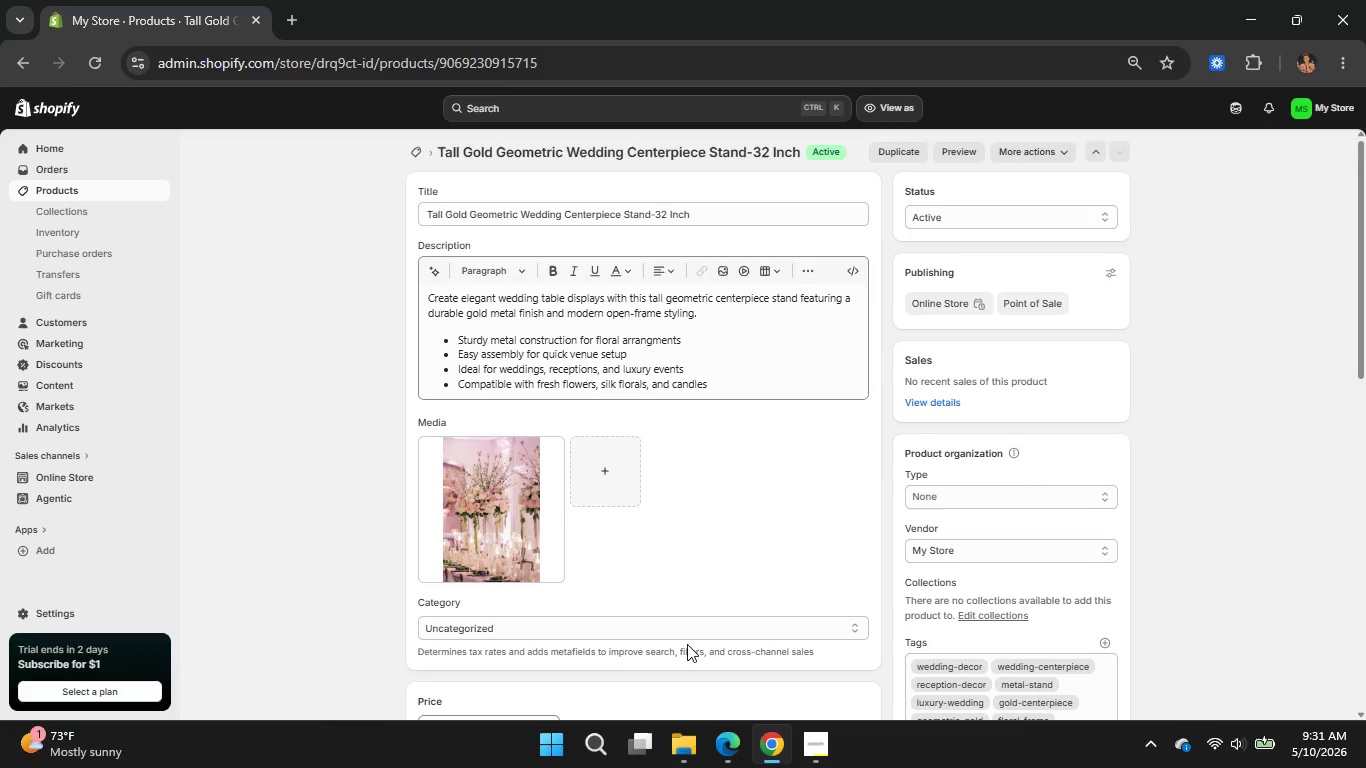 
scroll: coordinate [687, 644], scroll_direction: none, amount: 0.0
 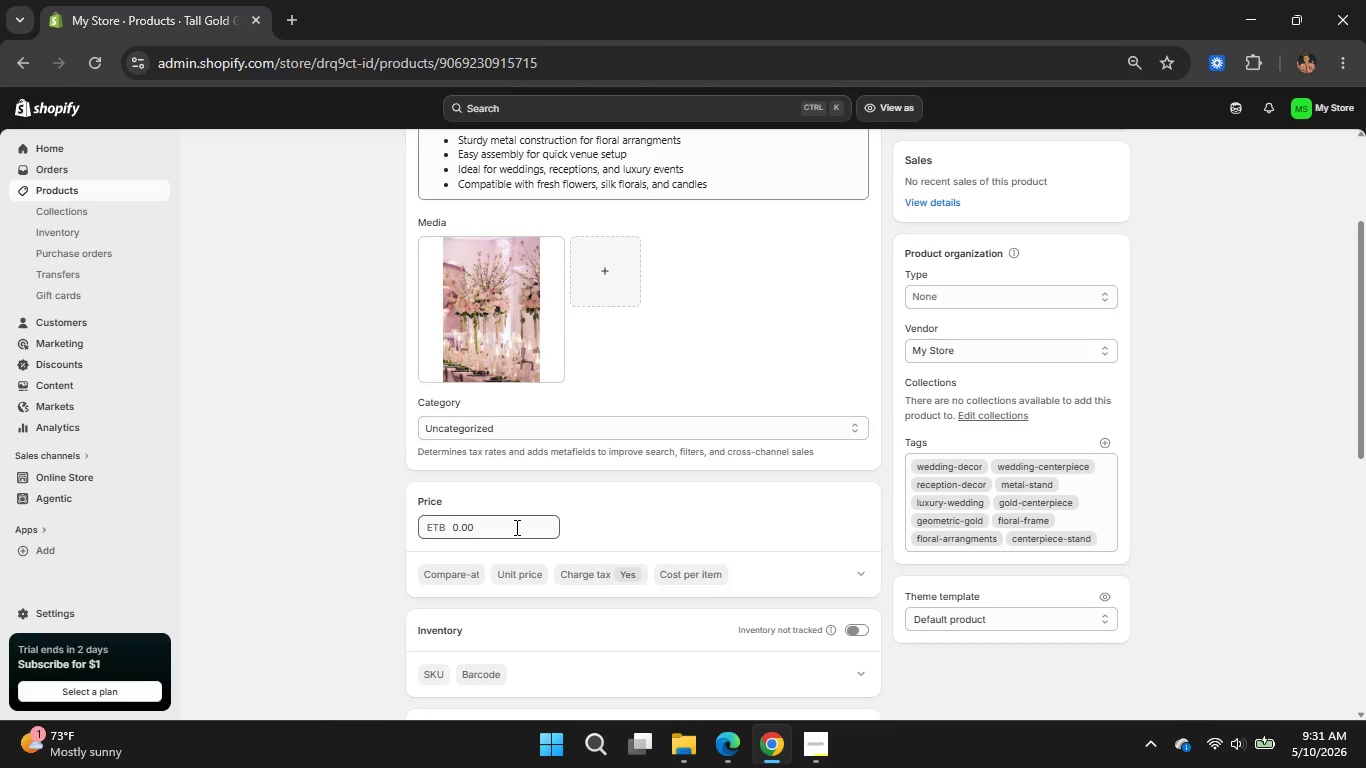 
left_click([515, 527])
 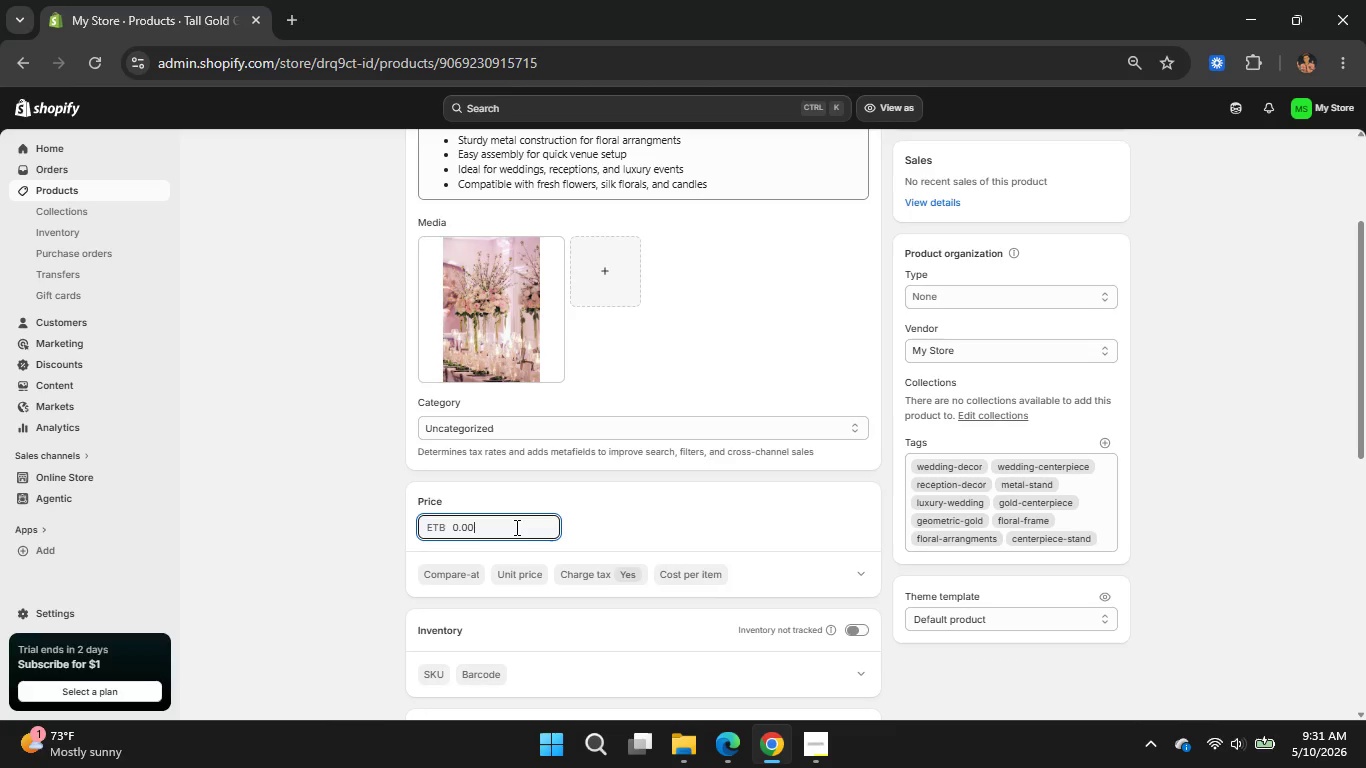 
key(Backspace)
 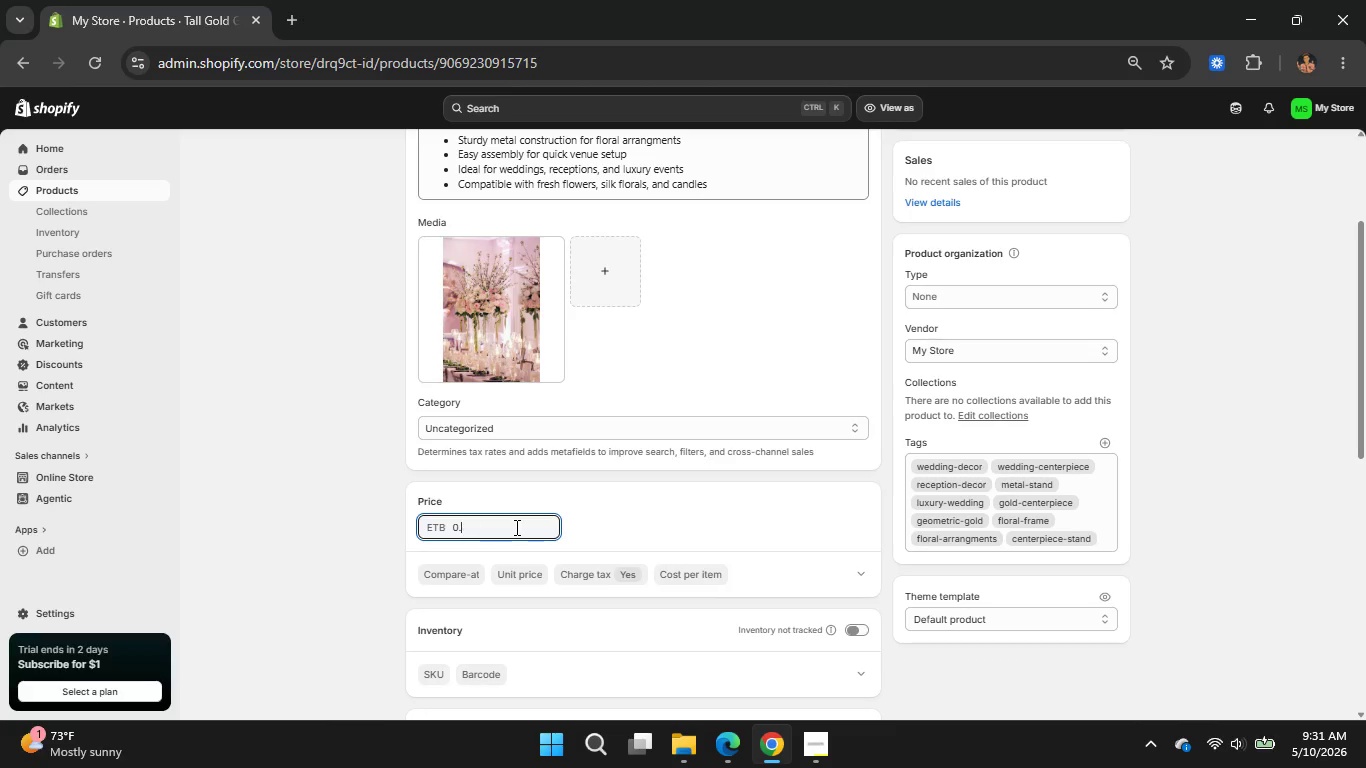 
key(Backspace)
 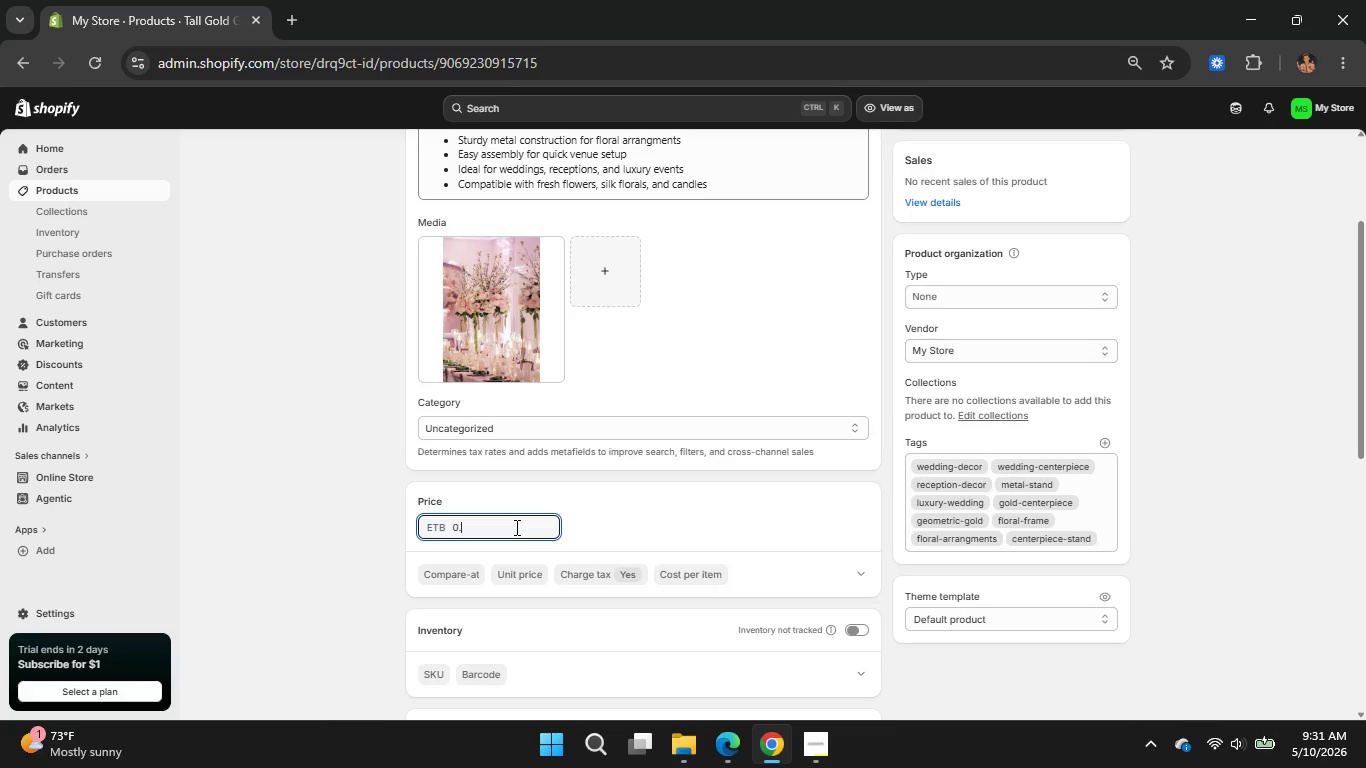 
key(Backspace)
 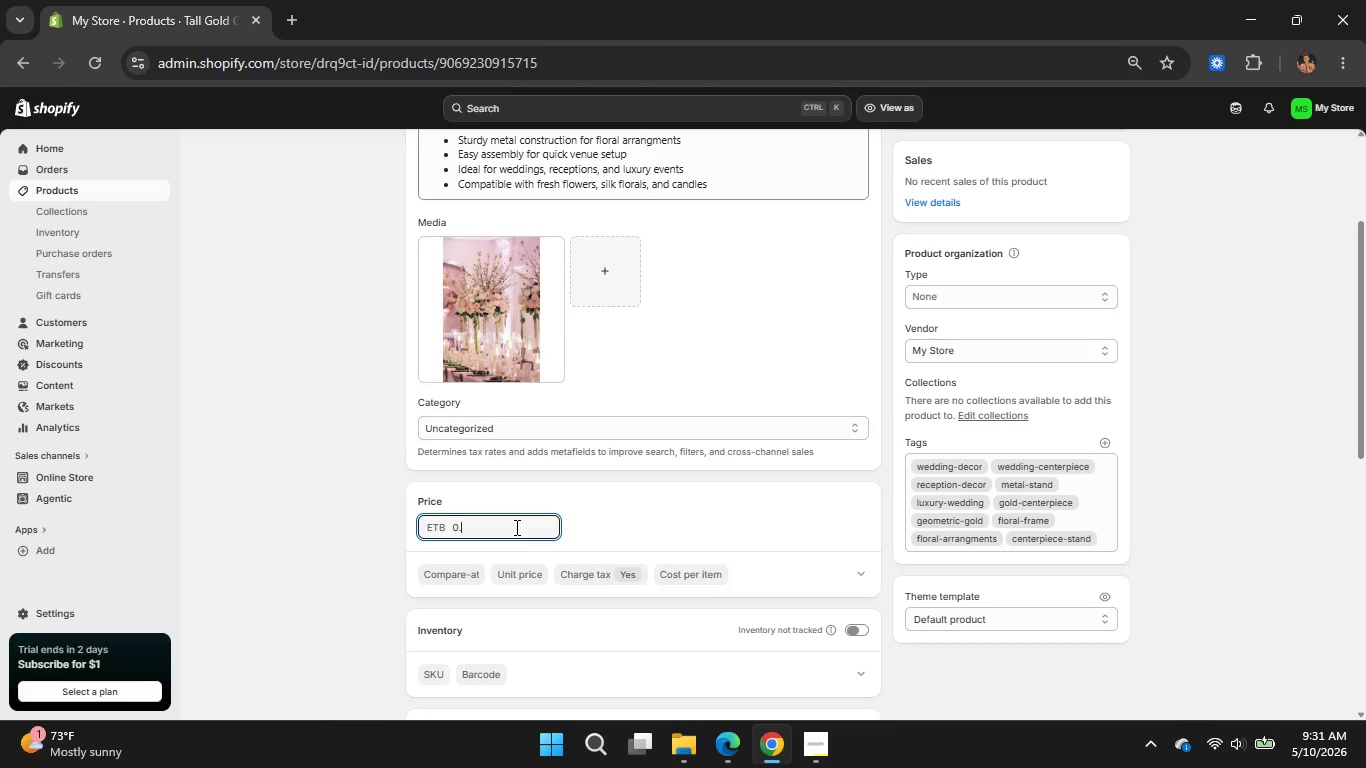 
key(Backspace)
 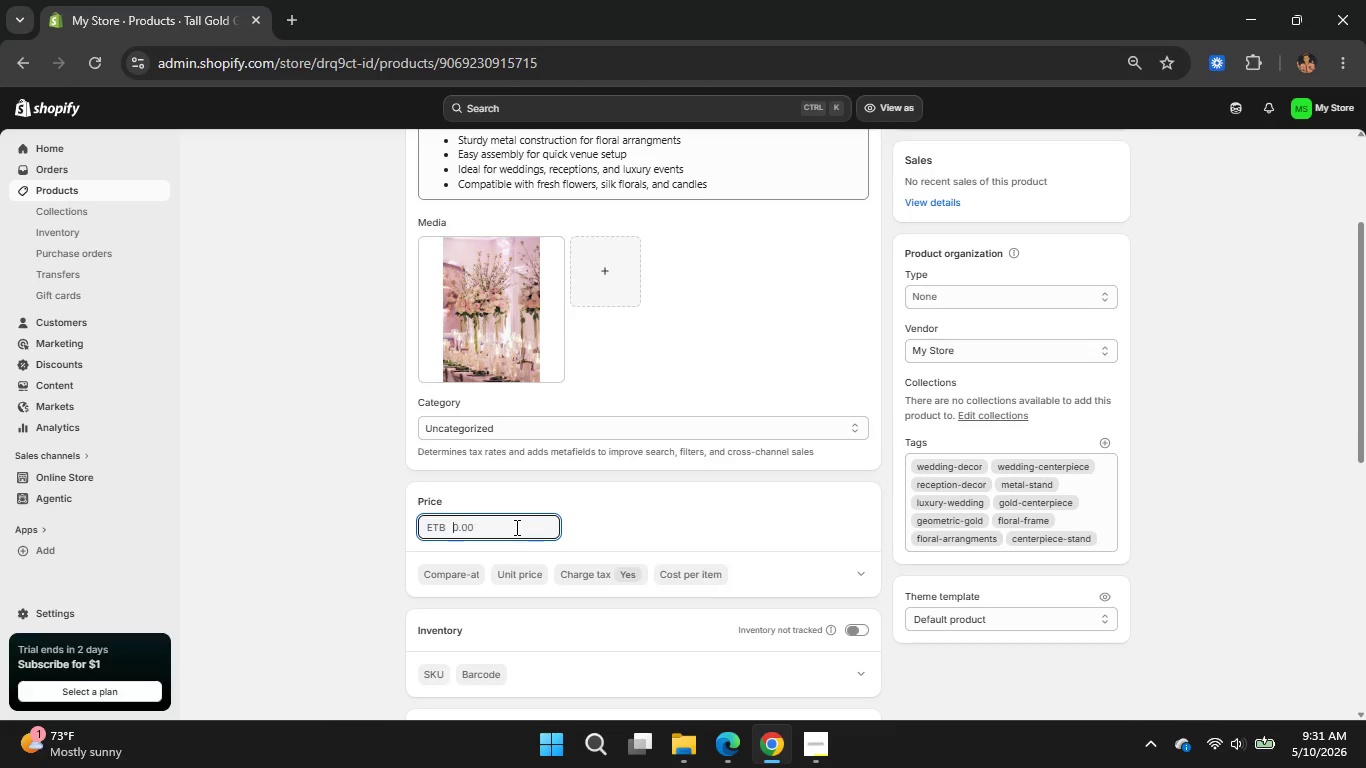 
key(Backspace)
 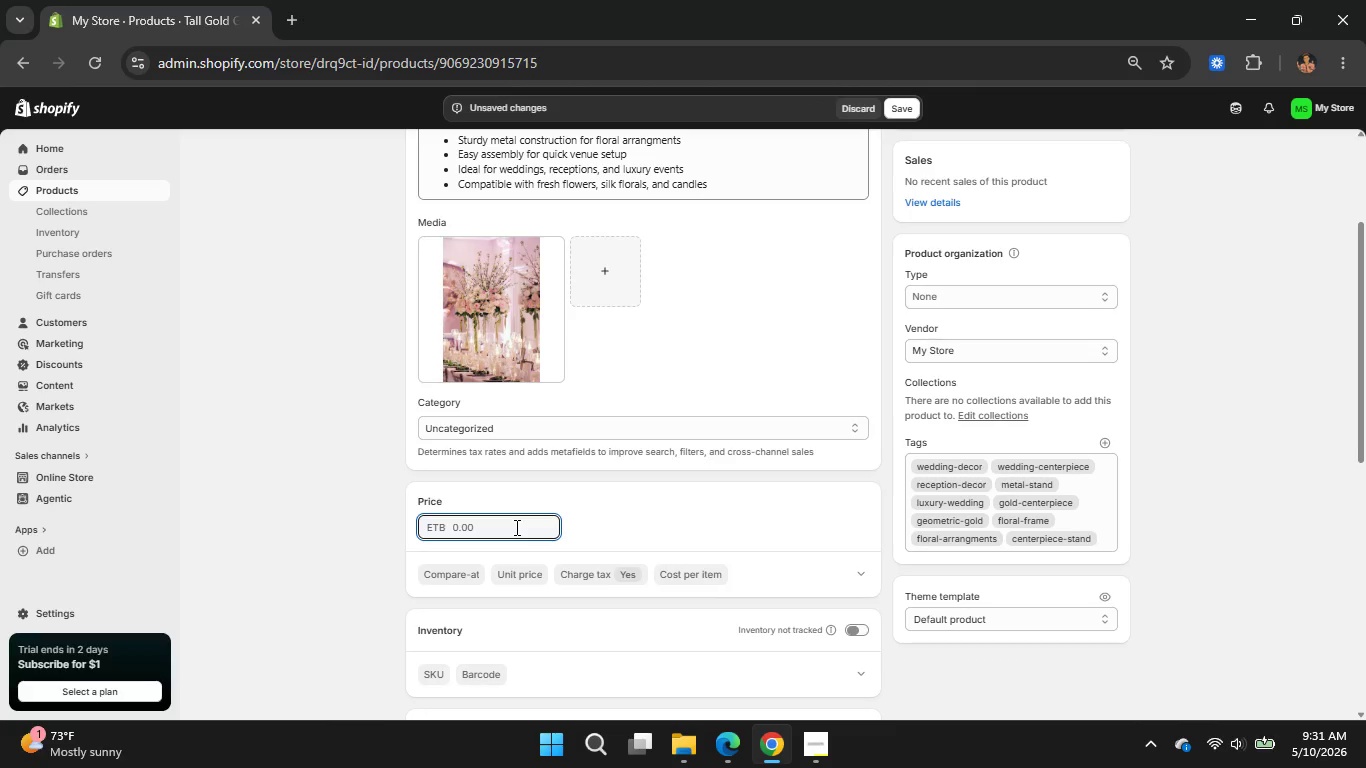 
key(Numpad4)
 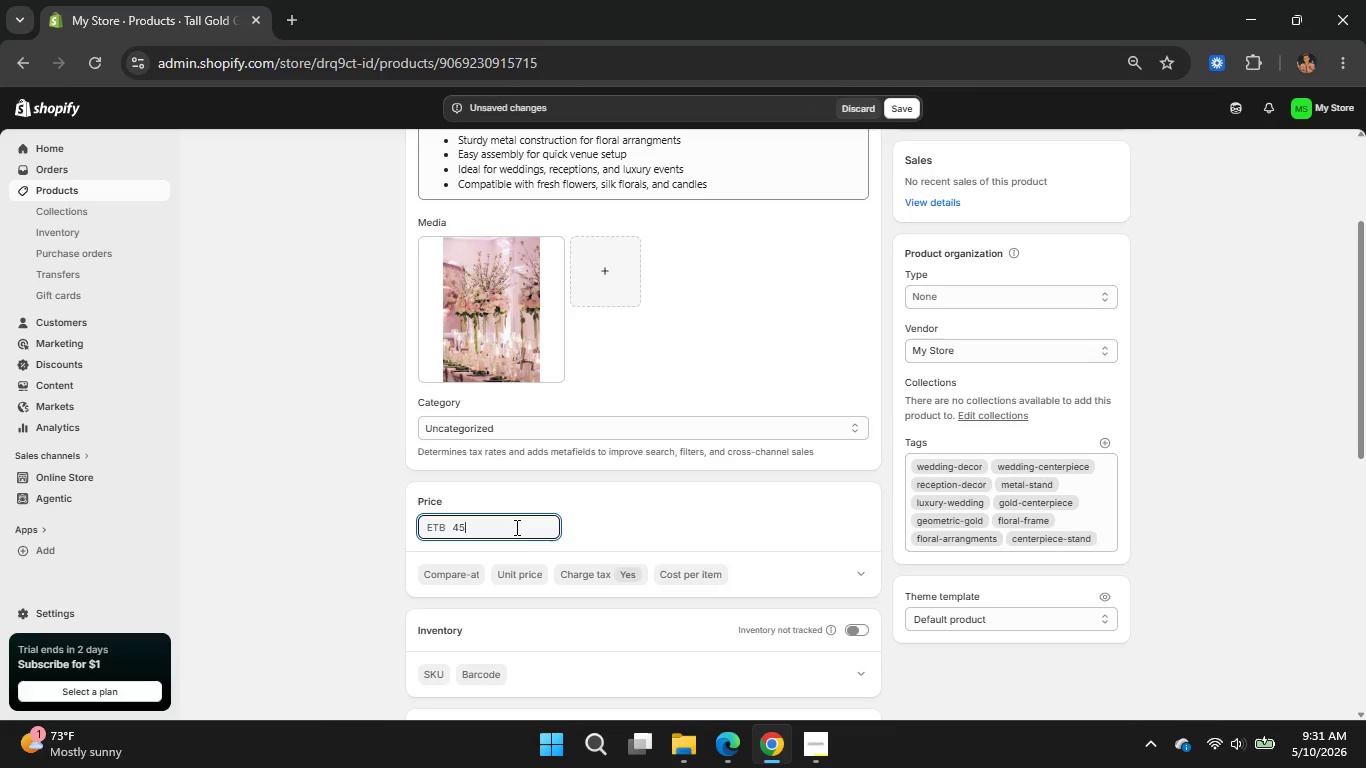 
key(Numpad5)
 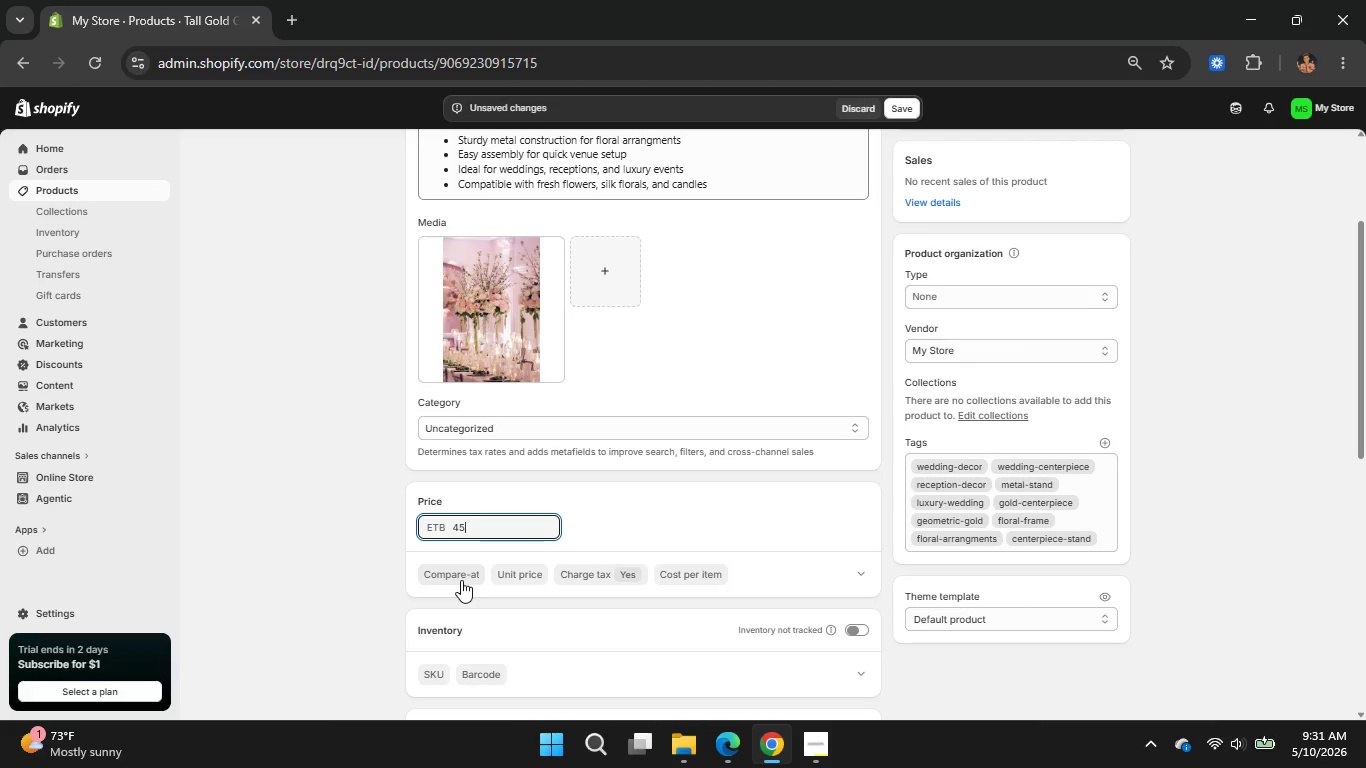 
wait(36.58)
 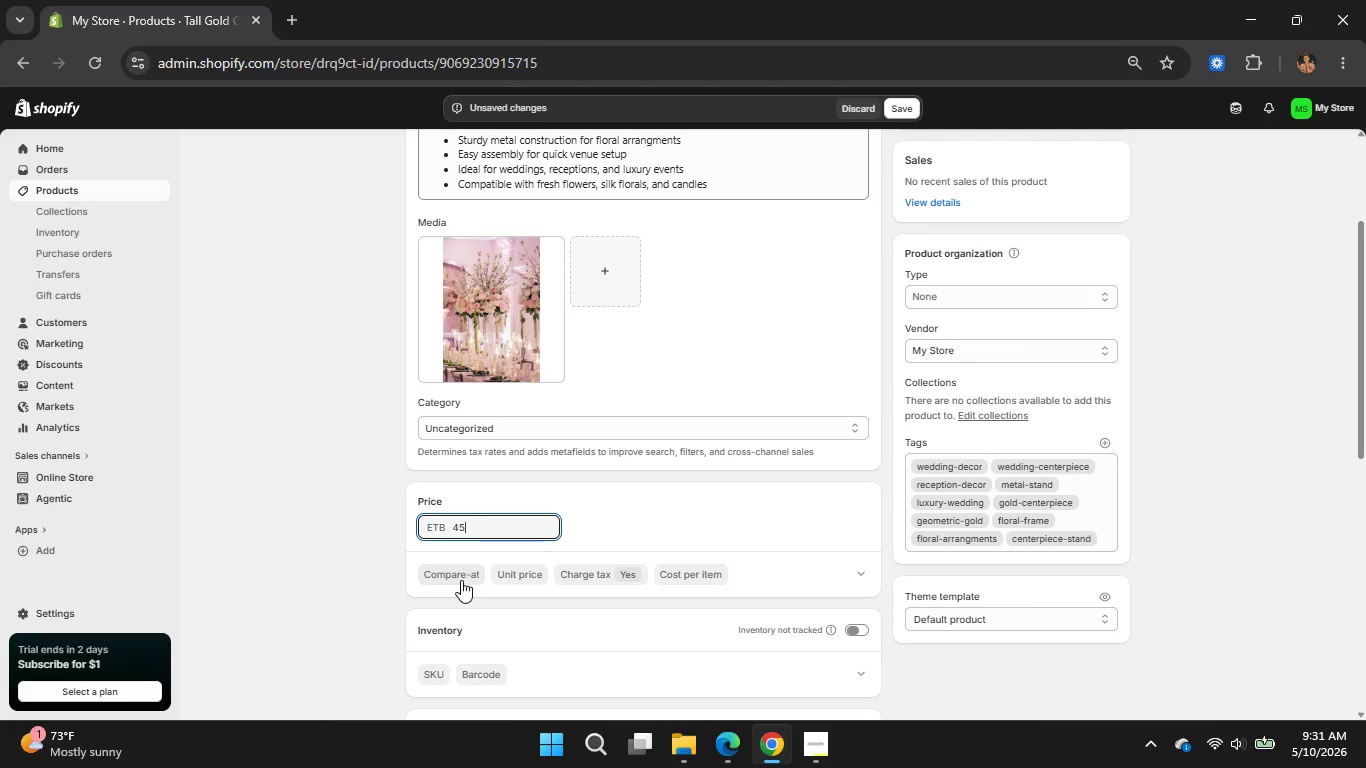 
scroll: coordinate [492, 634], scroll_direction: down, amount: 1.0
 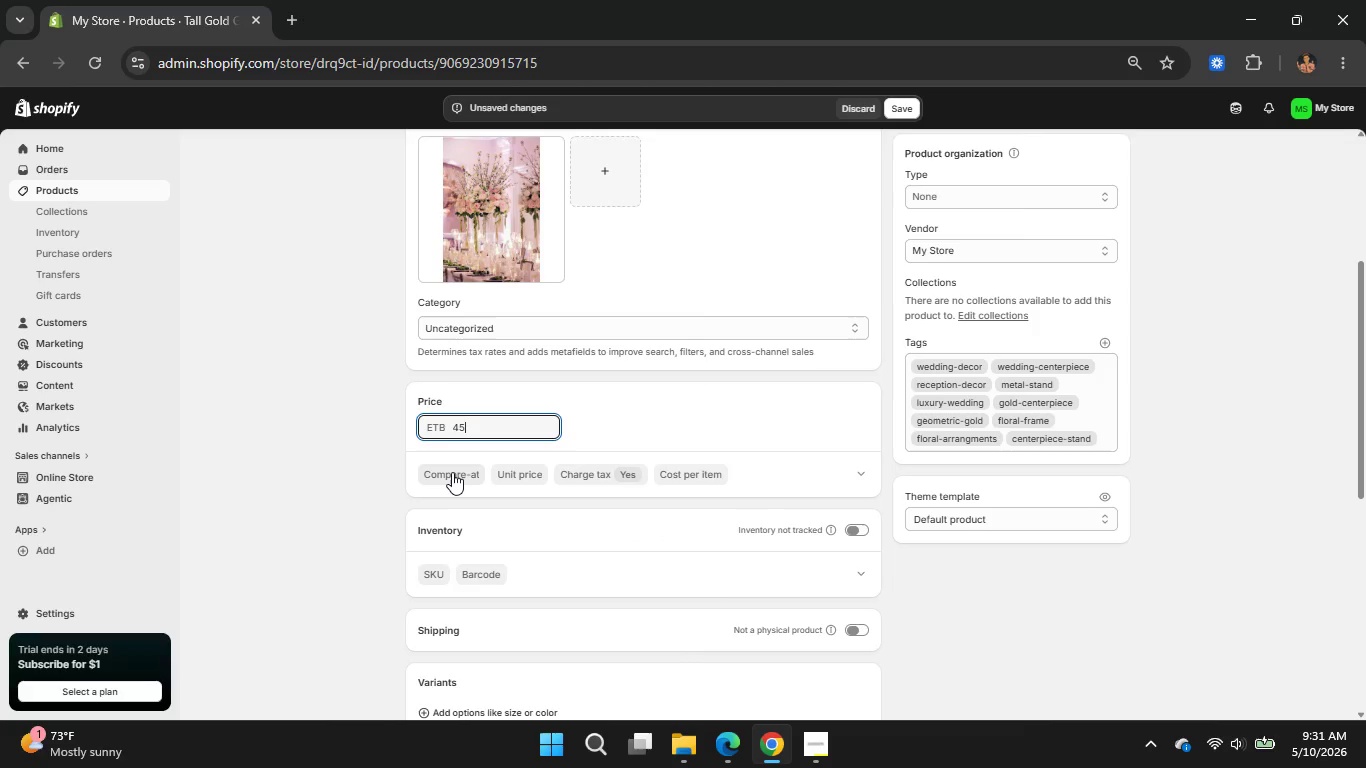 
left_click([452, 472])
 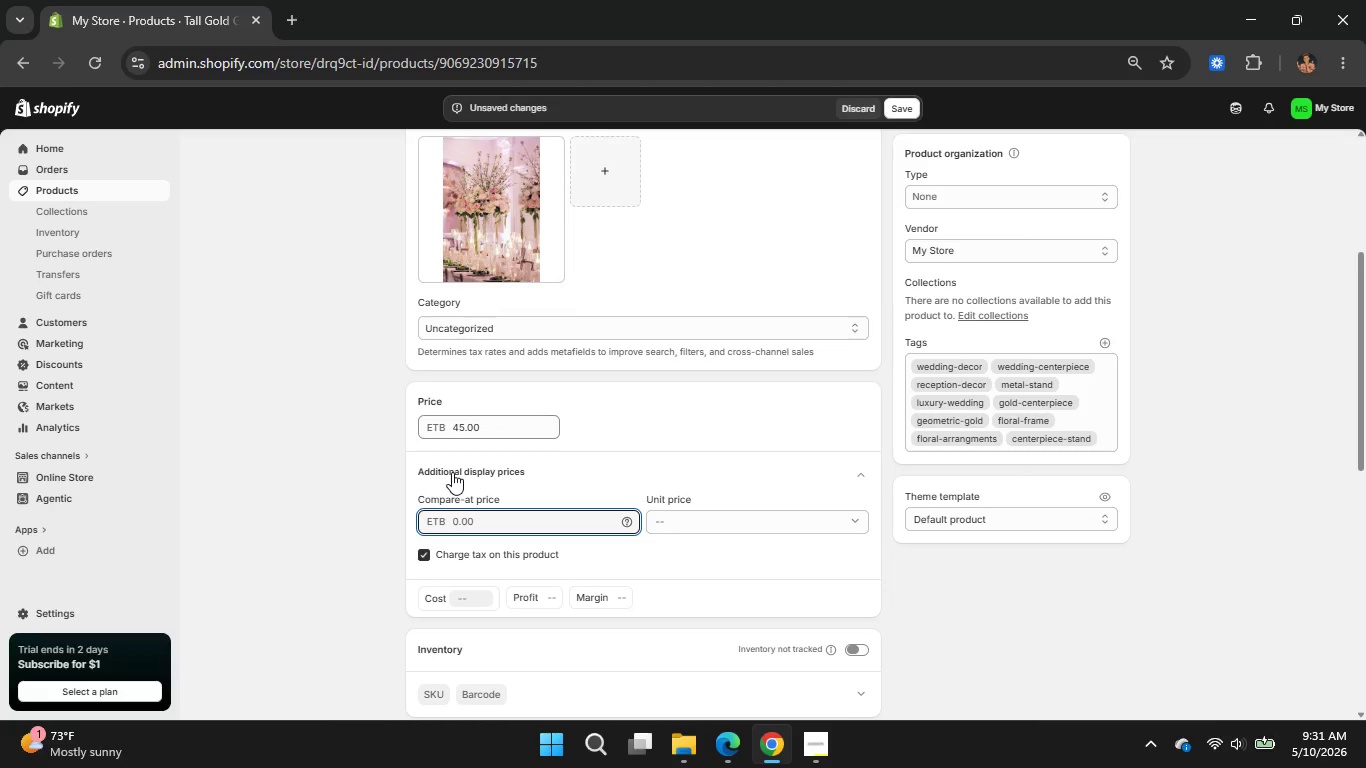 
wait(10.03)
 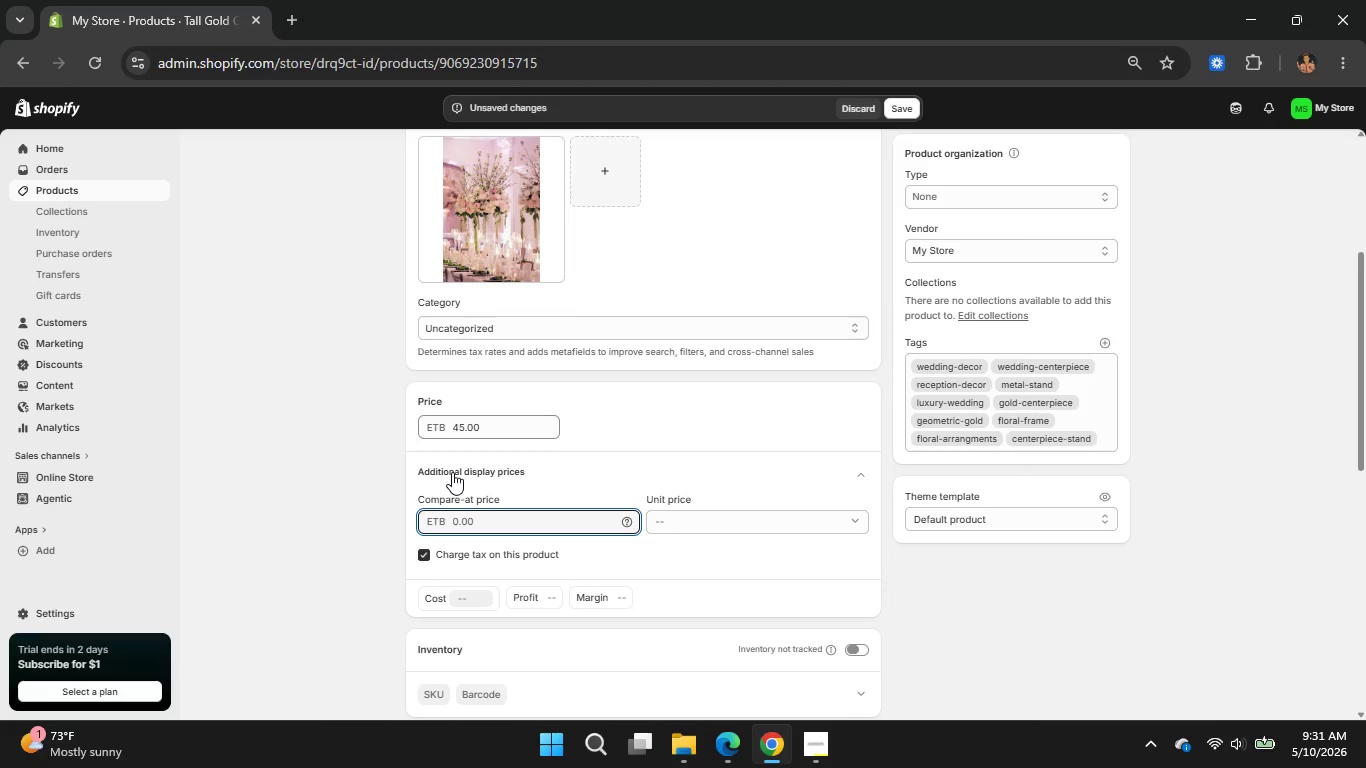 
left_click([465, 594])
 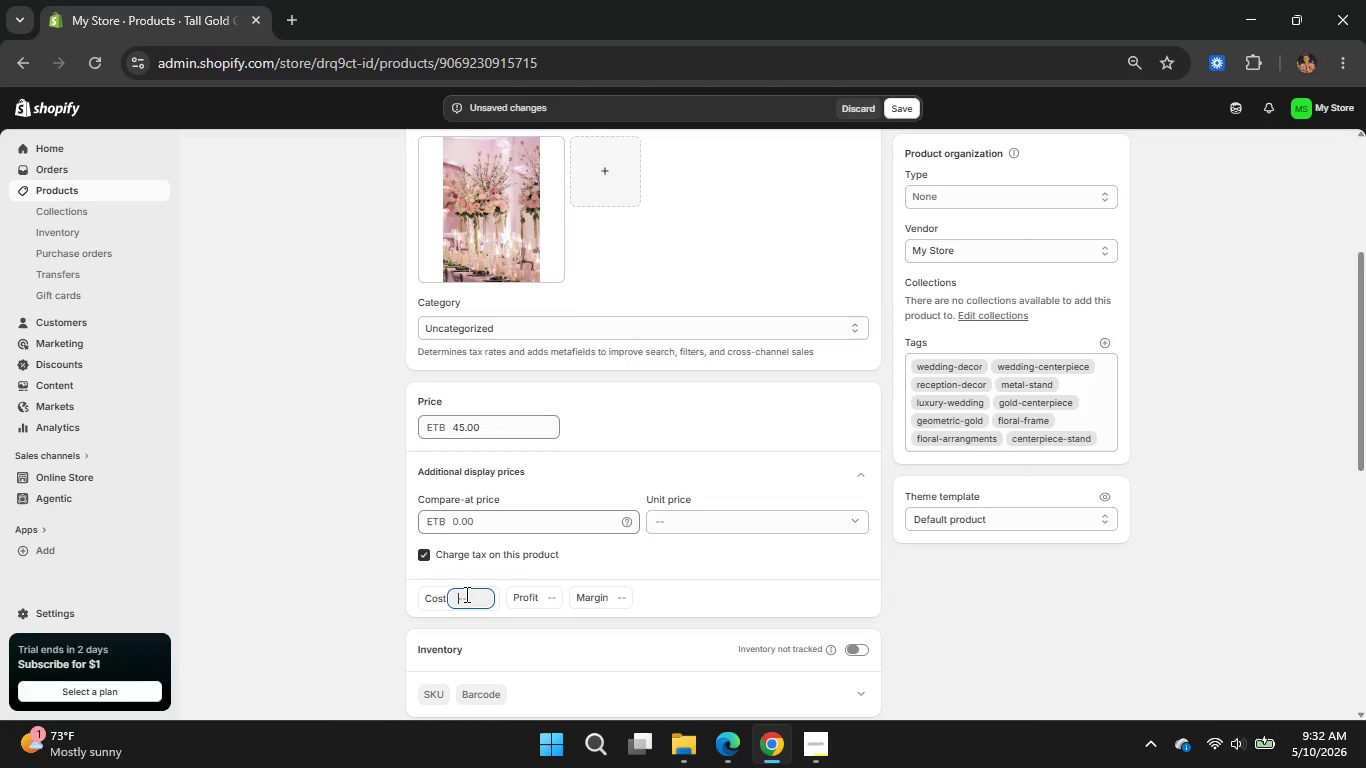 
key(Numpad1)
 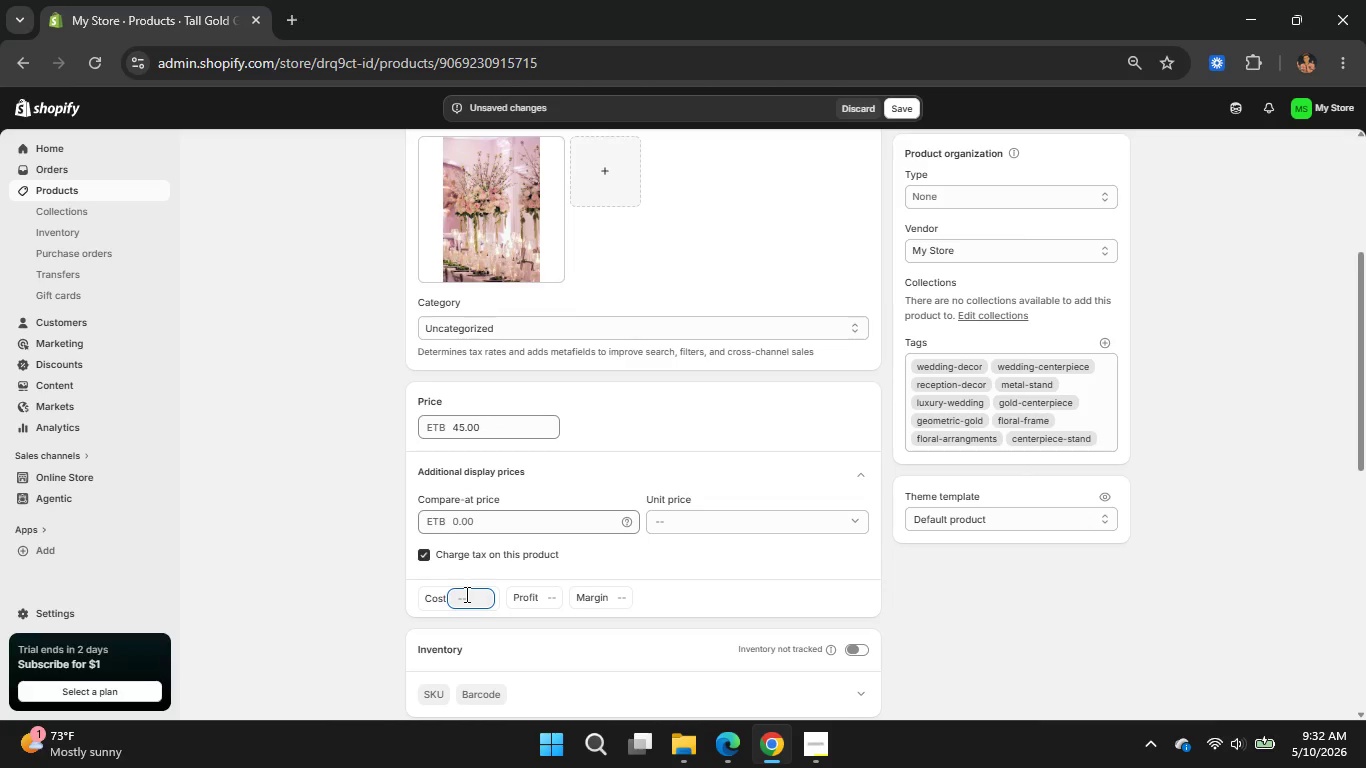 
key(Numpad8)
 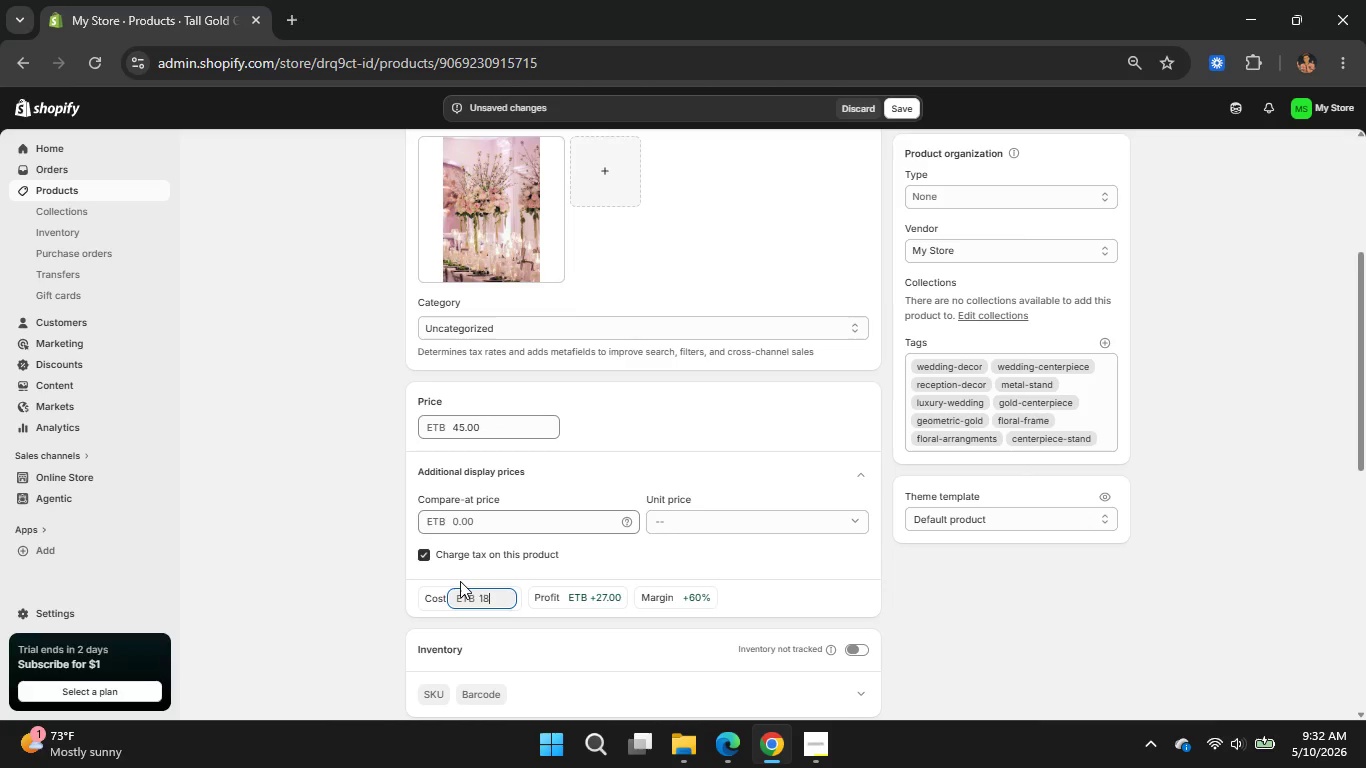 
wait(18.81)
 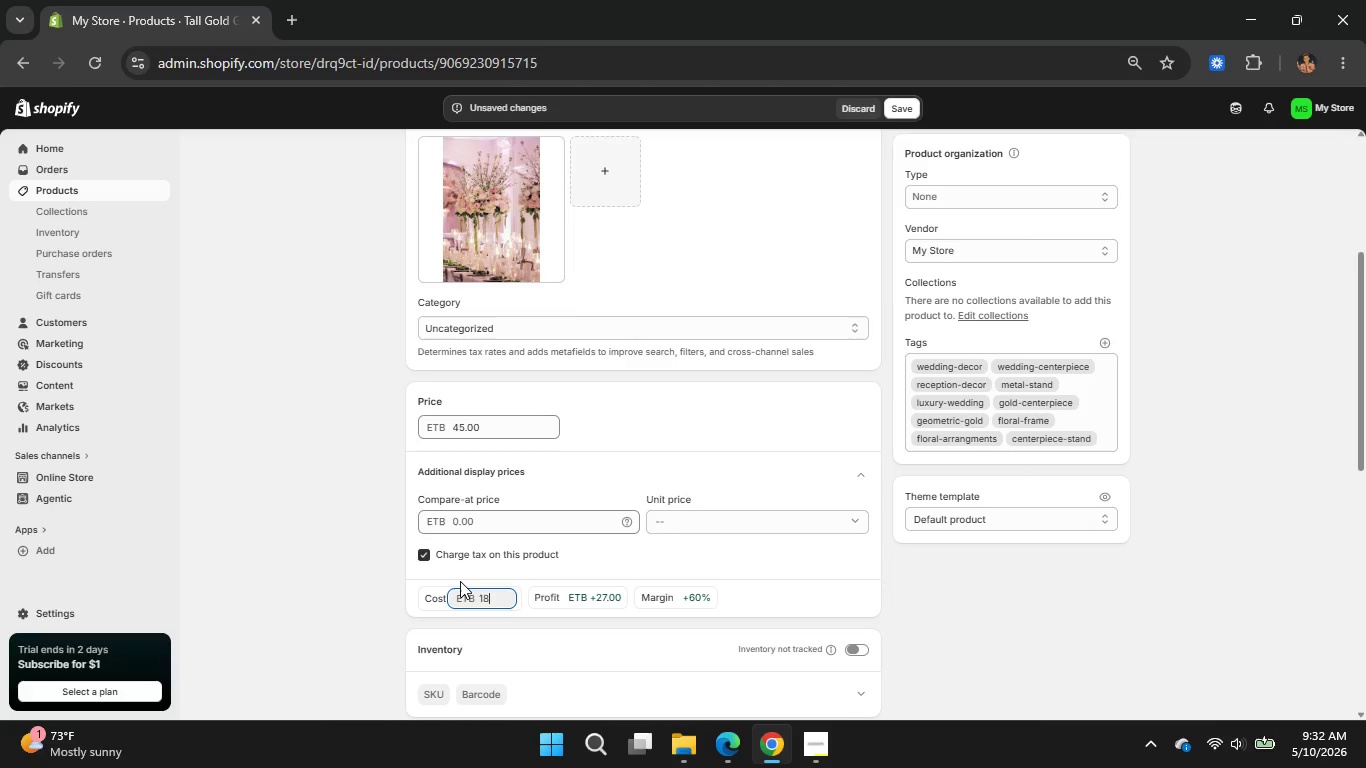 
scroll: coordinate [689, 554], scroll_direction: down, amount: 10.0
 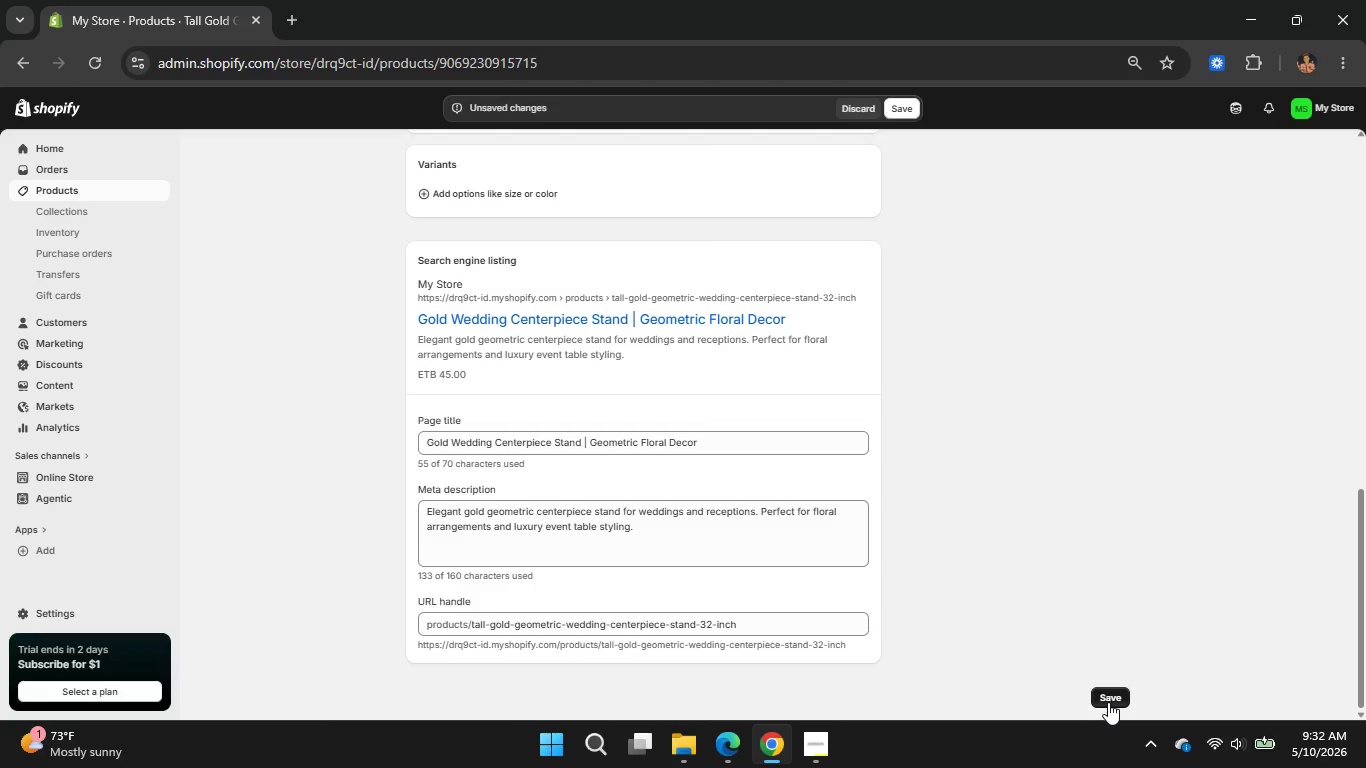 
left_click([1108, 702])
 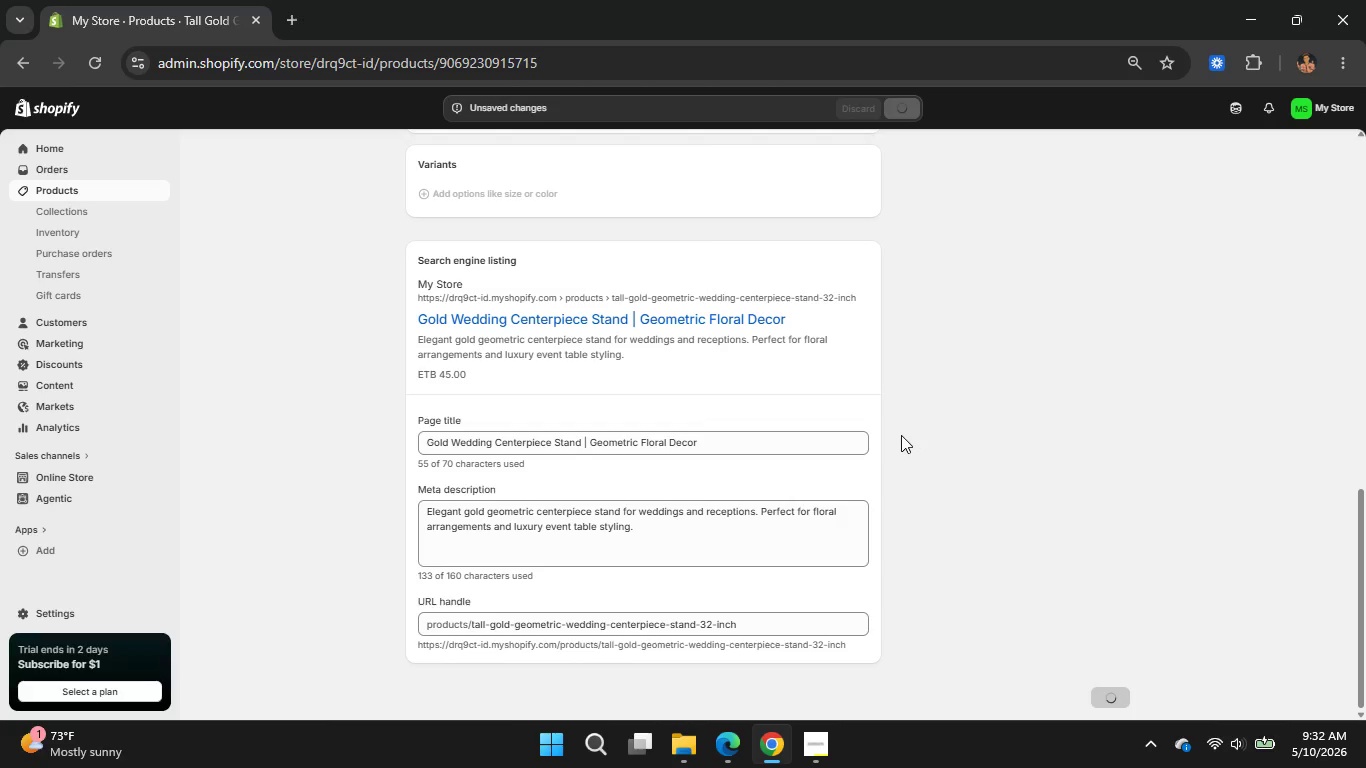 
wait(16.02)
 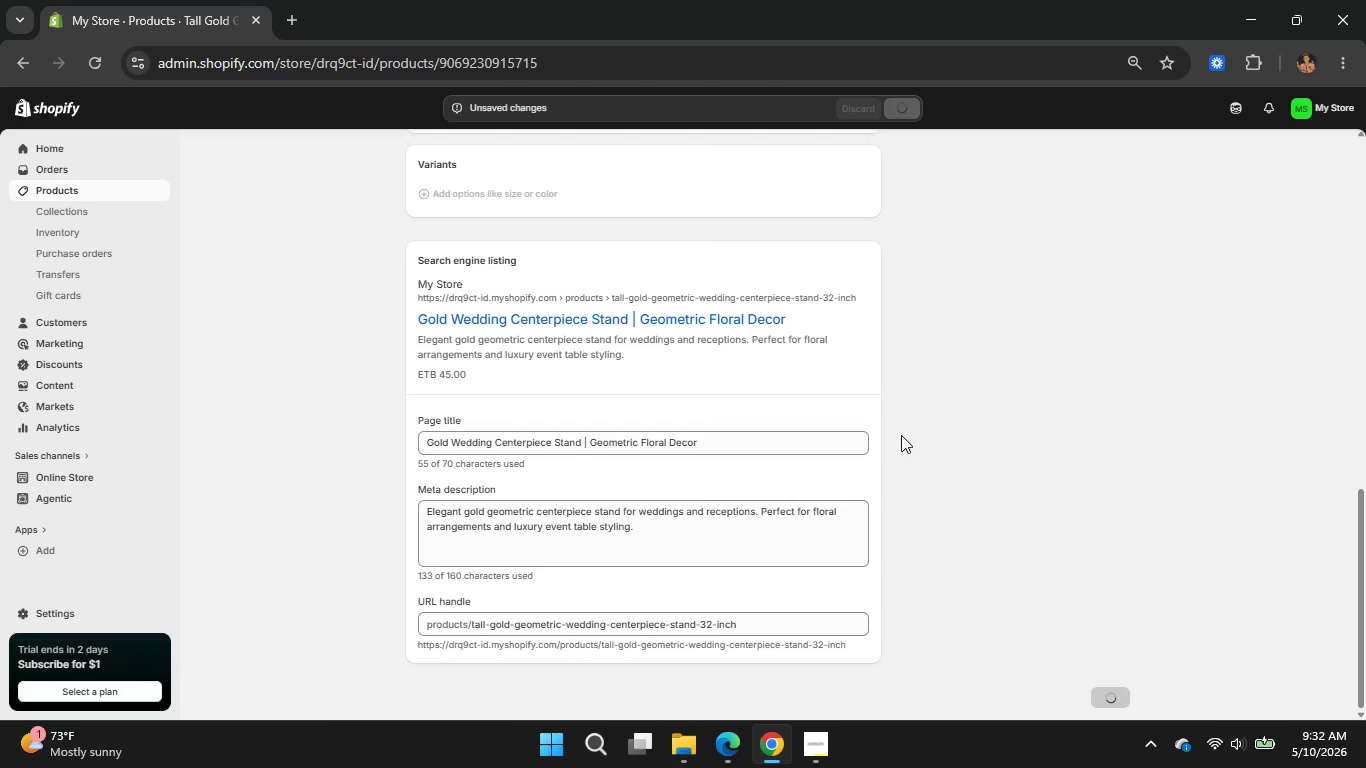 
scroll: coordinate [383, 365], scroll_direction: up, amount: 1.0
 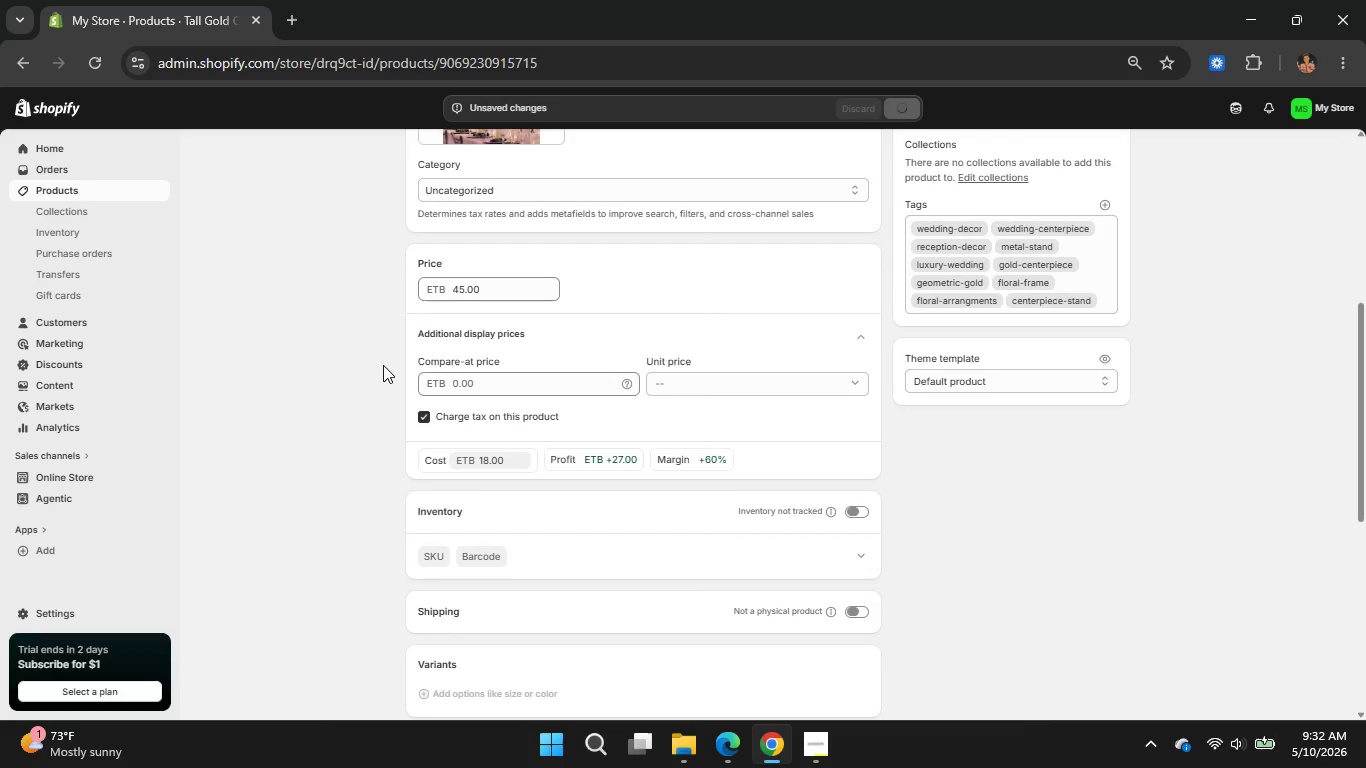 
wait(15.47)
 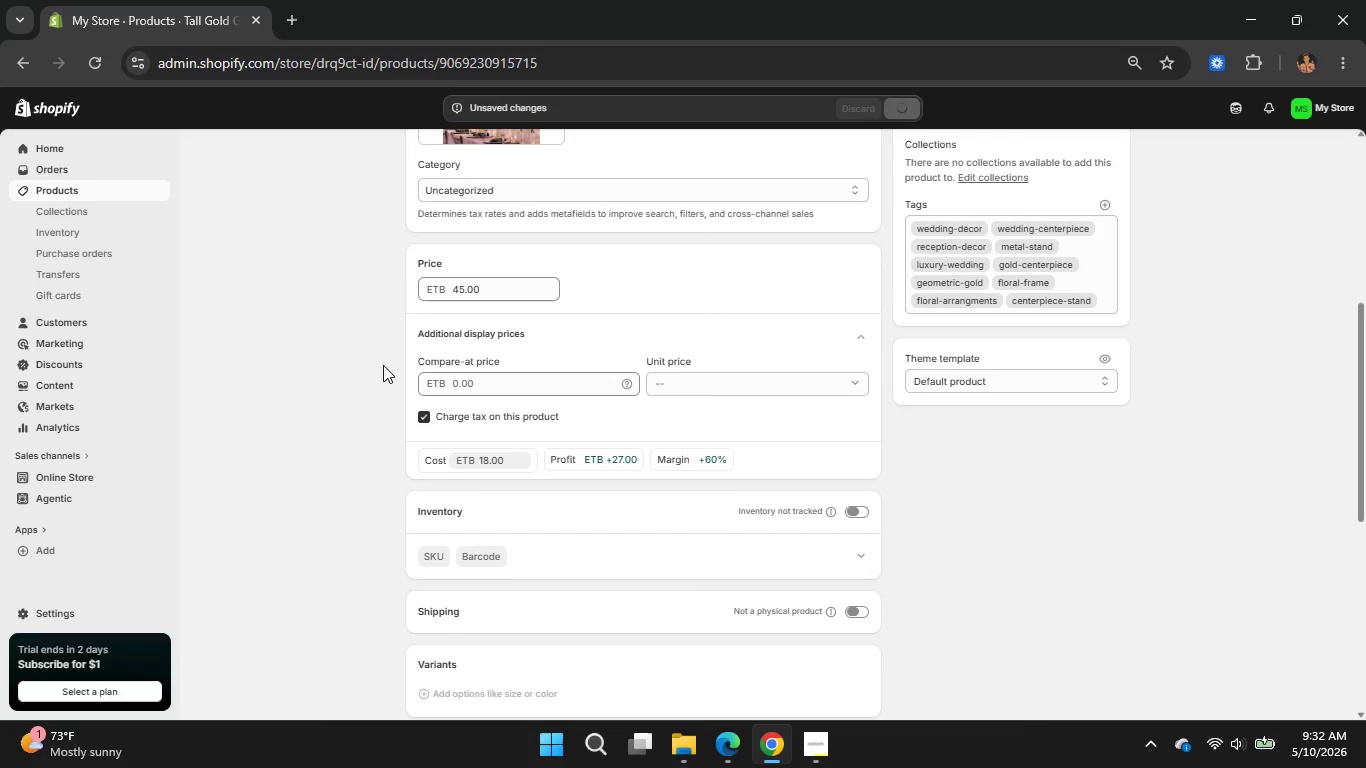 
scroll: coordinate [385, 345], scroll_direction: up, amount: 9.0
 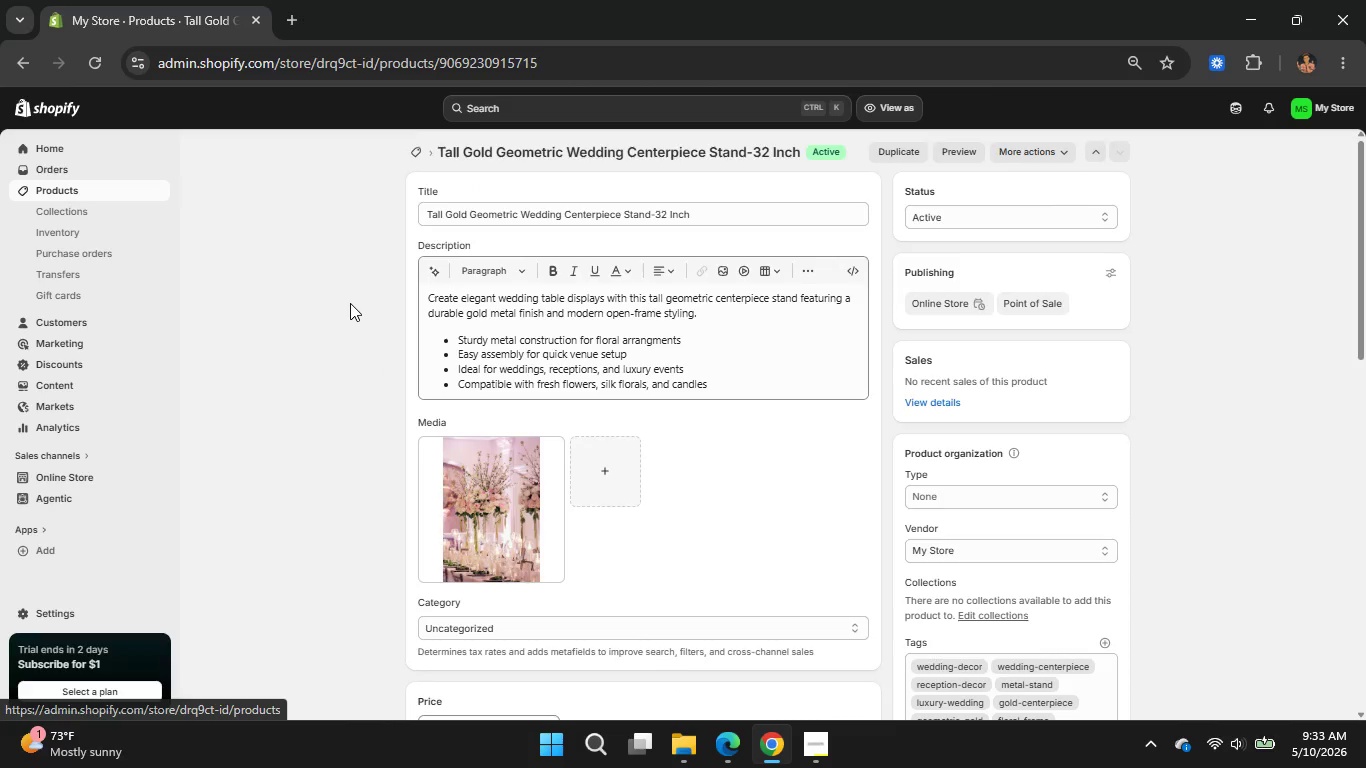 
scroll: coordinate [350, 304], scroll_direction: down, amount: 5.0
 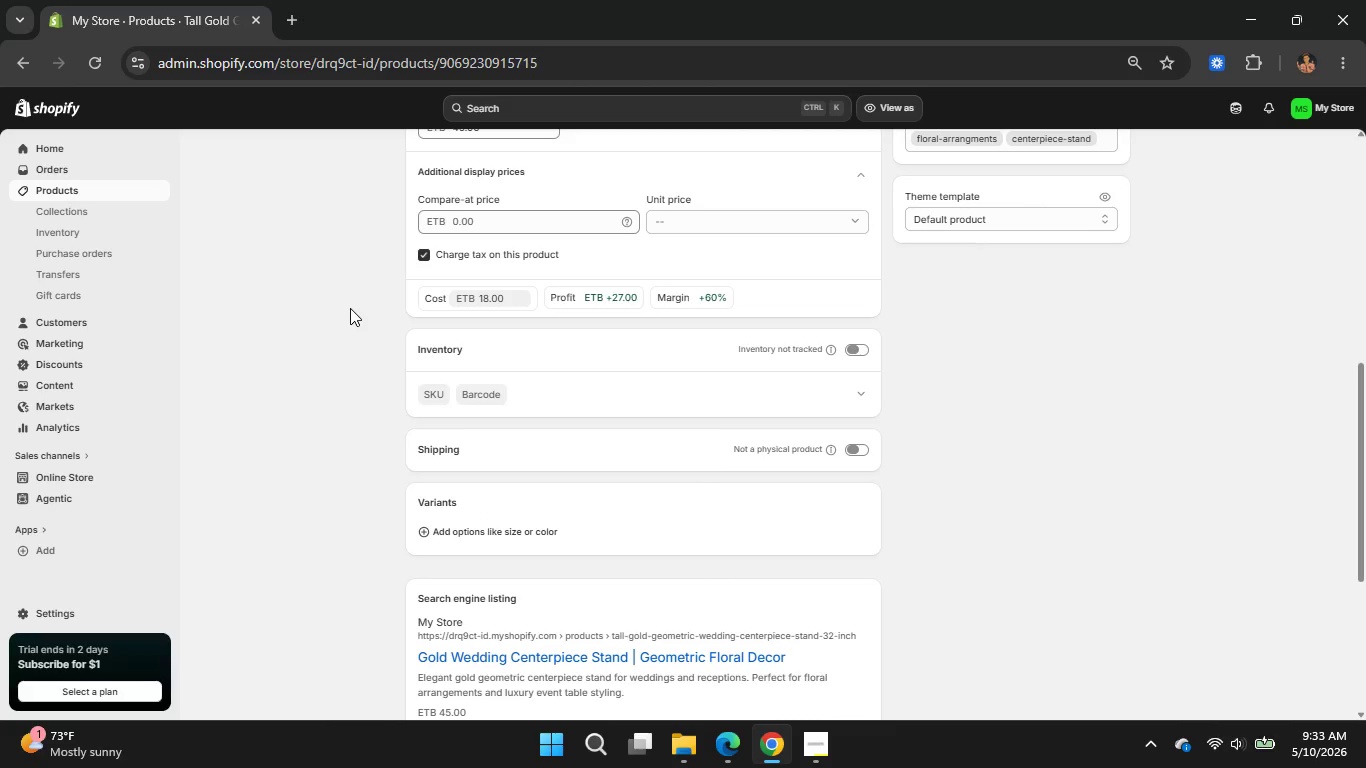 
scroll: coordinate [350, 308], scroll_direction: up, amount: 10.0
 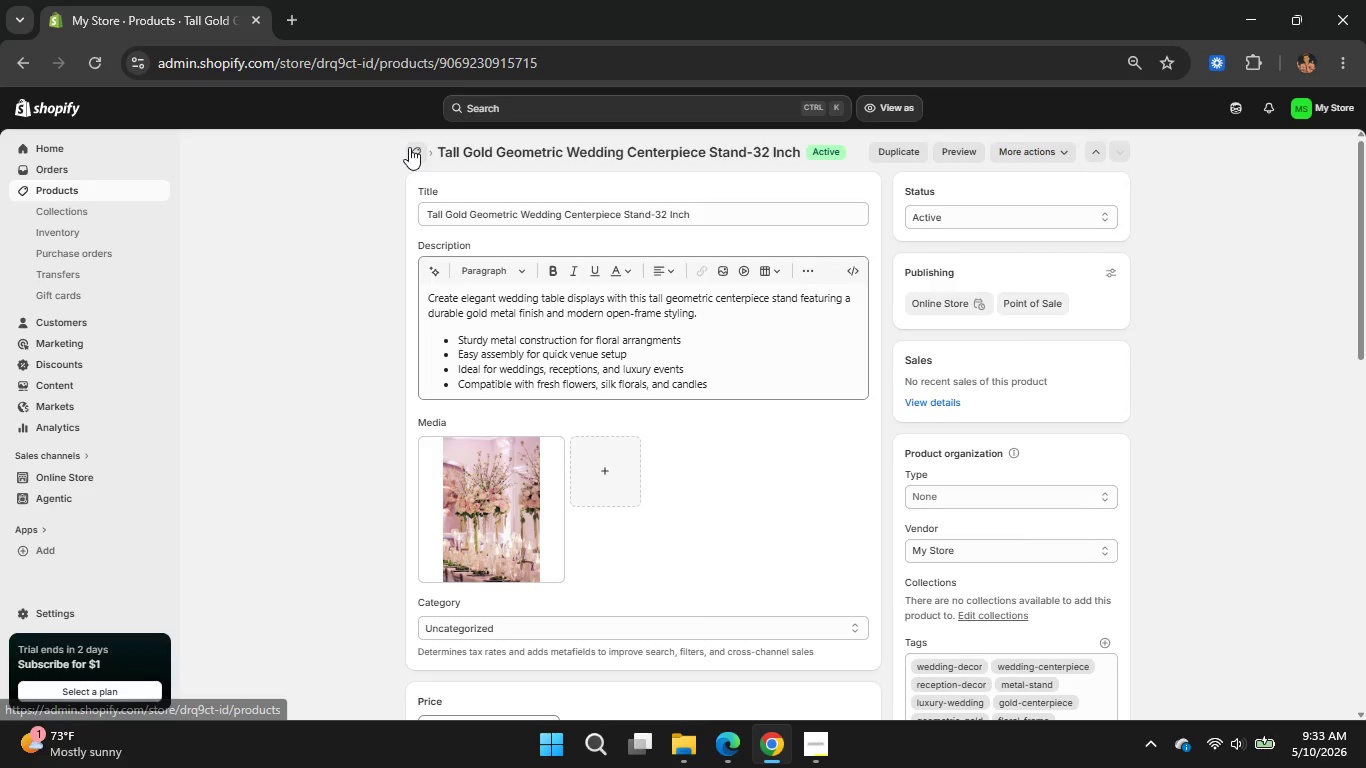 
left_click([414, 148])
 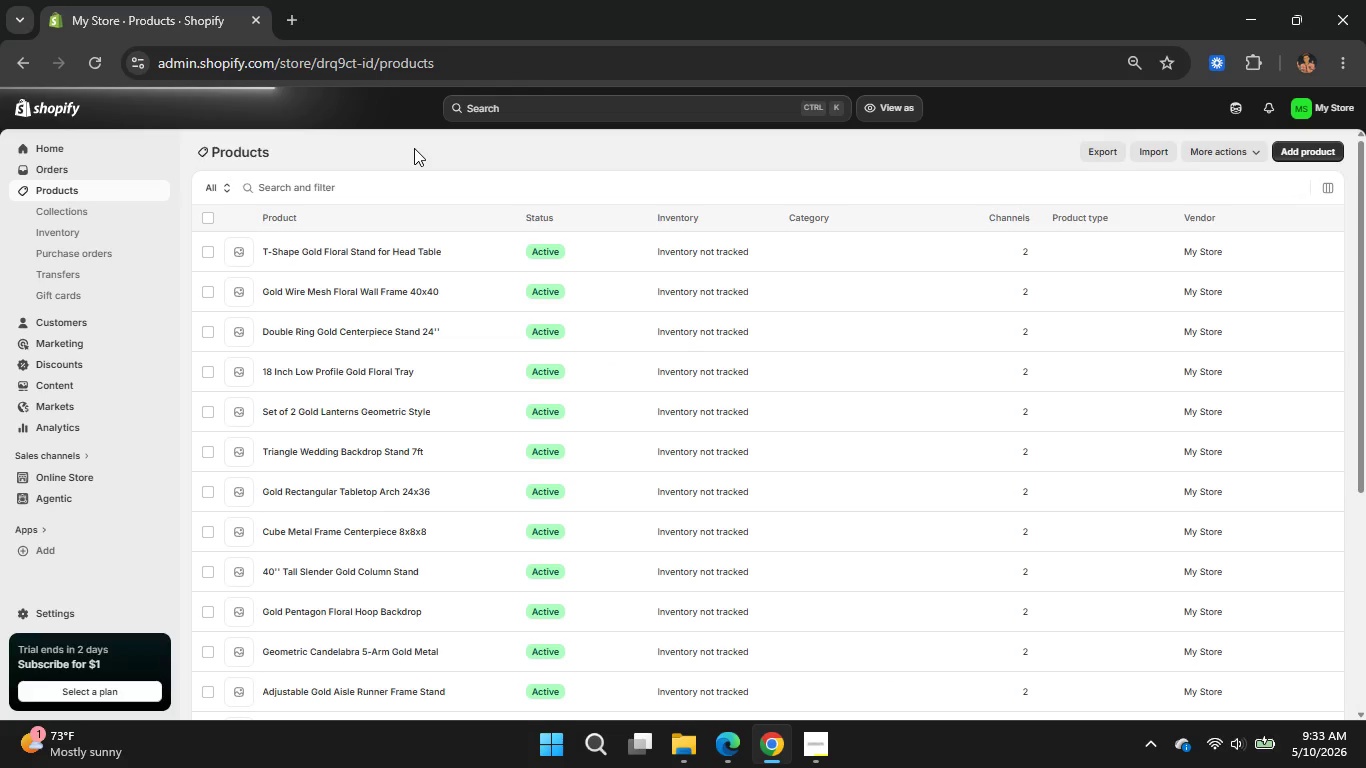 
wait(12.73)
 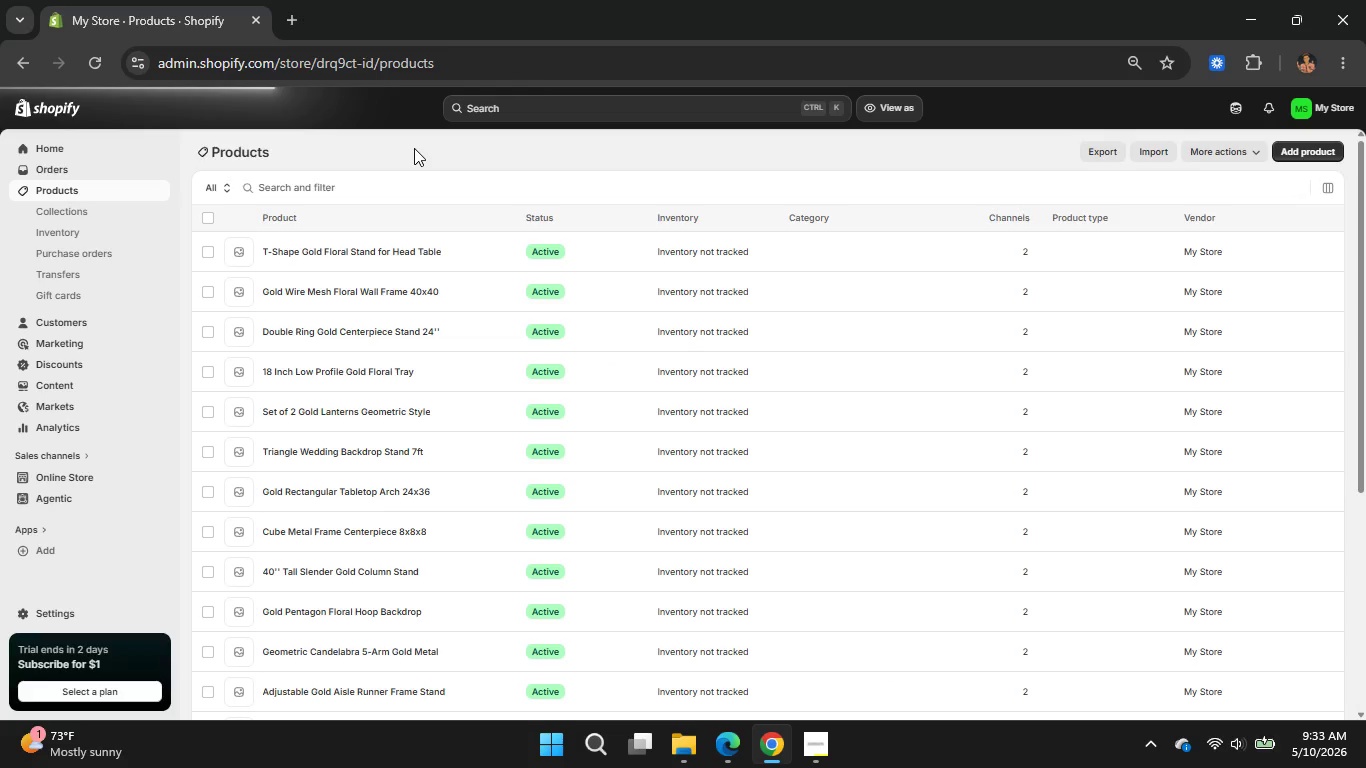 
scroll: coordinate [335, 320], scroll_direction: down, amount: 7.0
 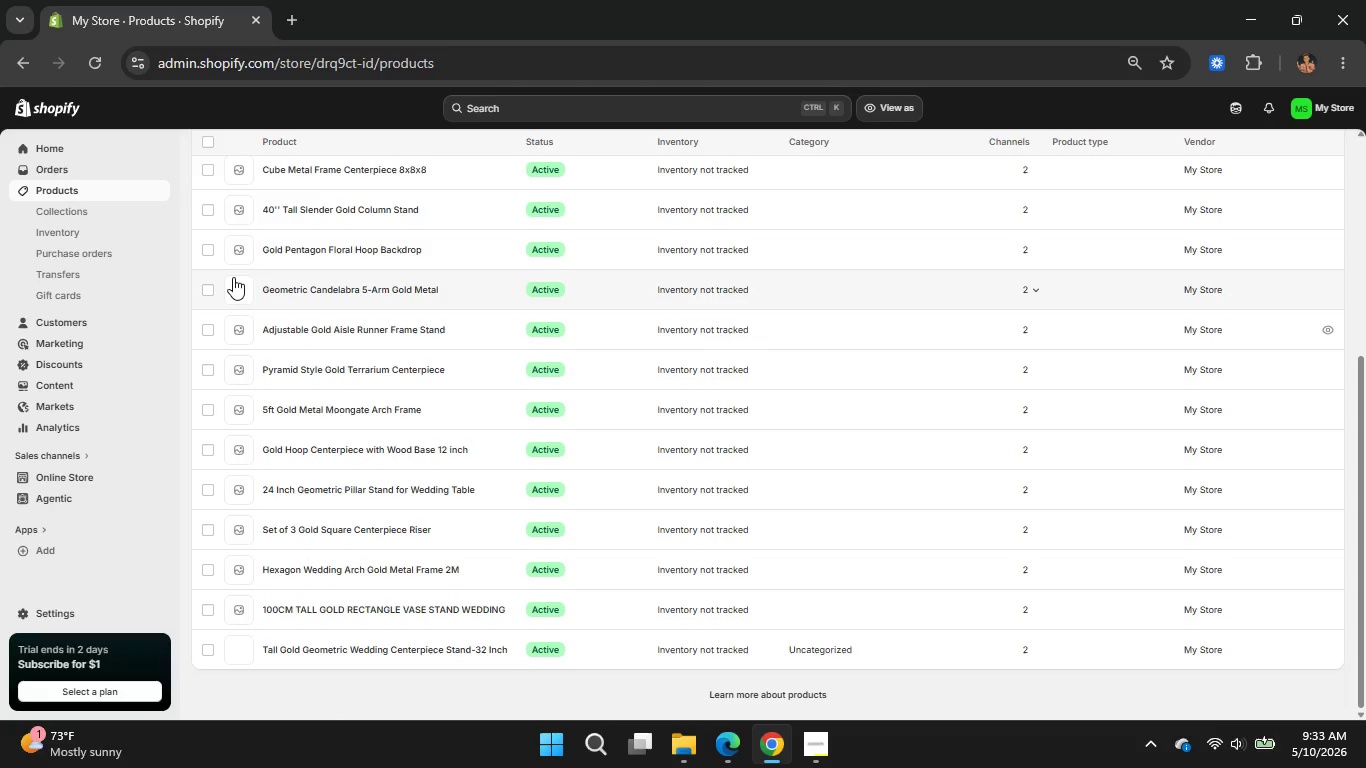 
mouse_move([195, 255])
 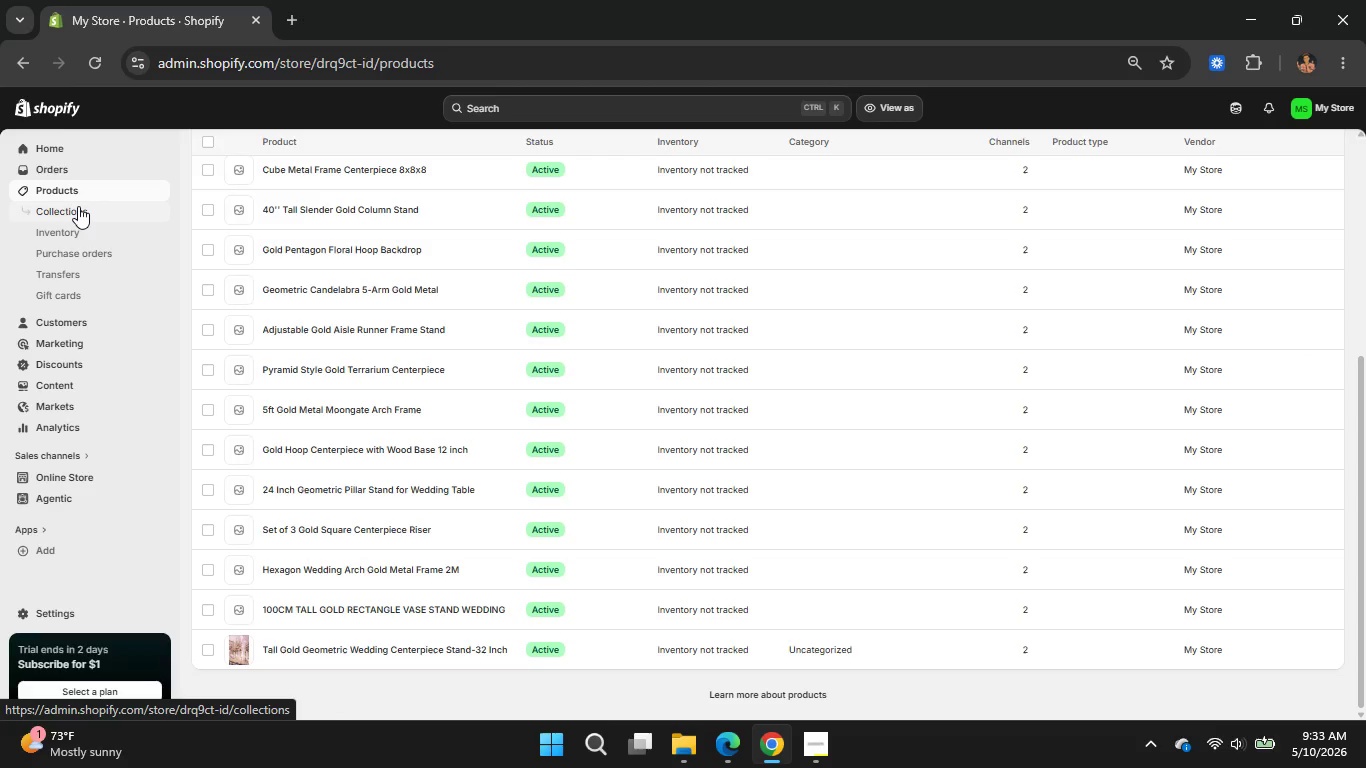 
left_click([78, 206])
 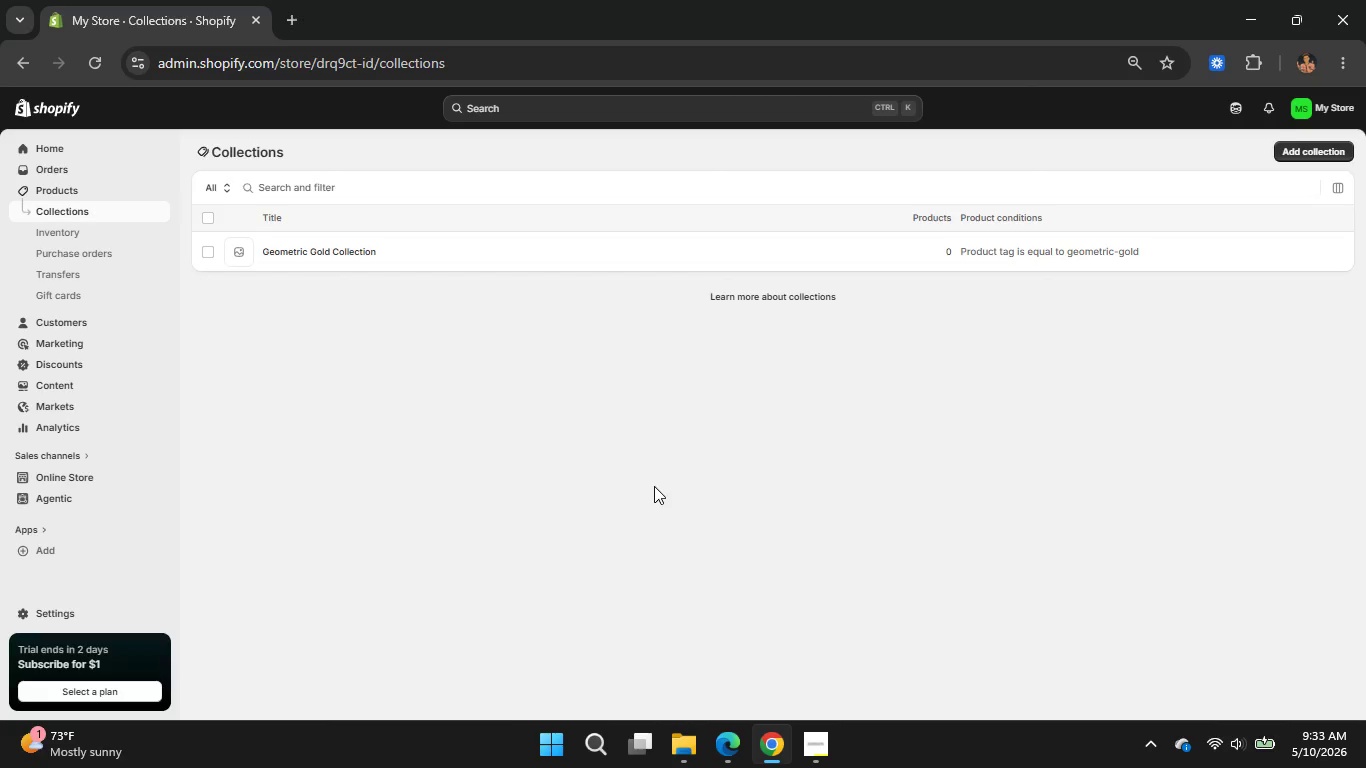 
wait(18.97)
 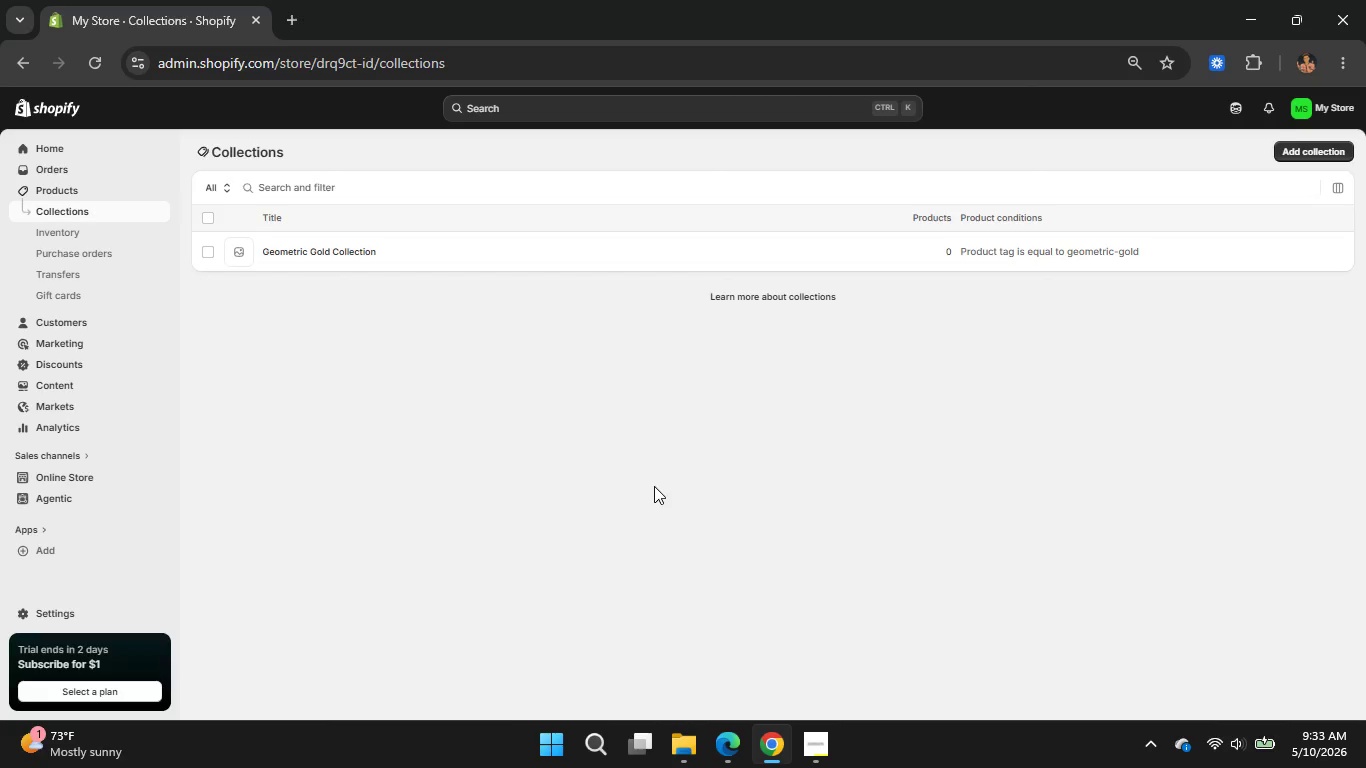 
left_click([337, 244])
 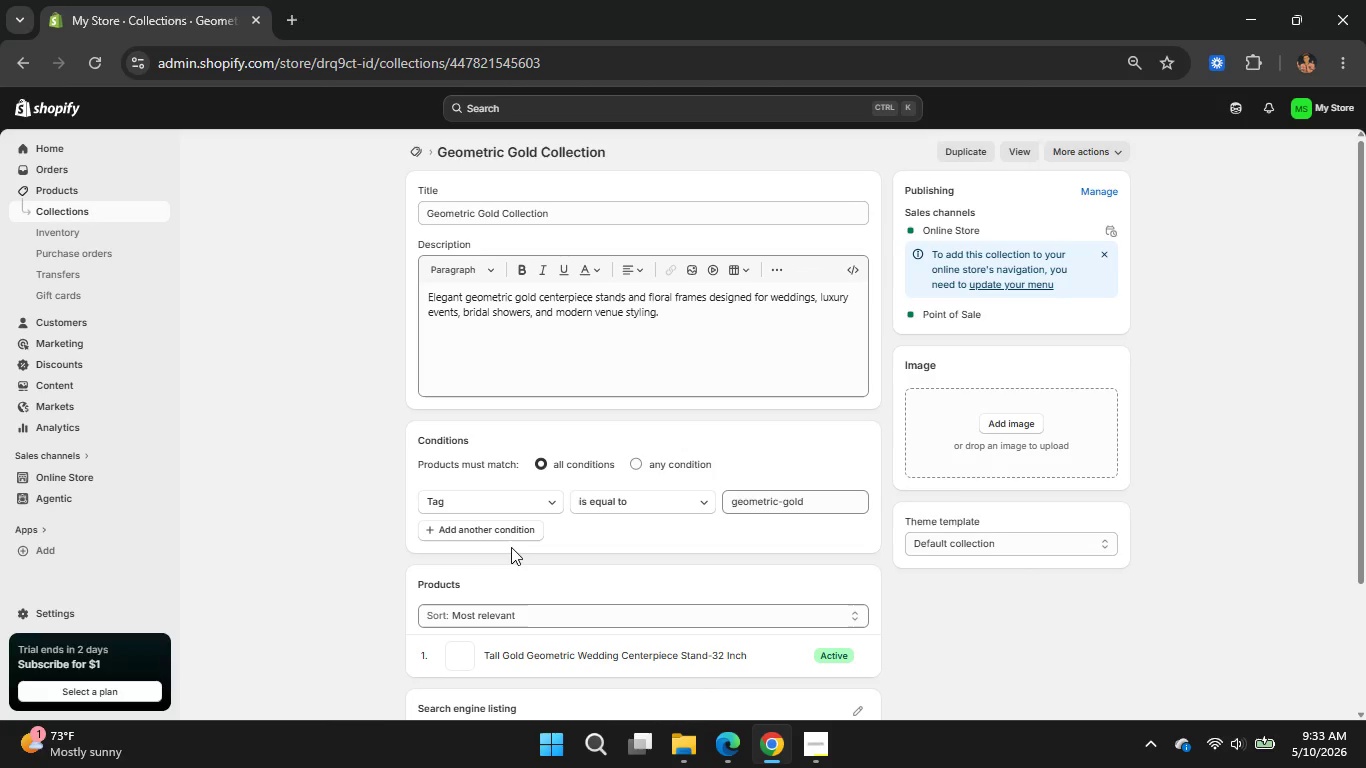 
wait(6.97)
 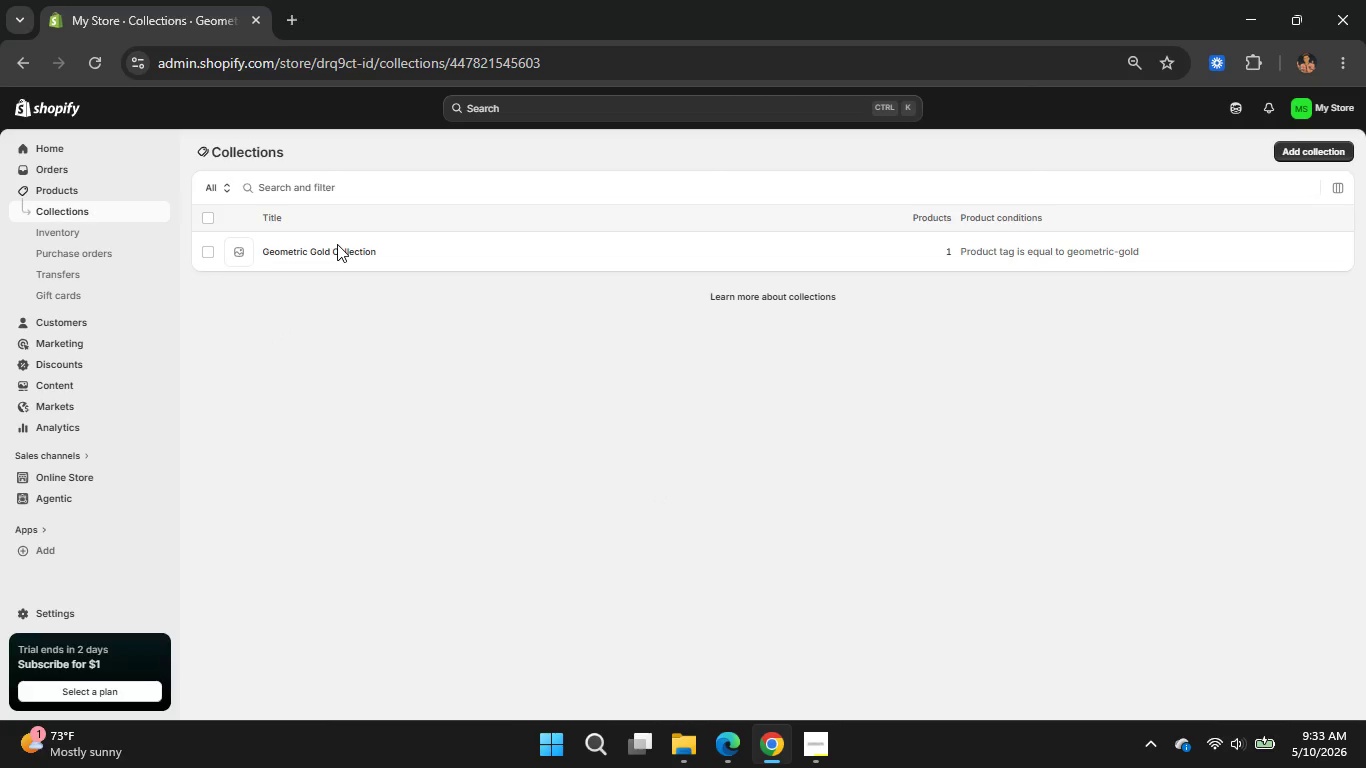 
scroll: coordinate [631, 607], scroll_direction: down, amount: 1.0
 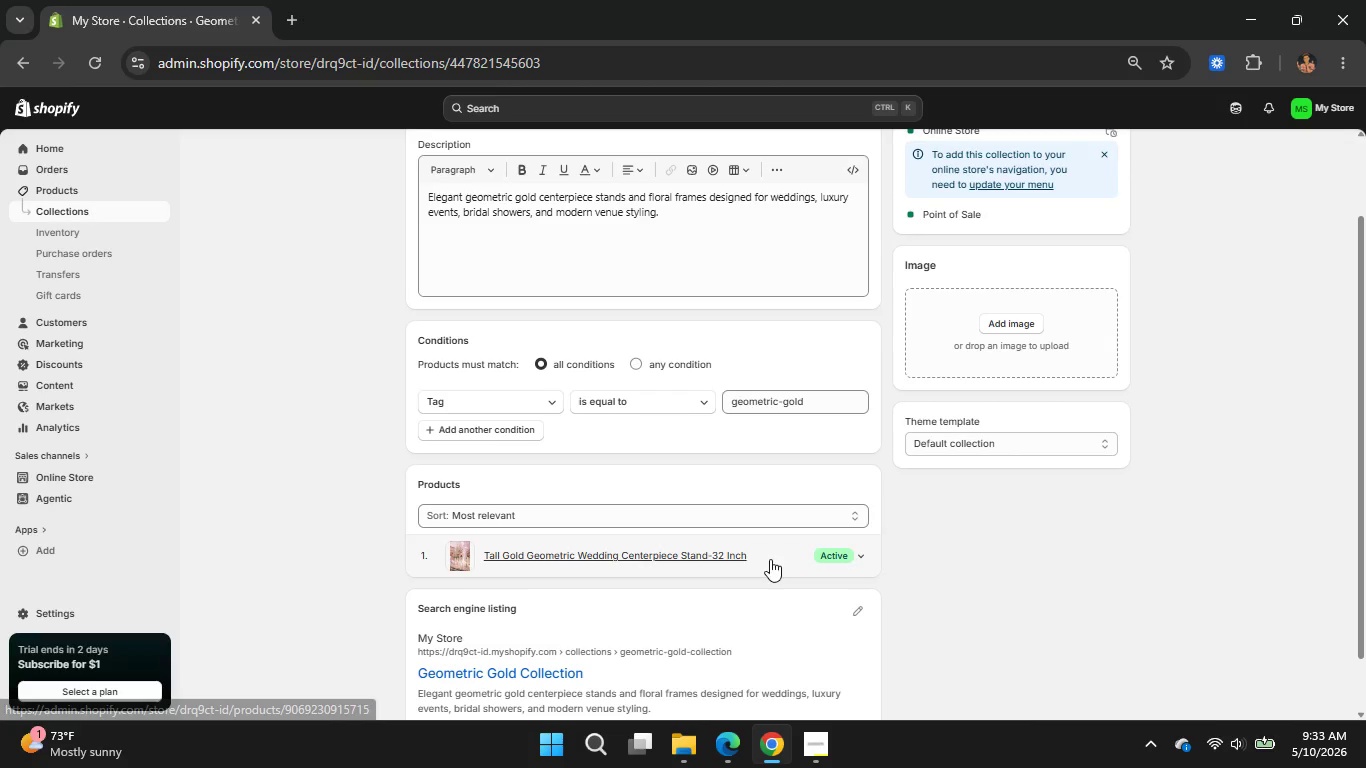 
scroll: coordinate [135, 144], scroll_direction: up, amount: 1.0
 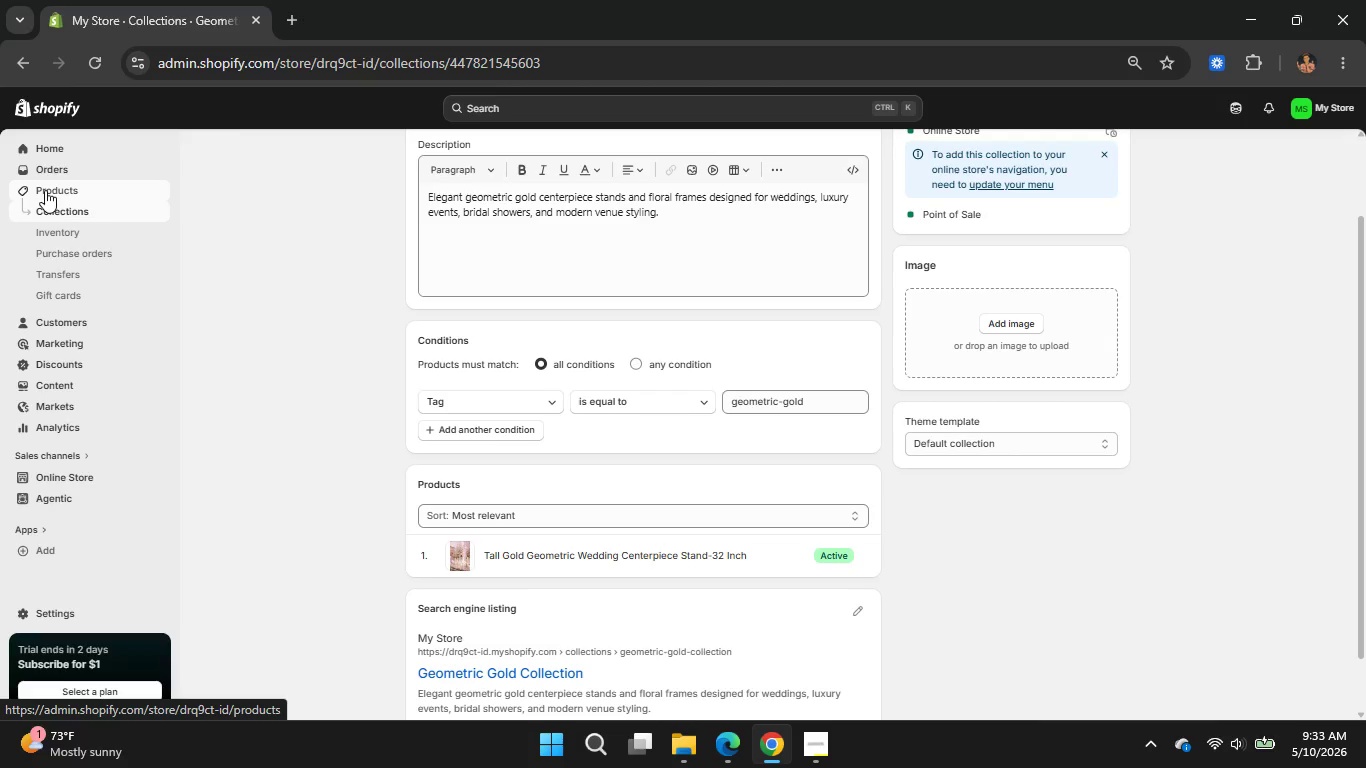 
left_click([45, 190])
 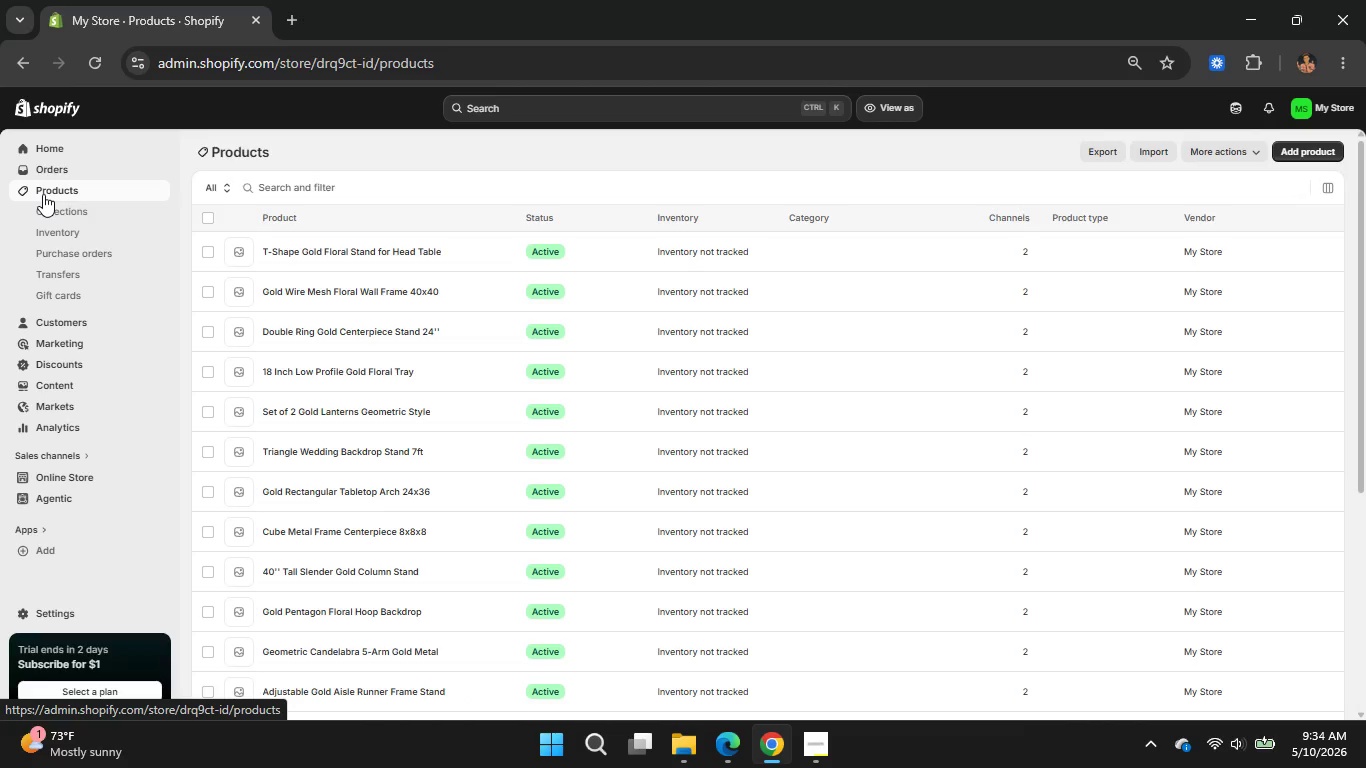 
wait(18.77)
 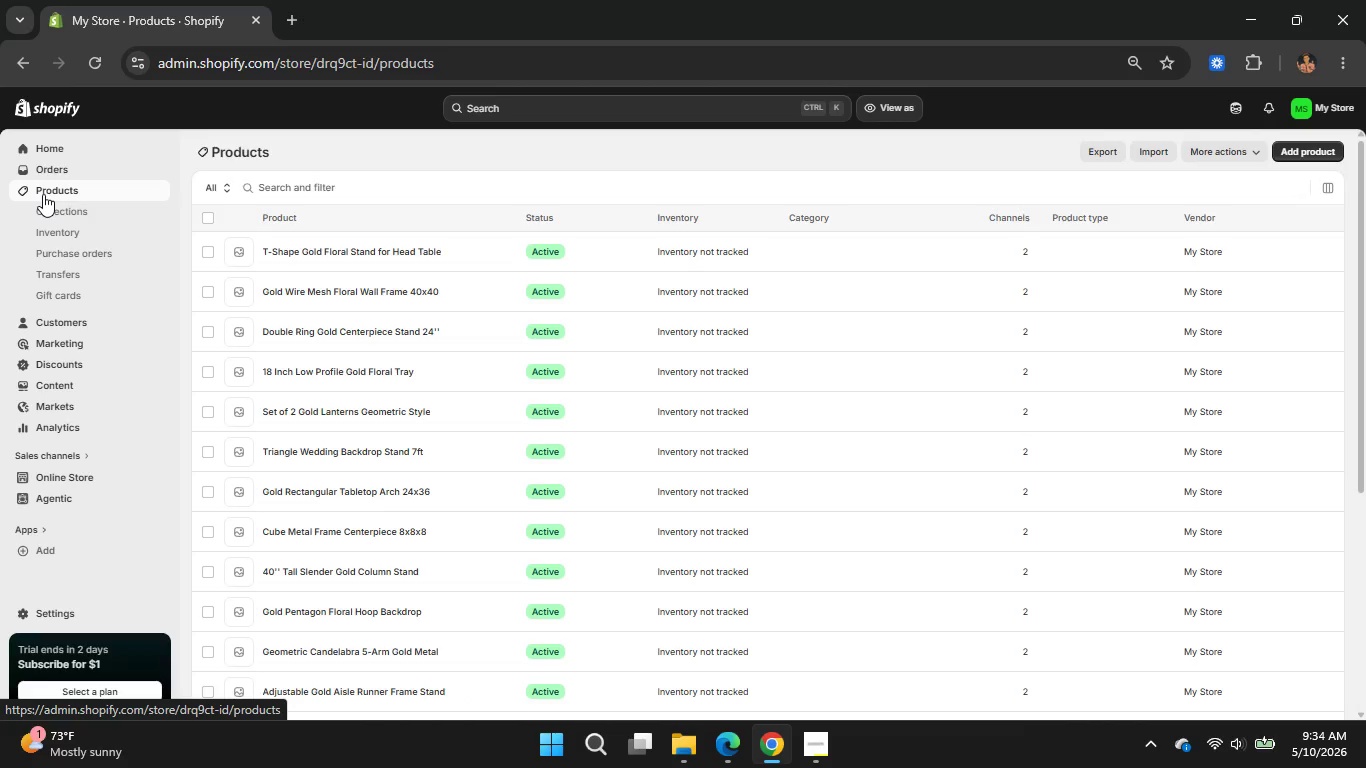 
scroll: coordinate [350, 470], scroll_direction: down, amount: 10.0
 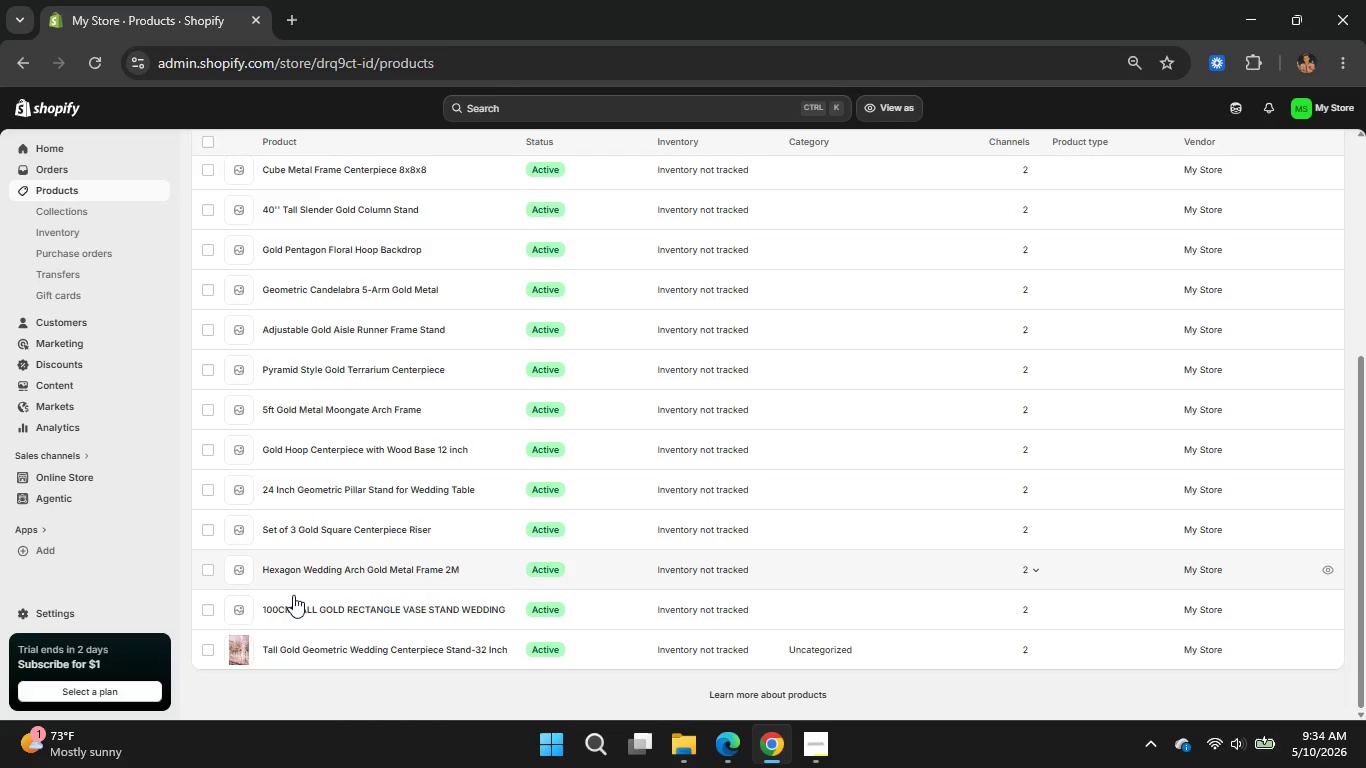 
left_click([293, 604])
 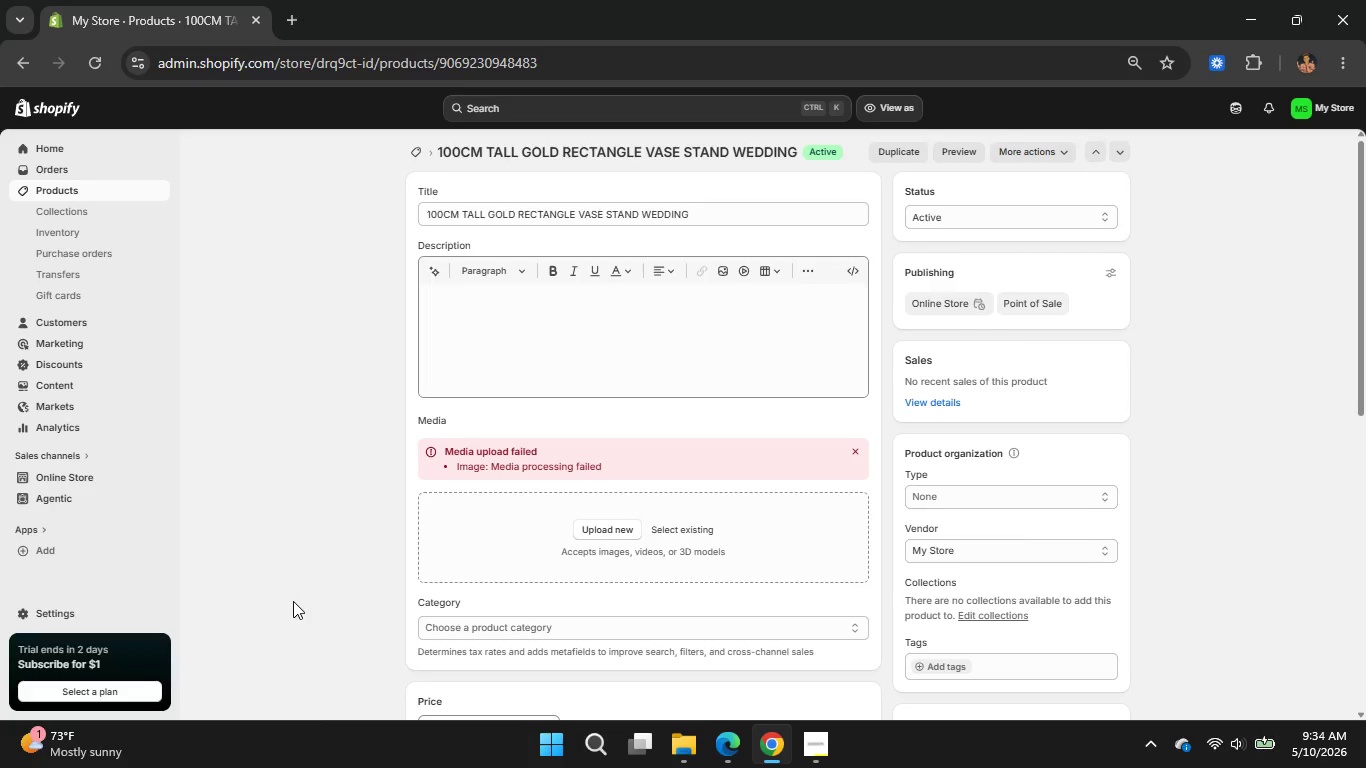 
wait(17.22)
 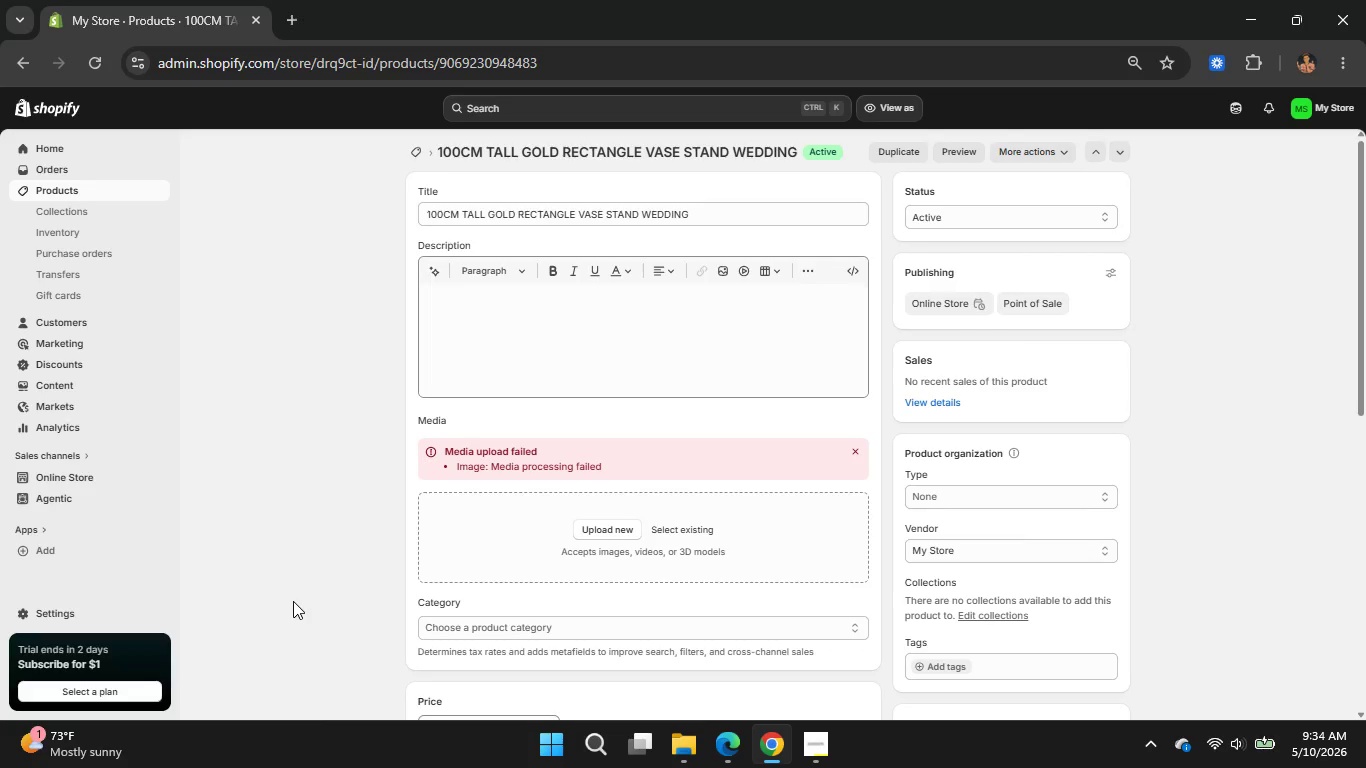 
scroll: coordinate [430, 575], scroll_direction: up, amount: 2.0
 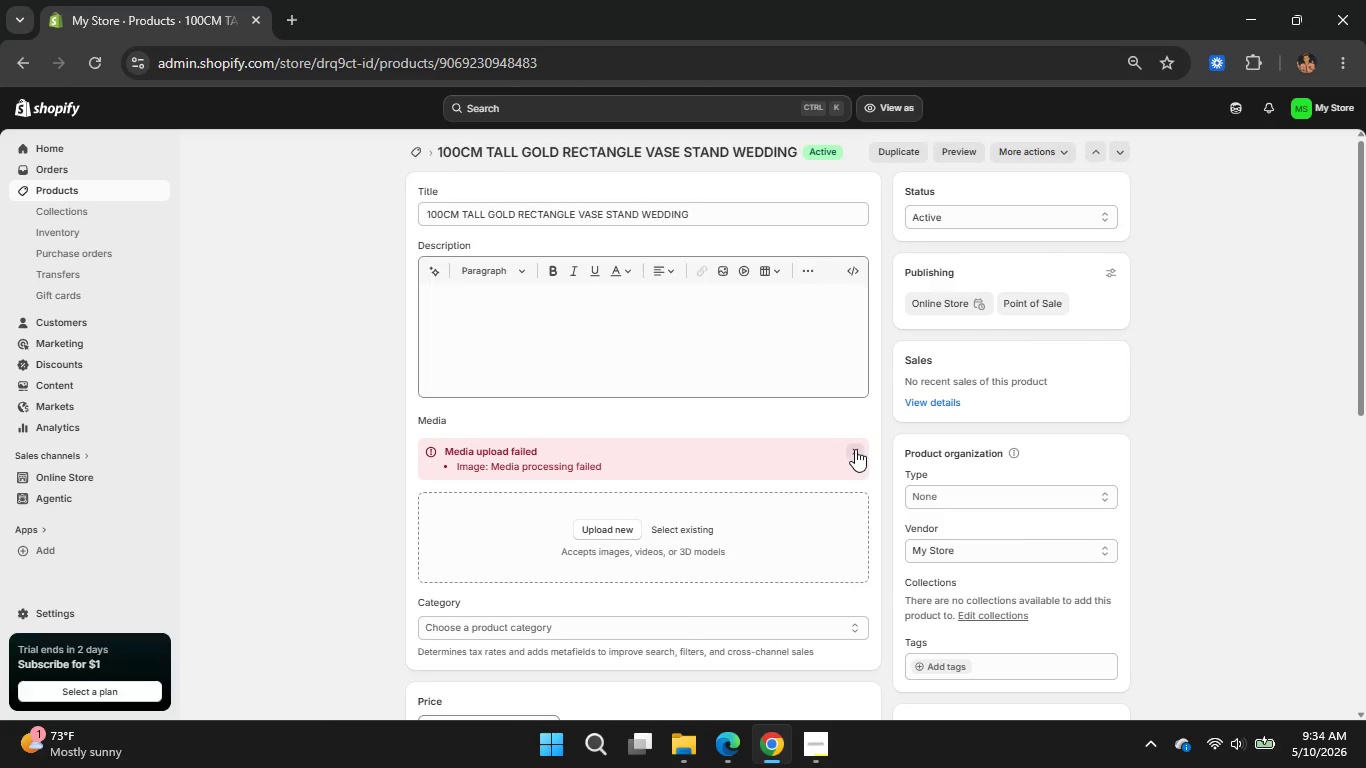 
left_click([855, 449])
 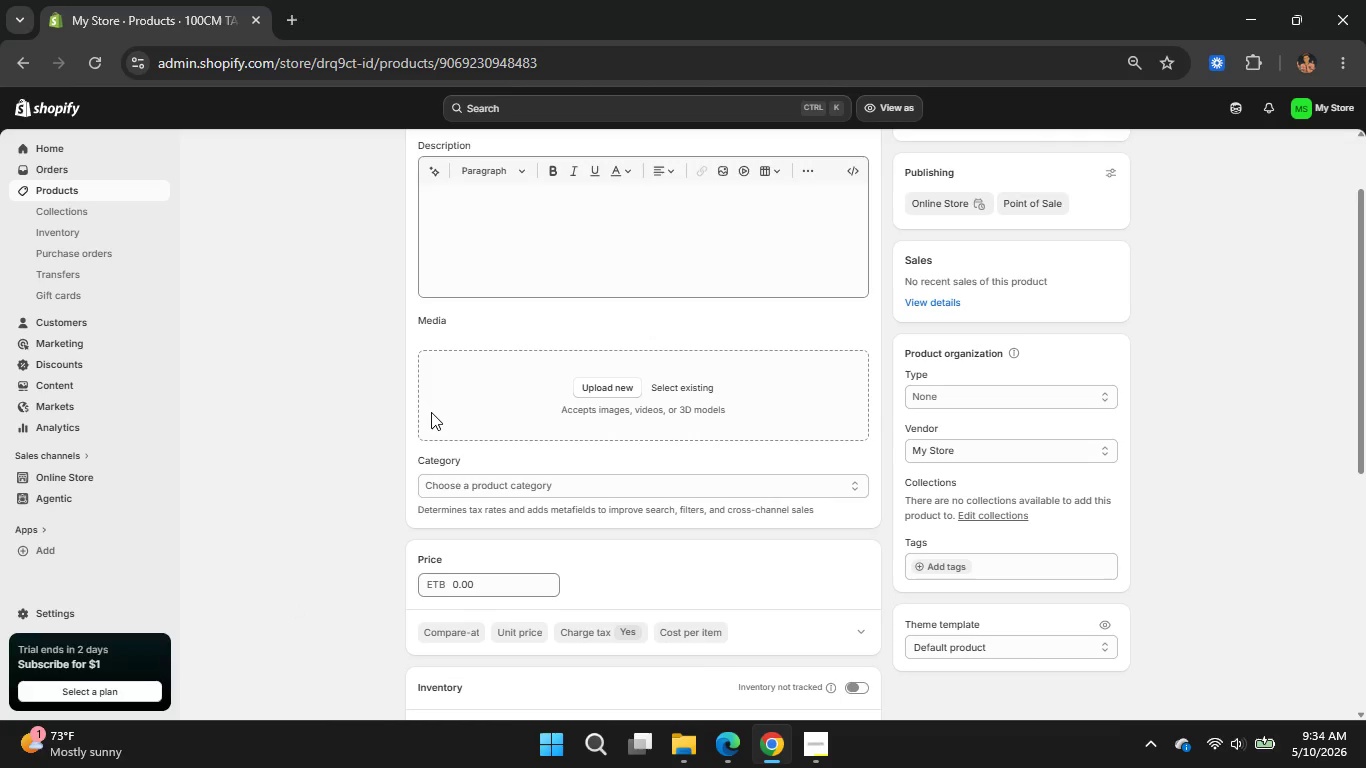 
scroll: coordinate [431, 412], scroll_direction: none, amount: 0.0
 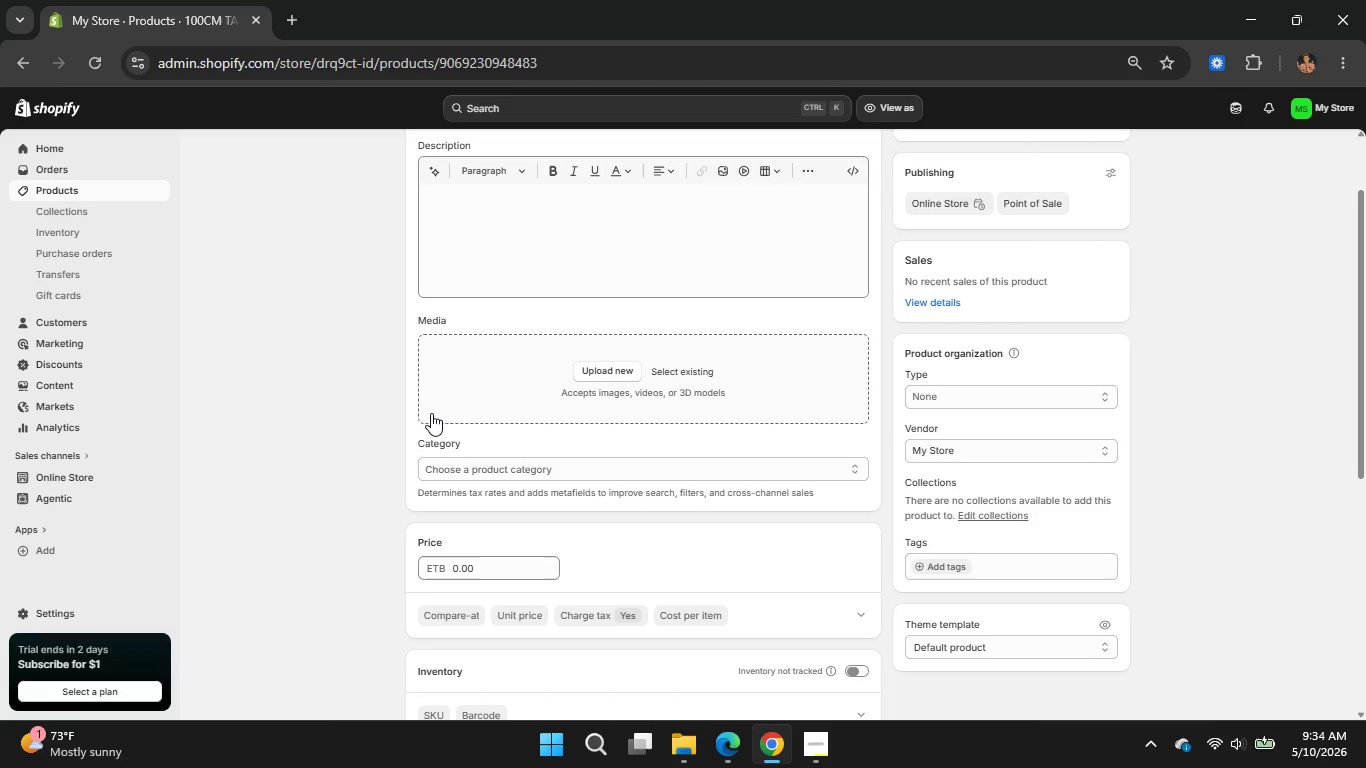 
scroll: coordinate [431, 426], scroll_direction: down, amount: 4.0
 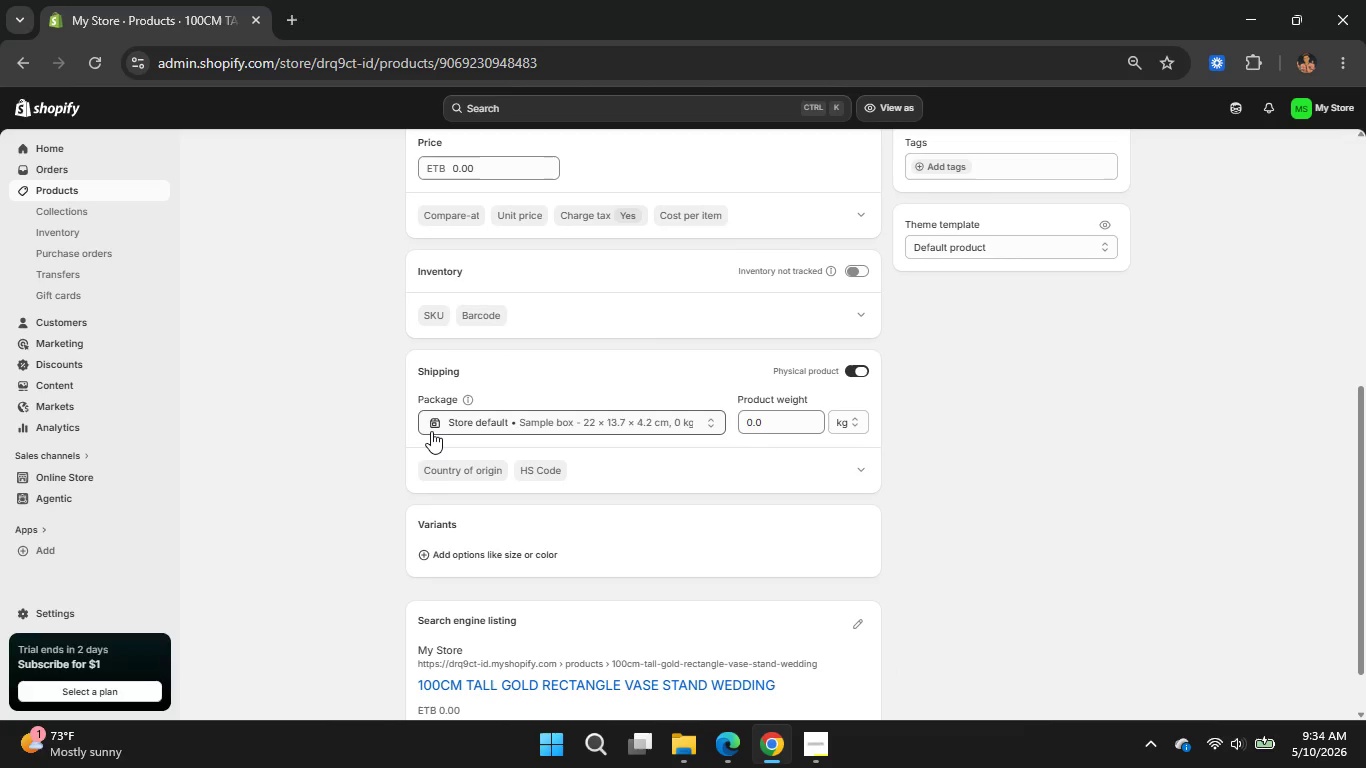 
wait(7.4)
 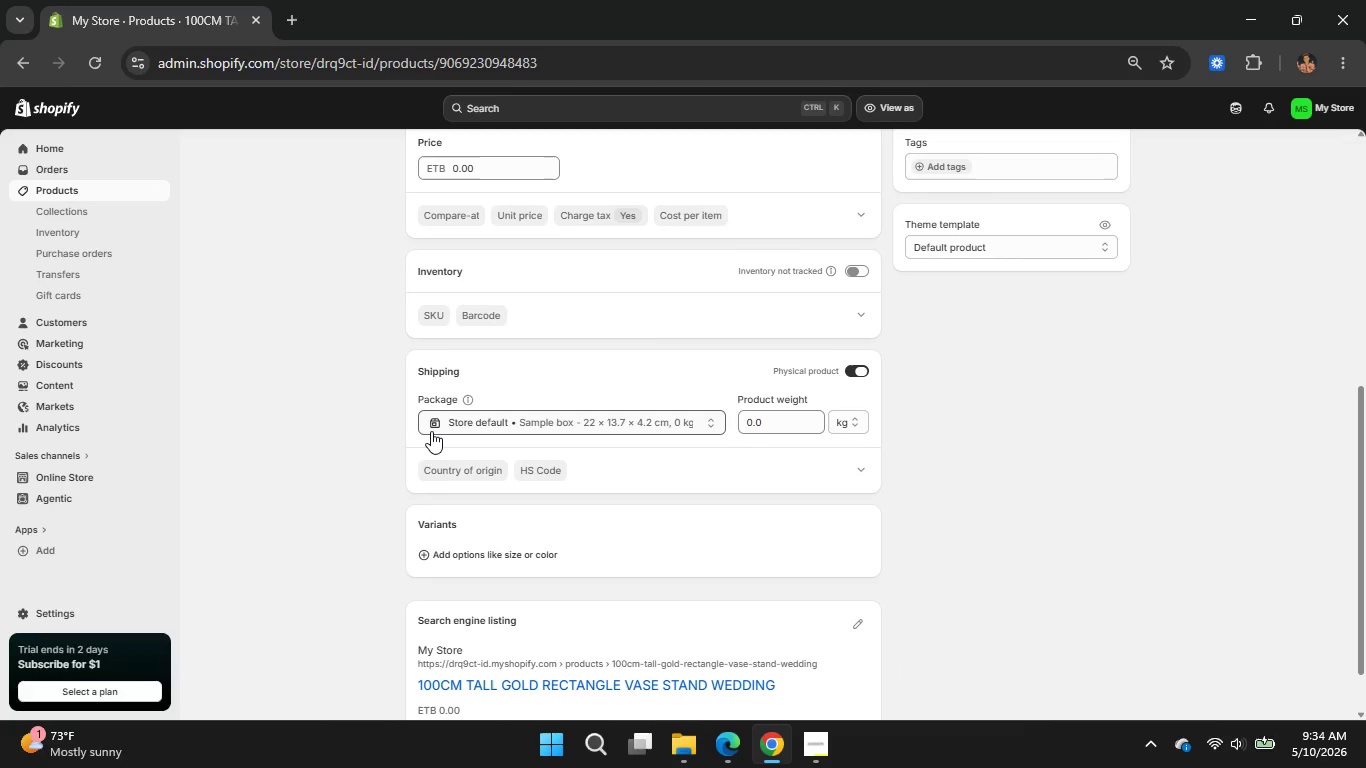 
scroll: coordinate [413, 367], scroll_direction: down, amount: 2.0
 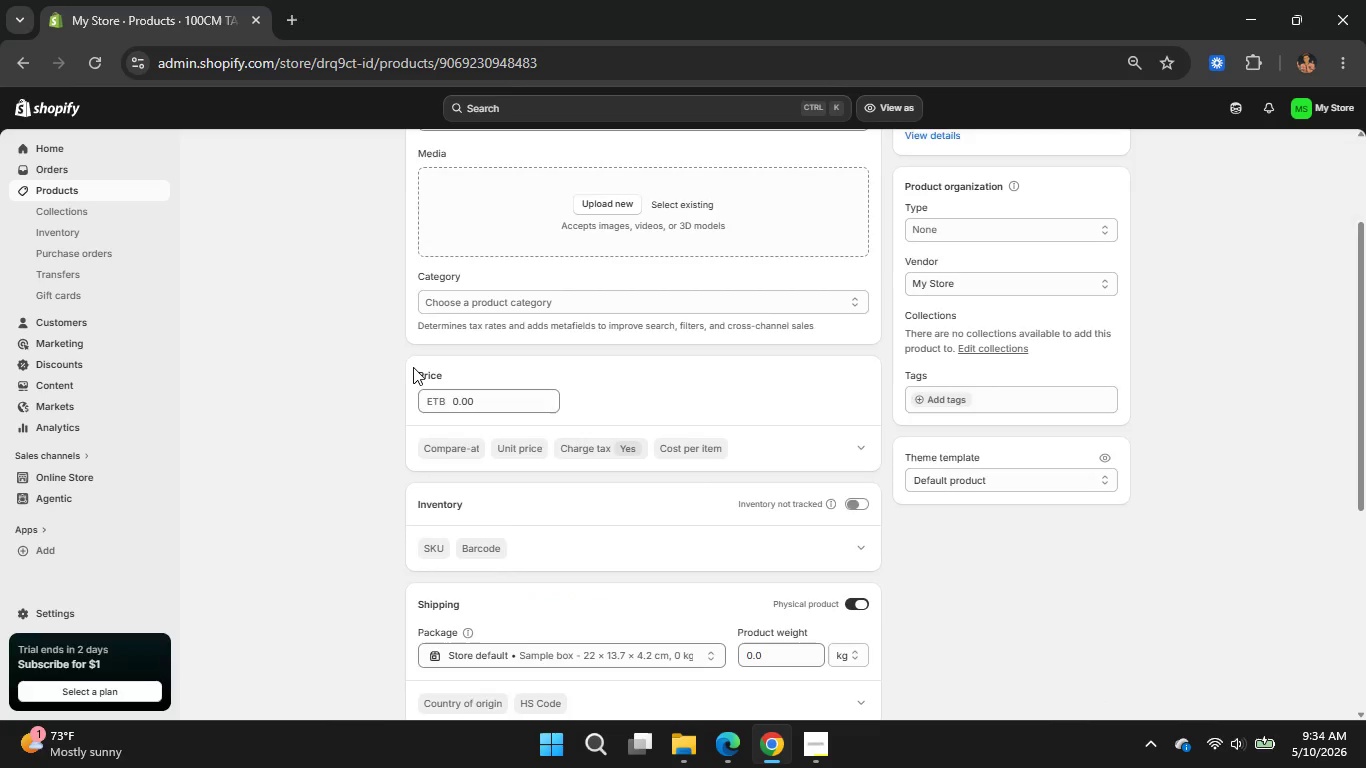 
scroll: coordinate [413, 367], scroll_direction: up, amount: 4.0
 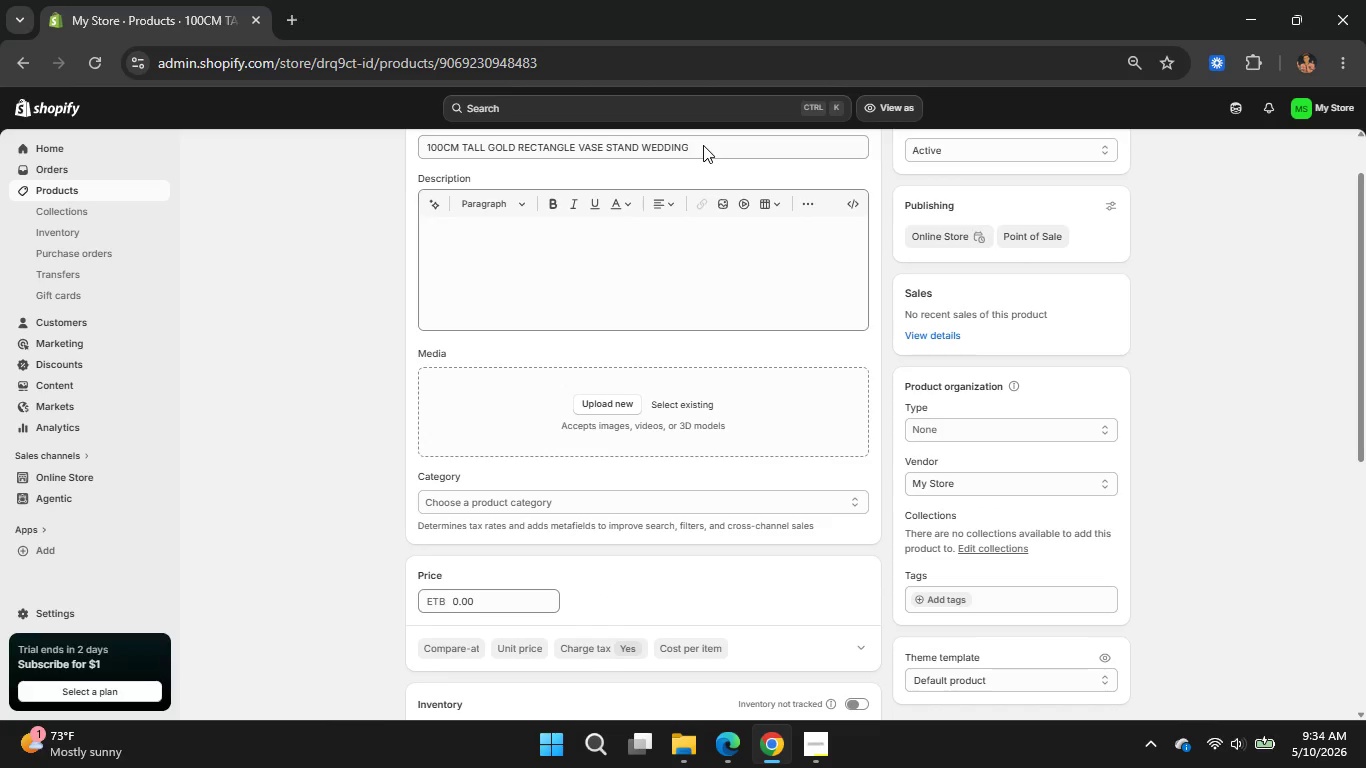 
left_click([703, 145])
 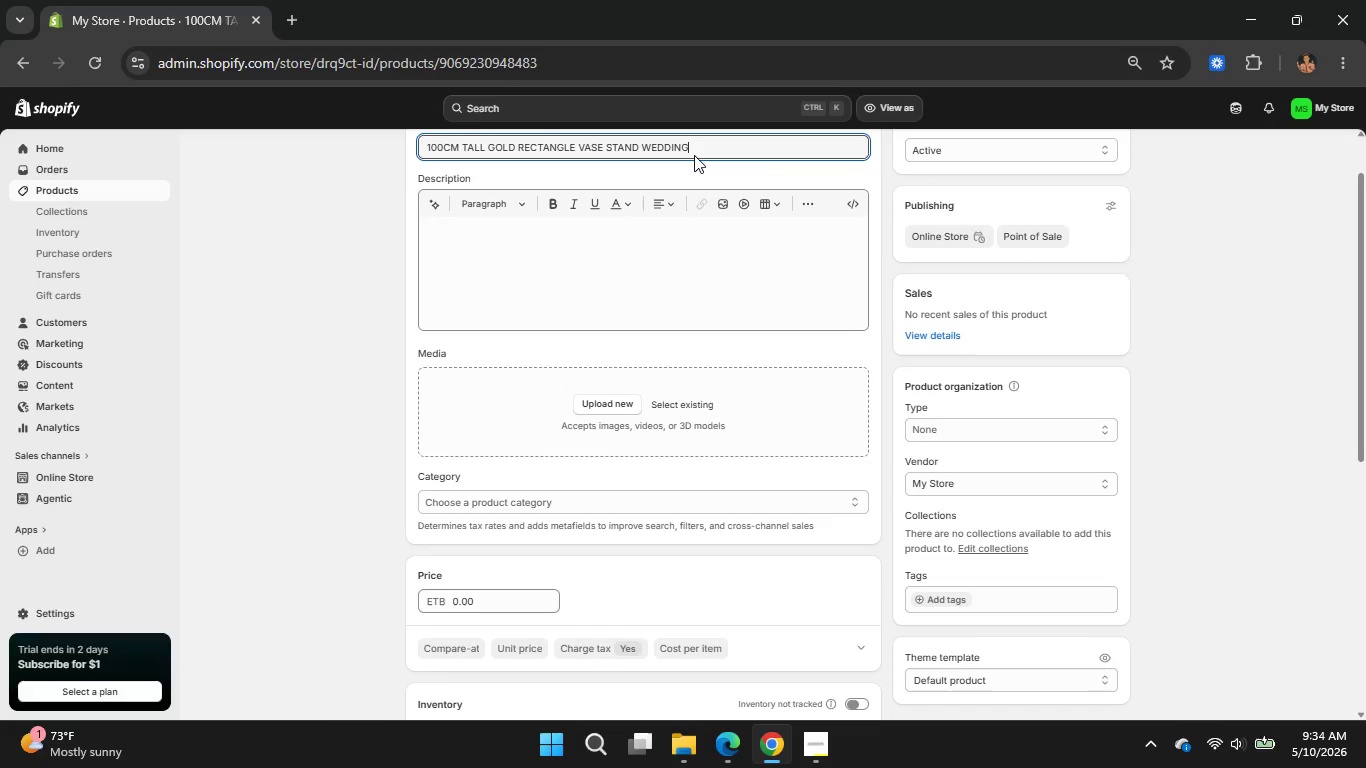 
hold_key(key=Backspace, duration=1.52)
 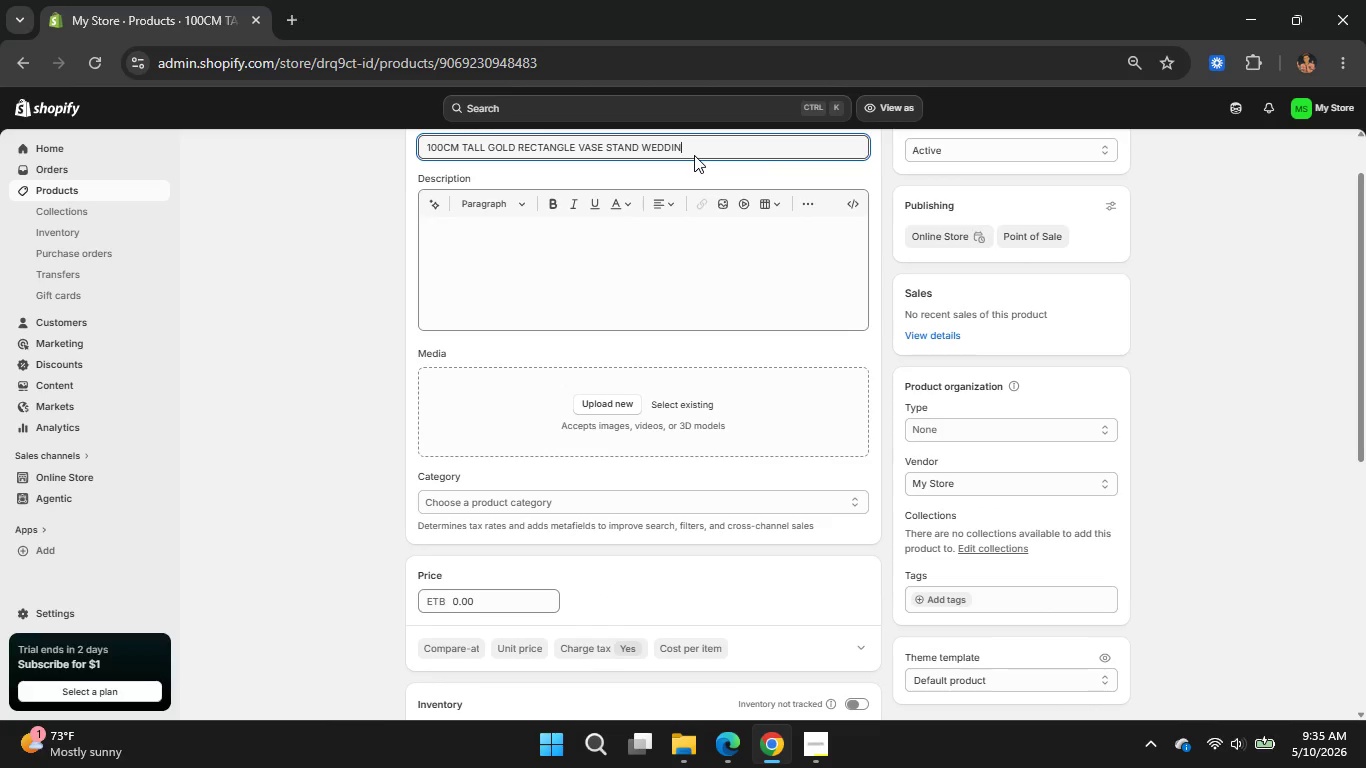 
hold_key(key=Backspace, duration=1.51)
 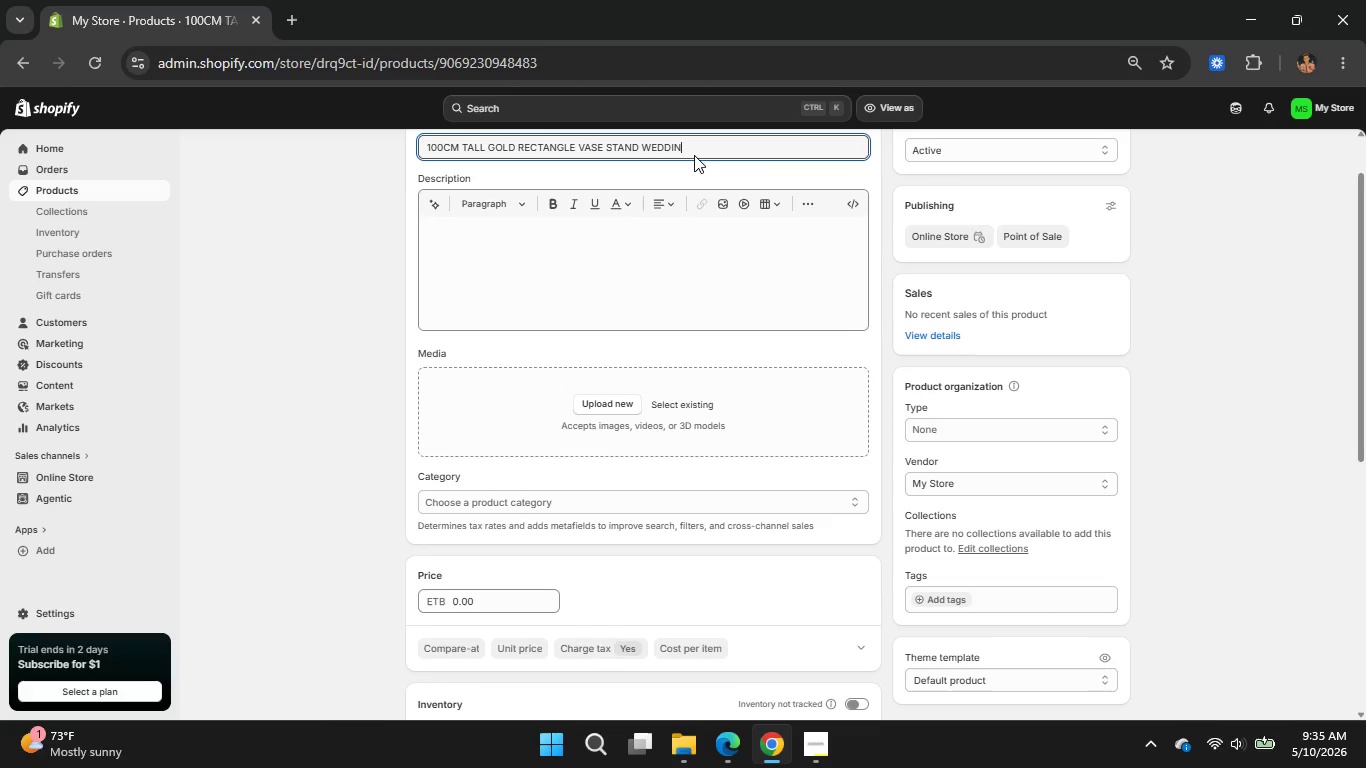 
hold_key(key=Backspace, duration=0.61)
 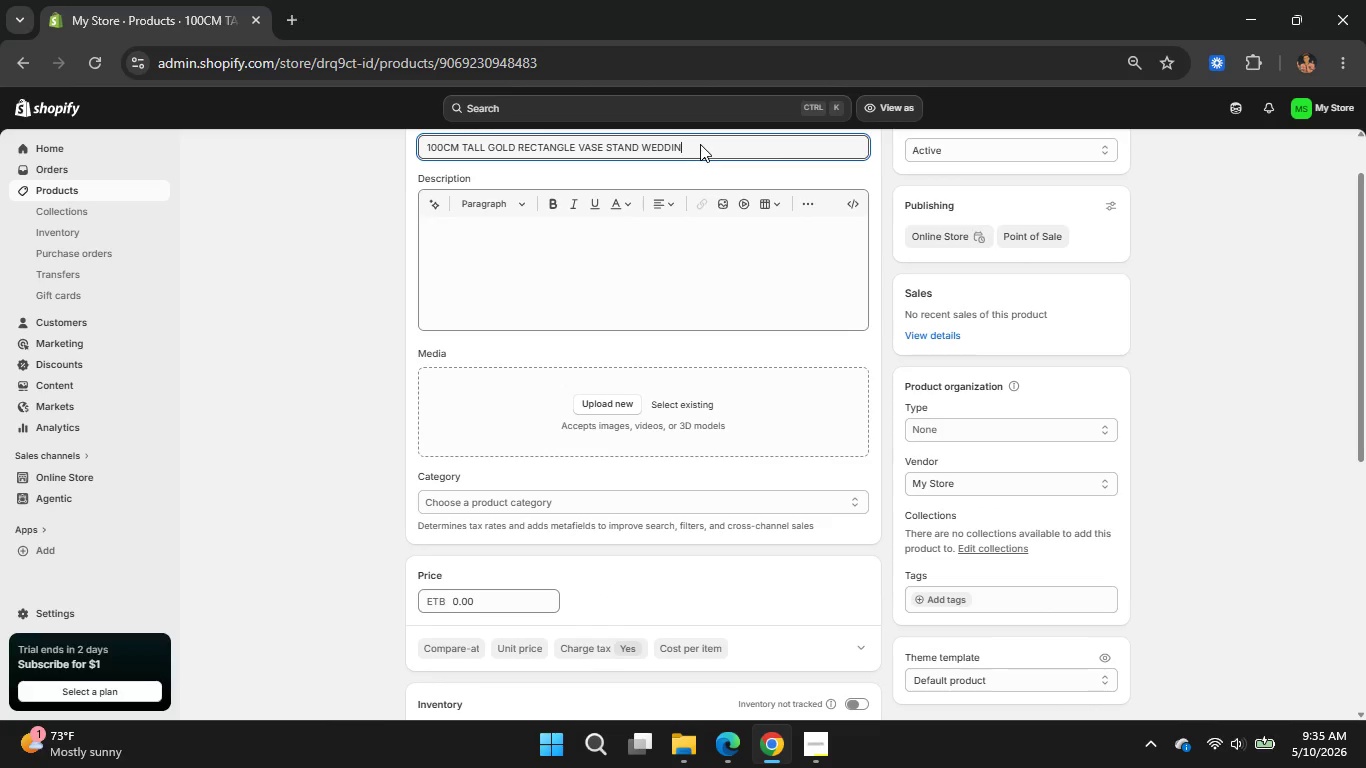 
left_click([699, 144])
 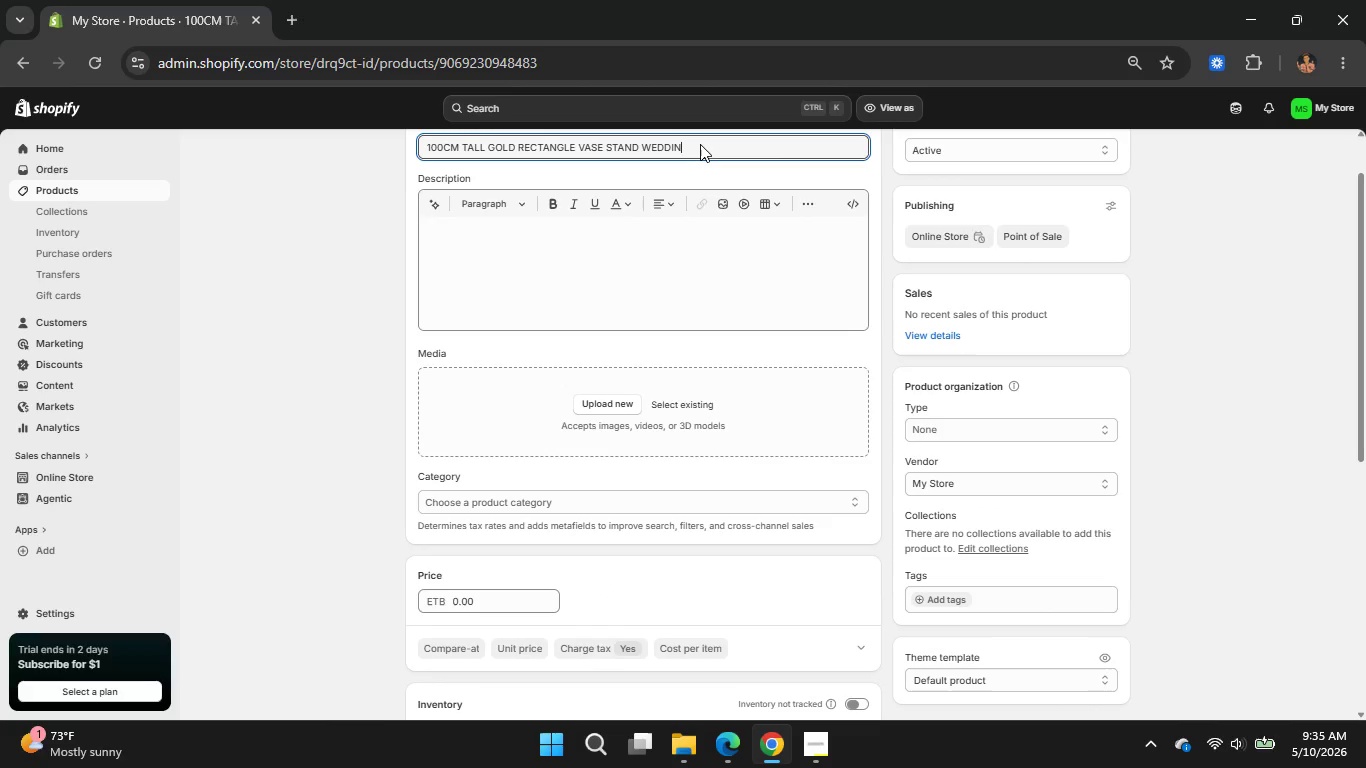 
hold_key(key=Backspace, duration=0.72)
 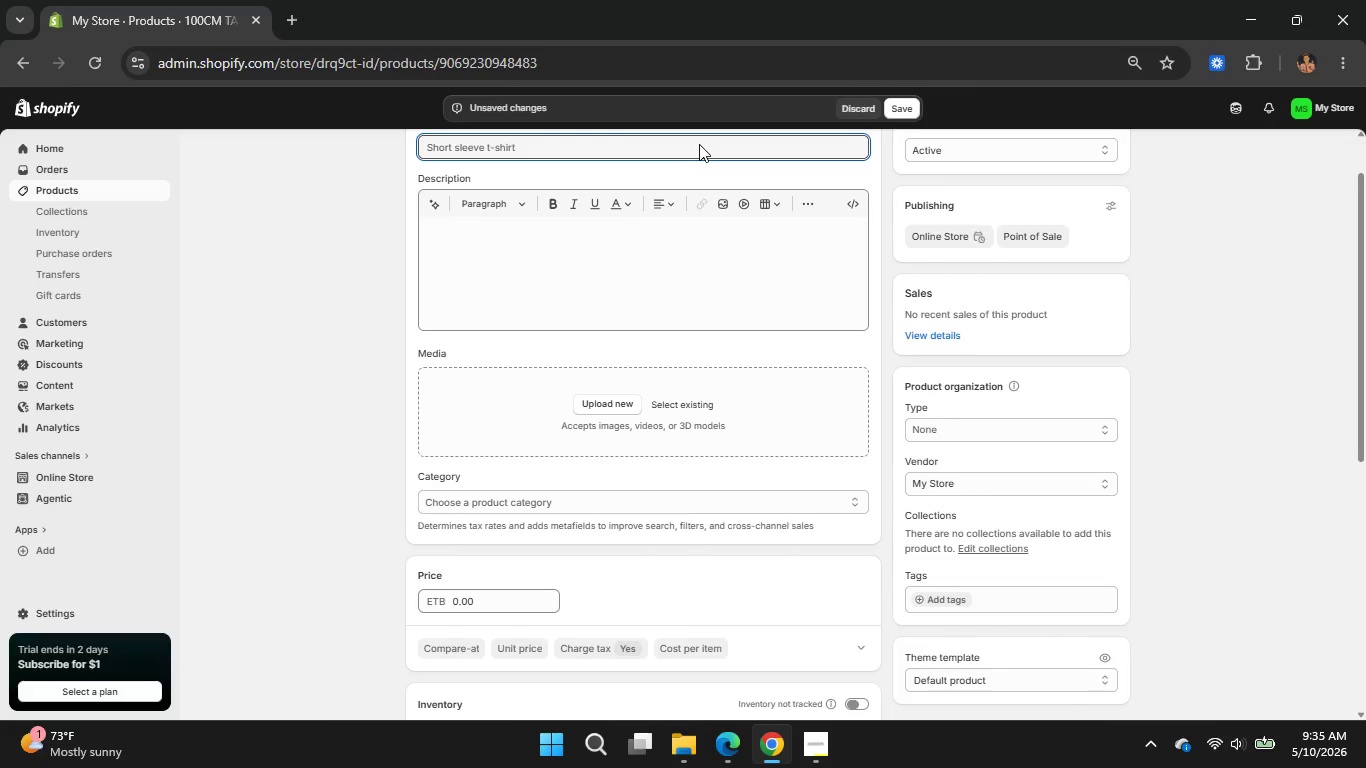 
wait(7.17)
 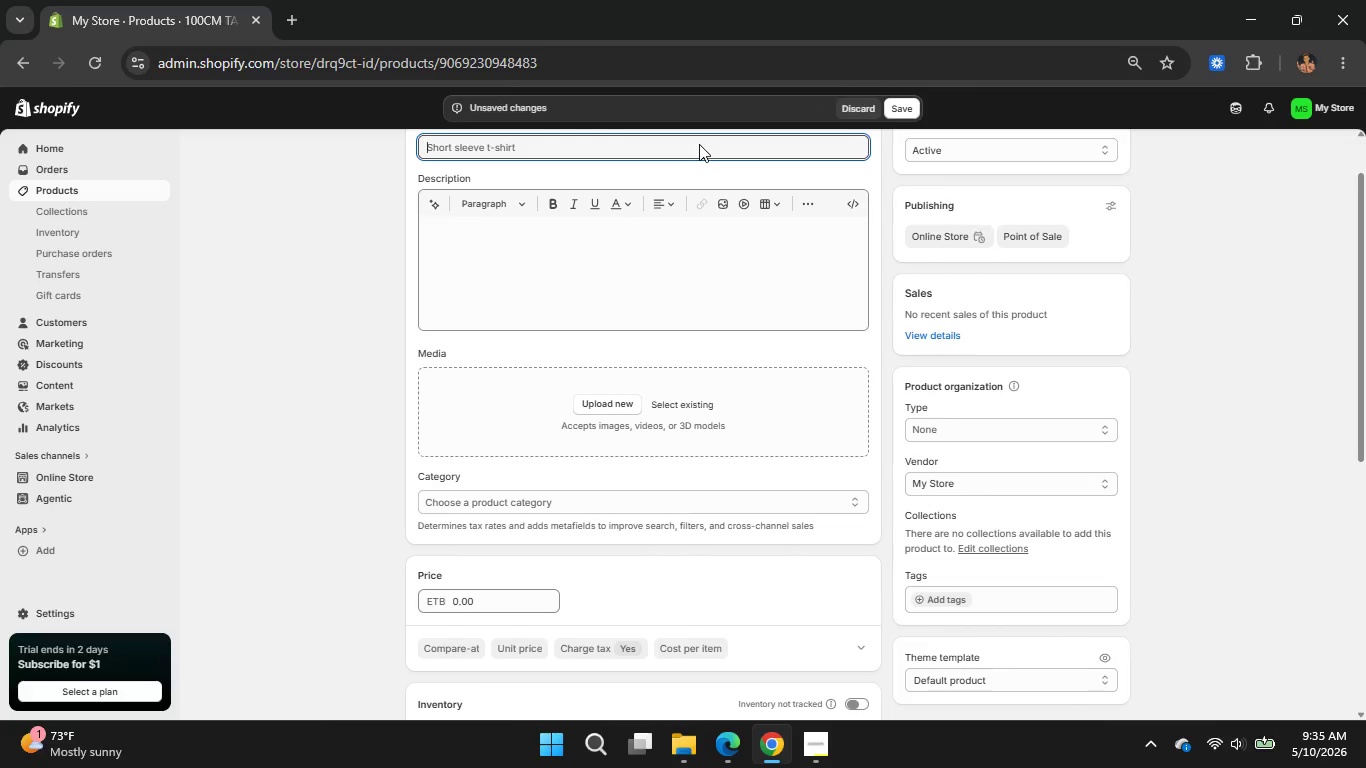 
type(Tall Gold )
 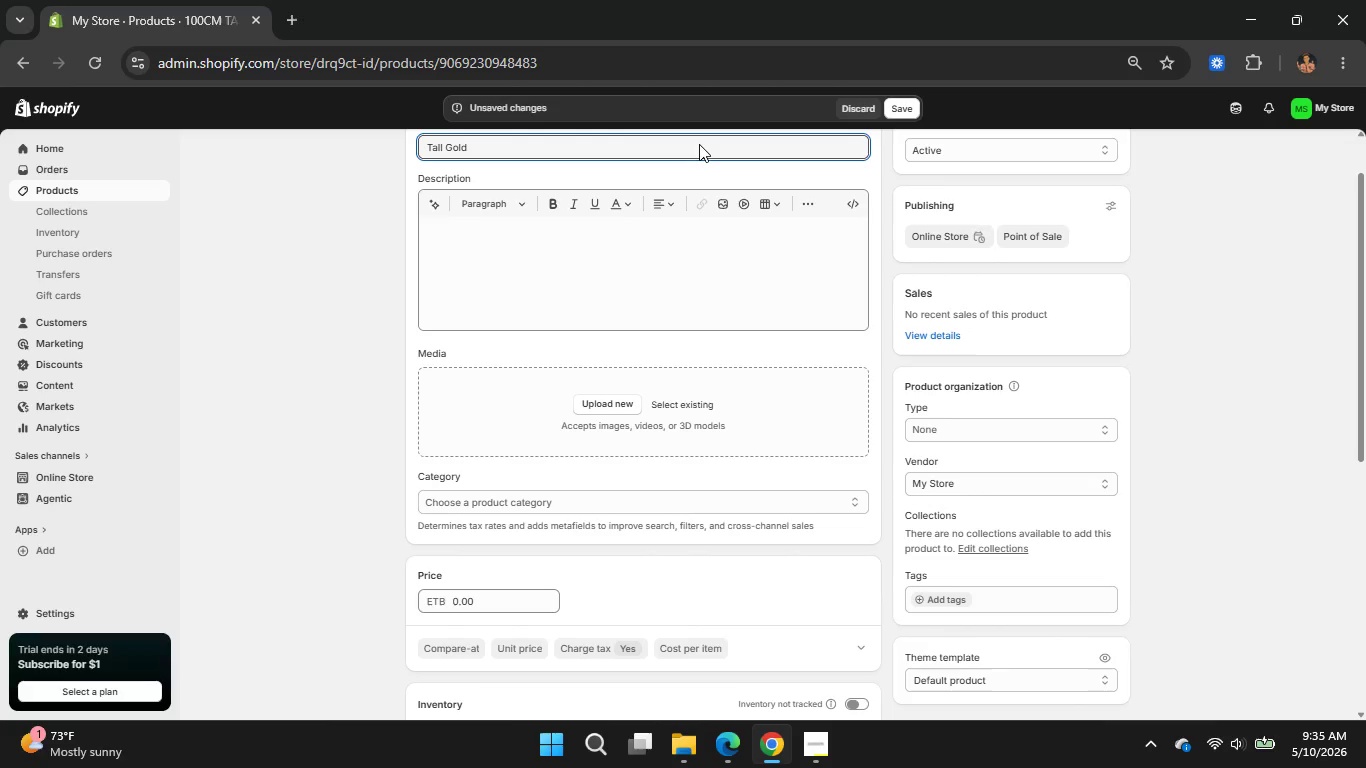 
wait(5.69)
 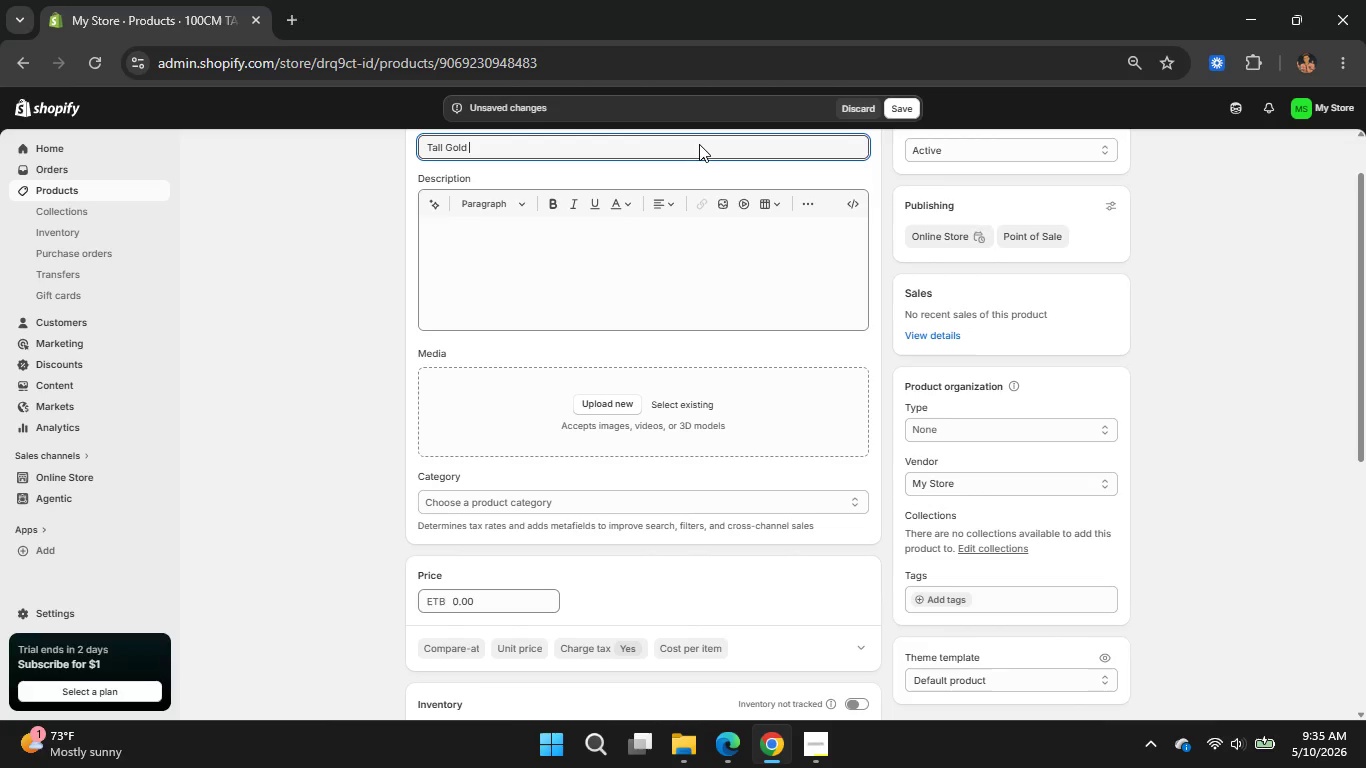 
type(Rectangle Phase )
 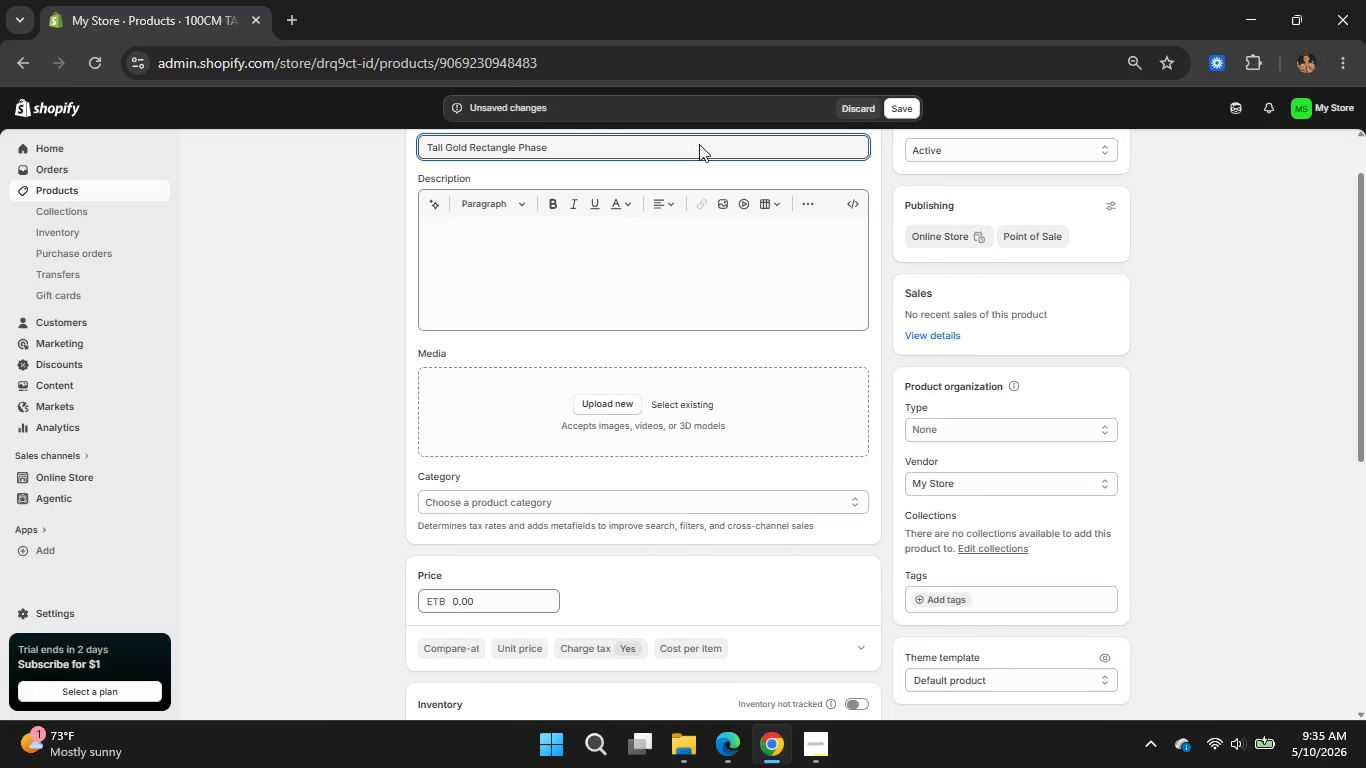 
key(Backspace)
key(Backspace)
key(Backspace)
key(Backspace)
key(Backspace)
key(Backspace)
type(Vs)
key(Backspace)
type(ase )
 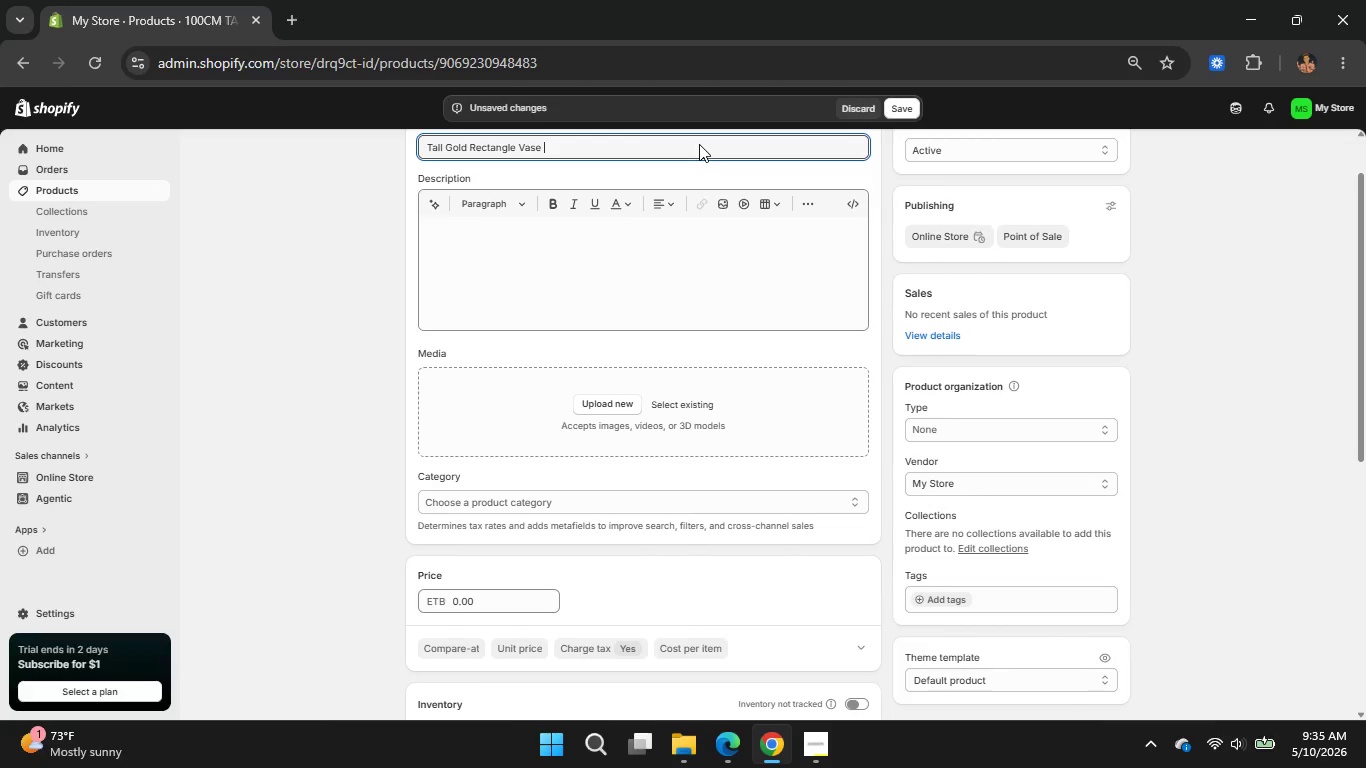 
type(Stand for )
 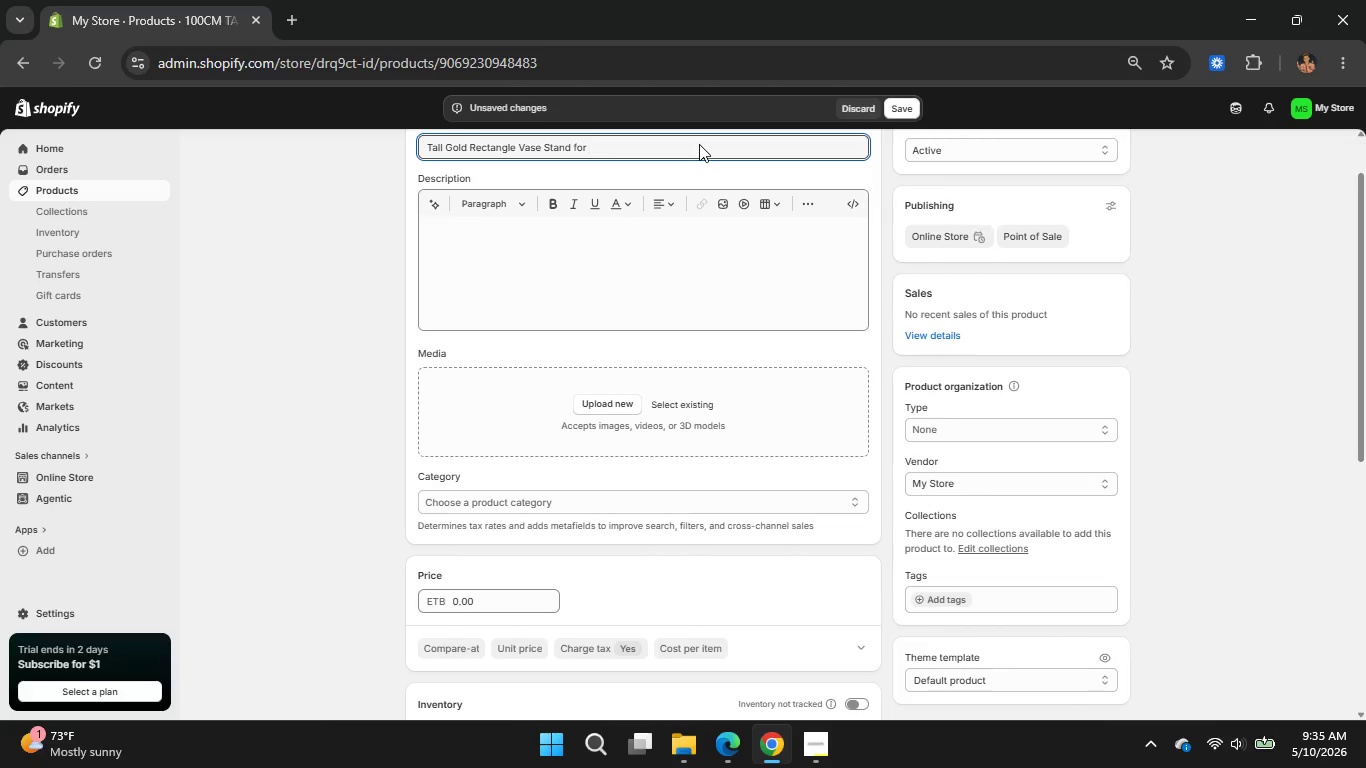 
wait(5.16)
 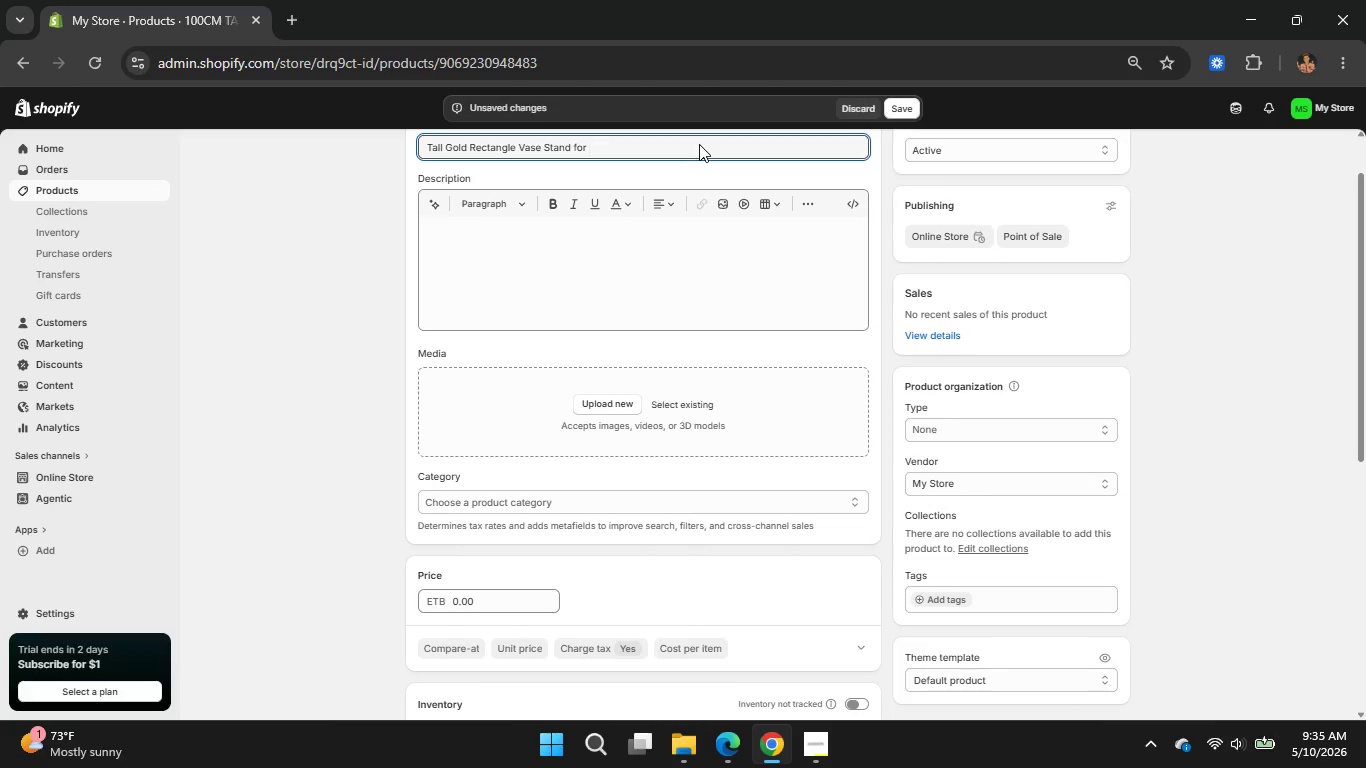 
type(Wedding )
 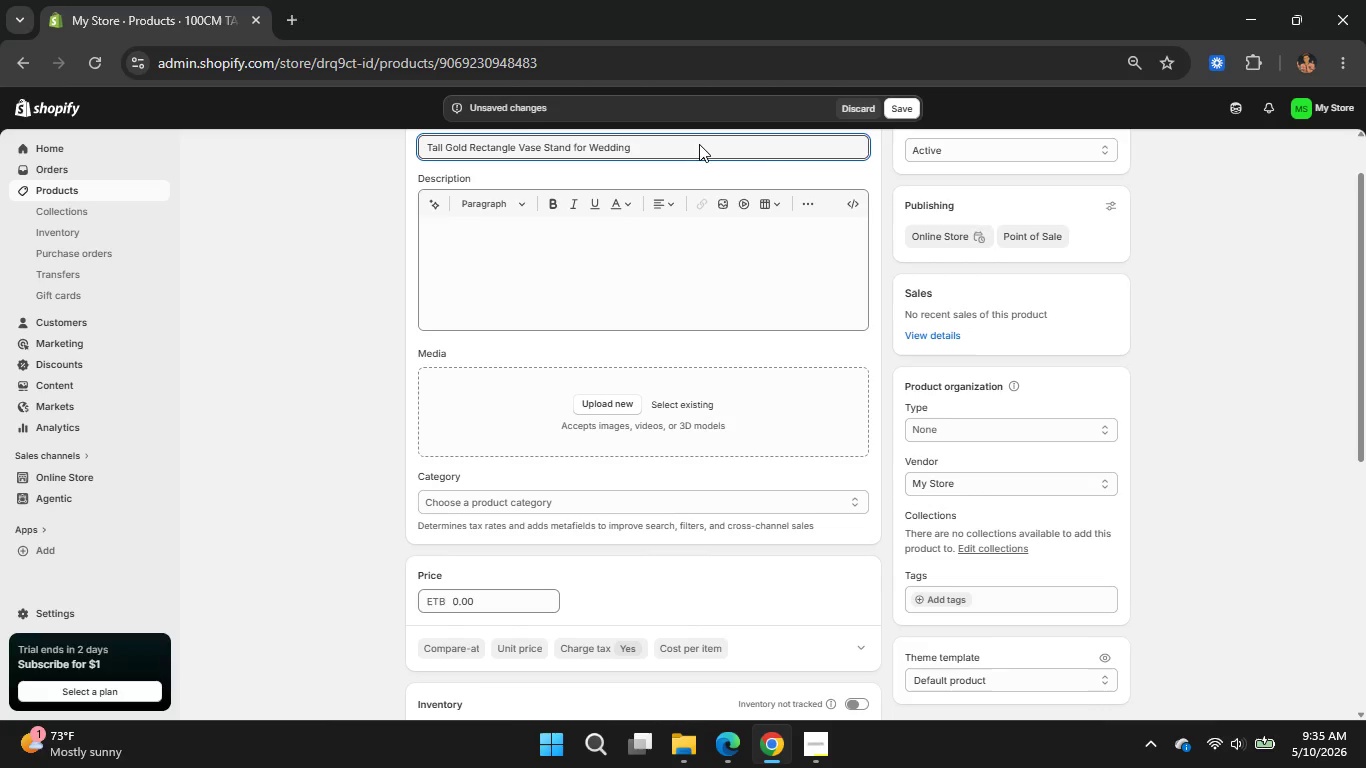 
type( Floral displays)
 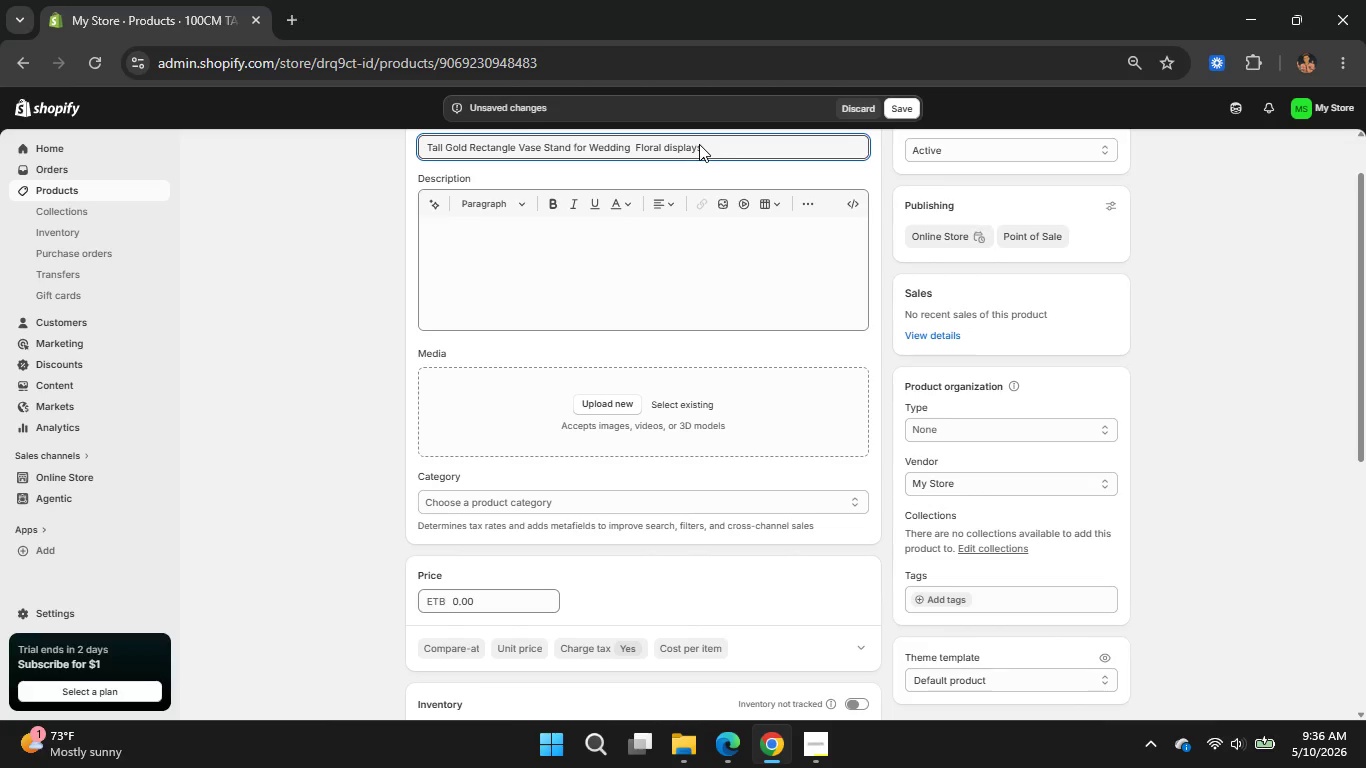 
left_click([672, 243])
 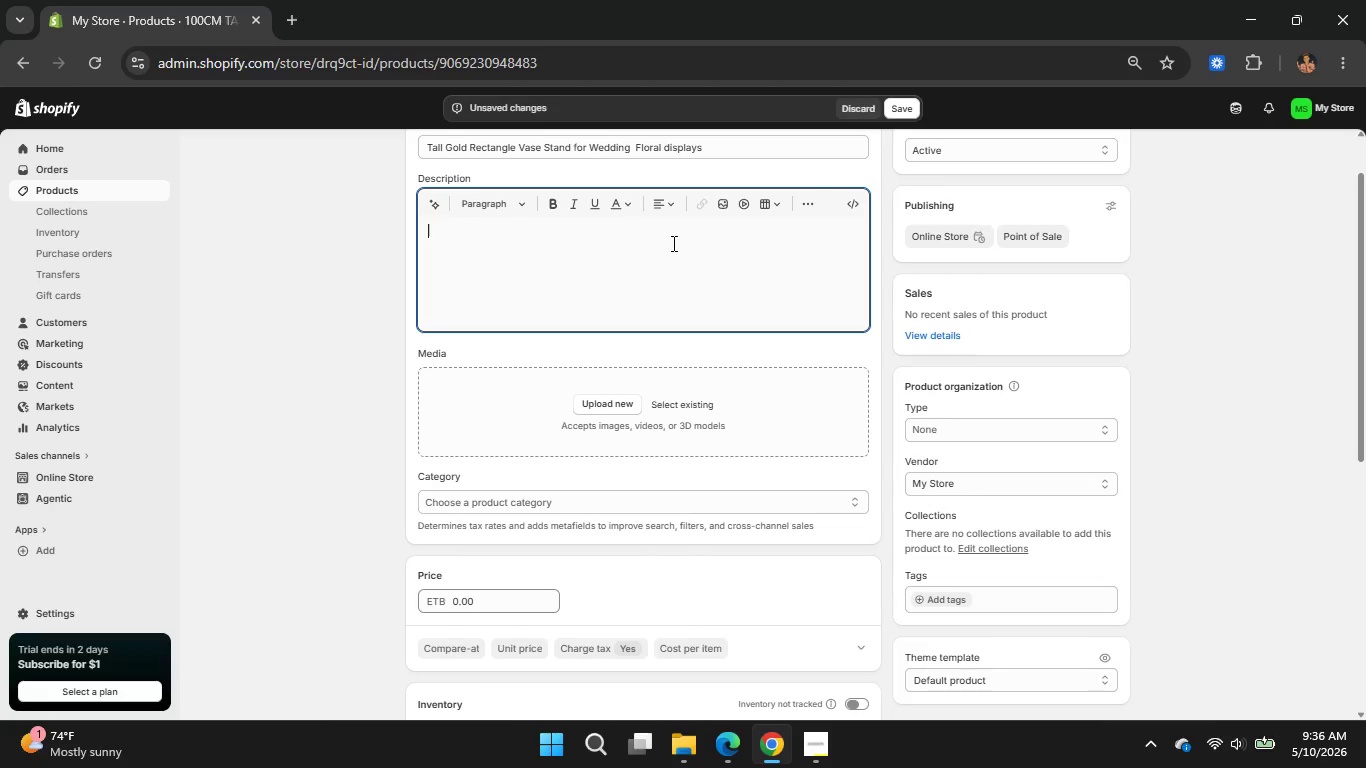 
wait(29.42)
 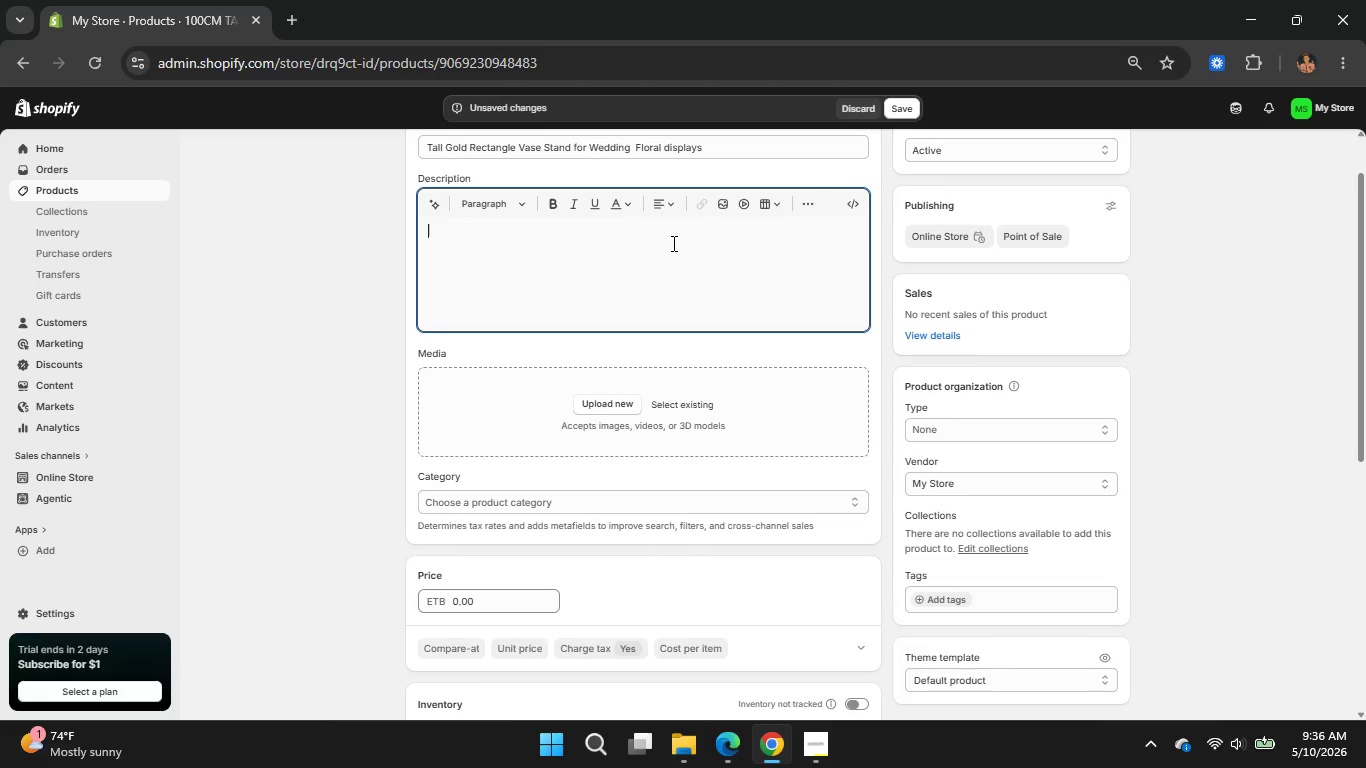 
scroll: coordinate [649, 398], scroll_direction: none, amount: 0.0
 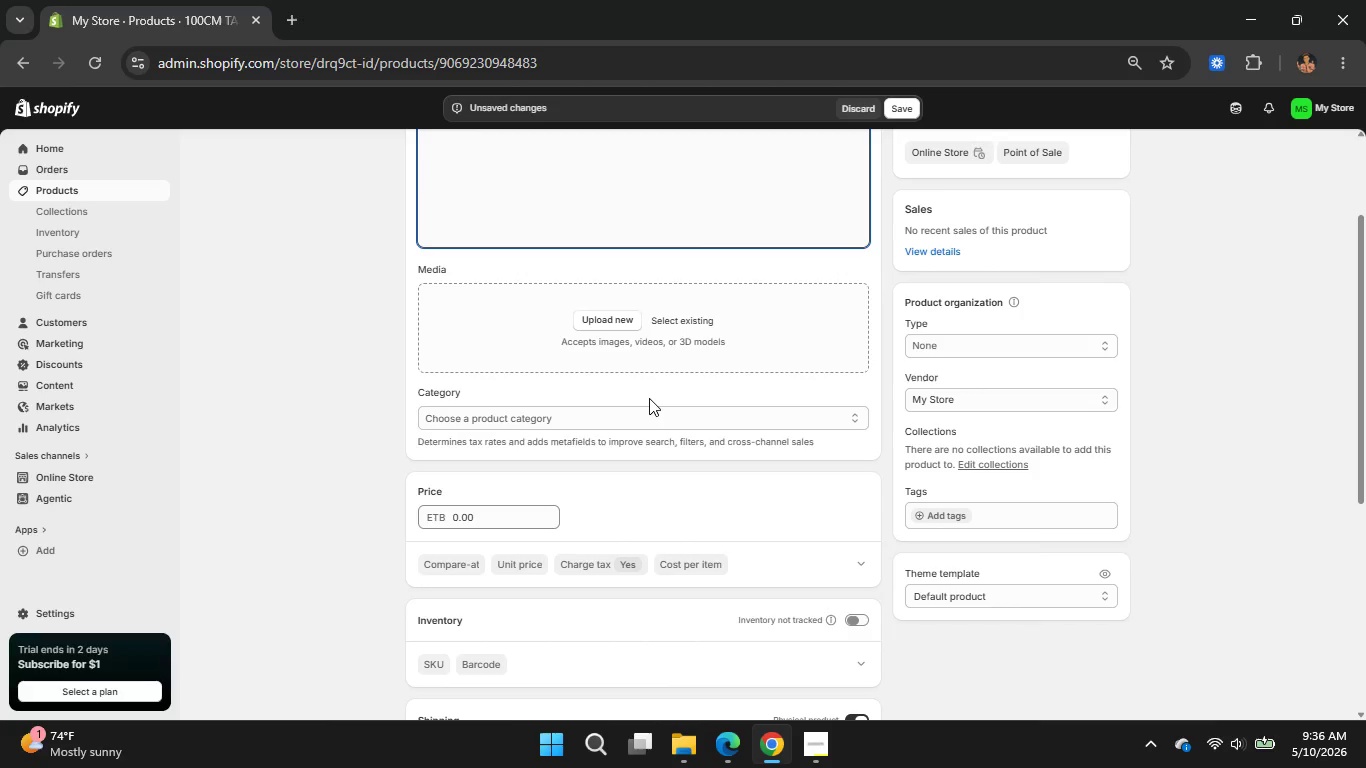 
wait(16.29)
 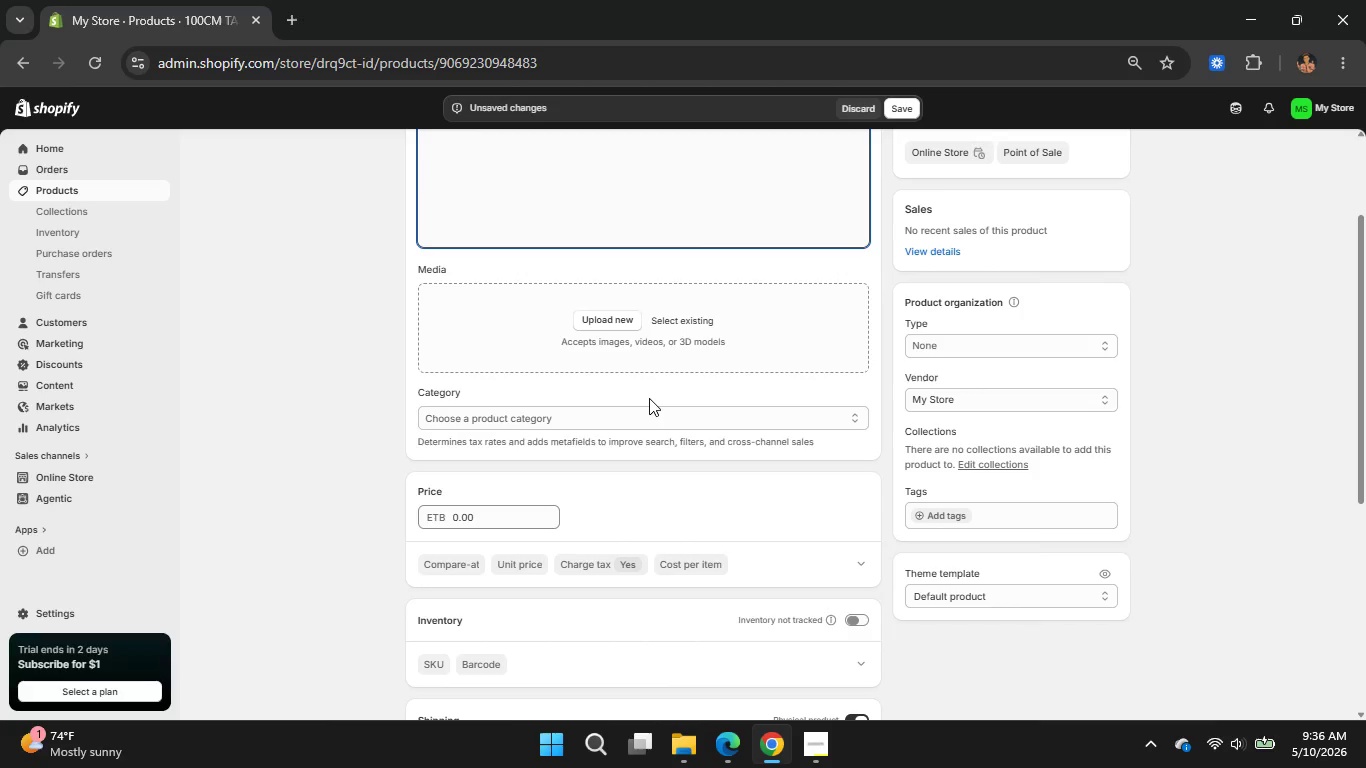 
scroll: coordinate [695, 509], scroll_direction: down, amount: 1.0
 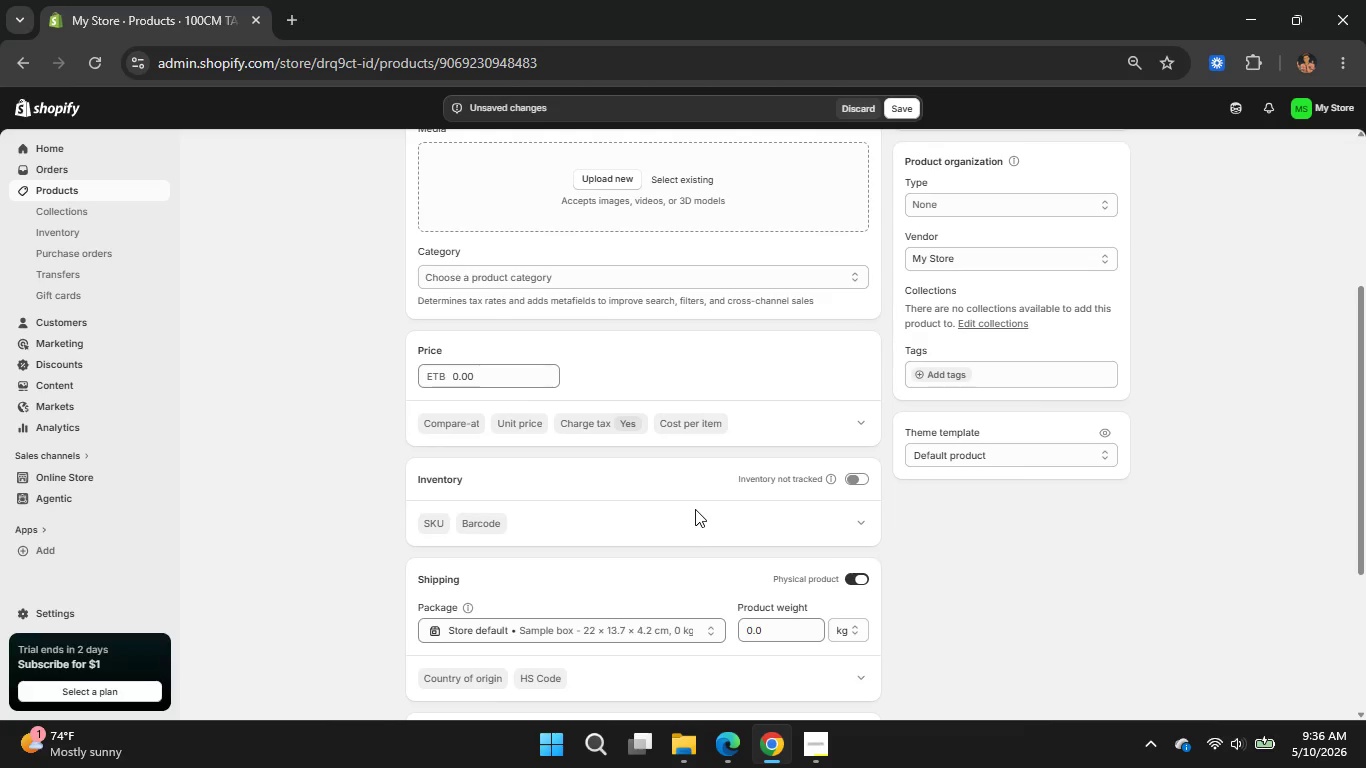 
scroll: coordinate [695, 509], scroll_direction: none, amount: 0.0
 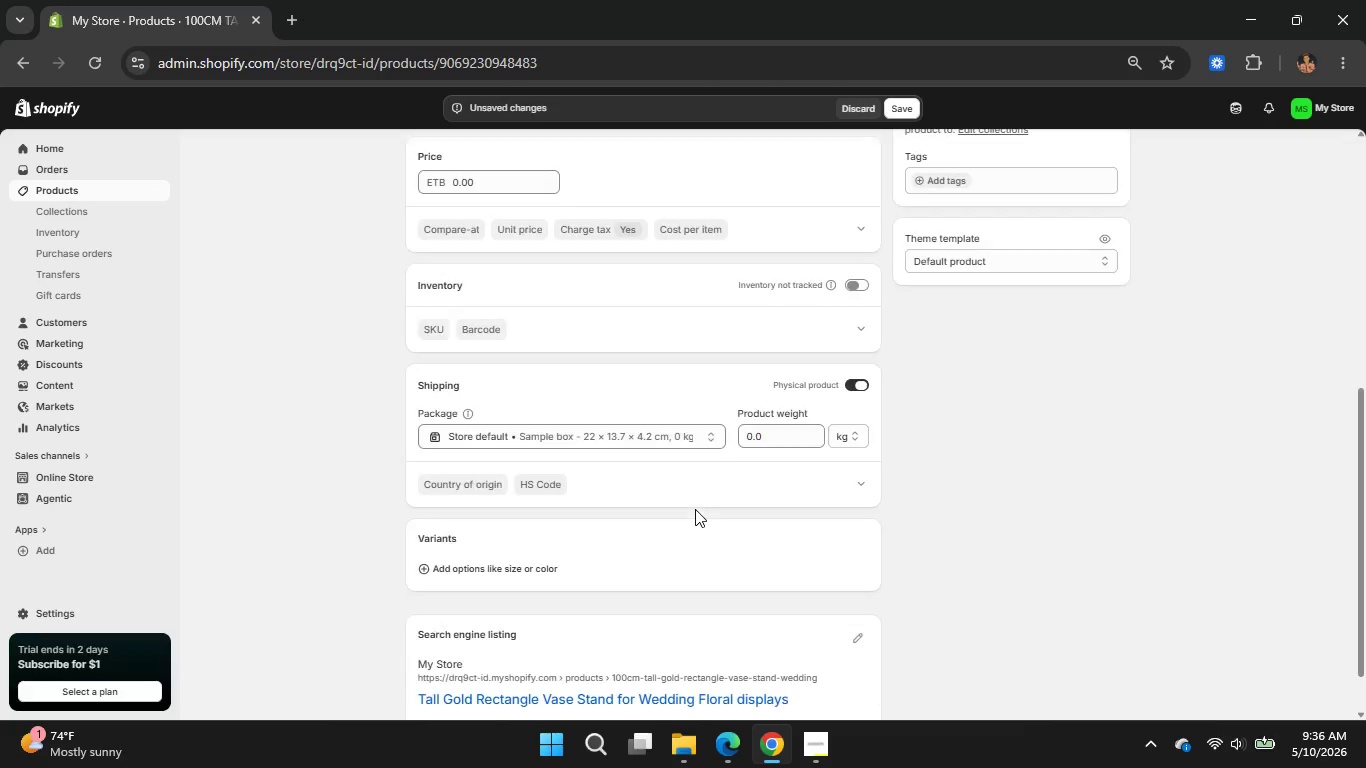 
scroll: coordinate [695, 509], scroll_direction: down, amount: 1.0
 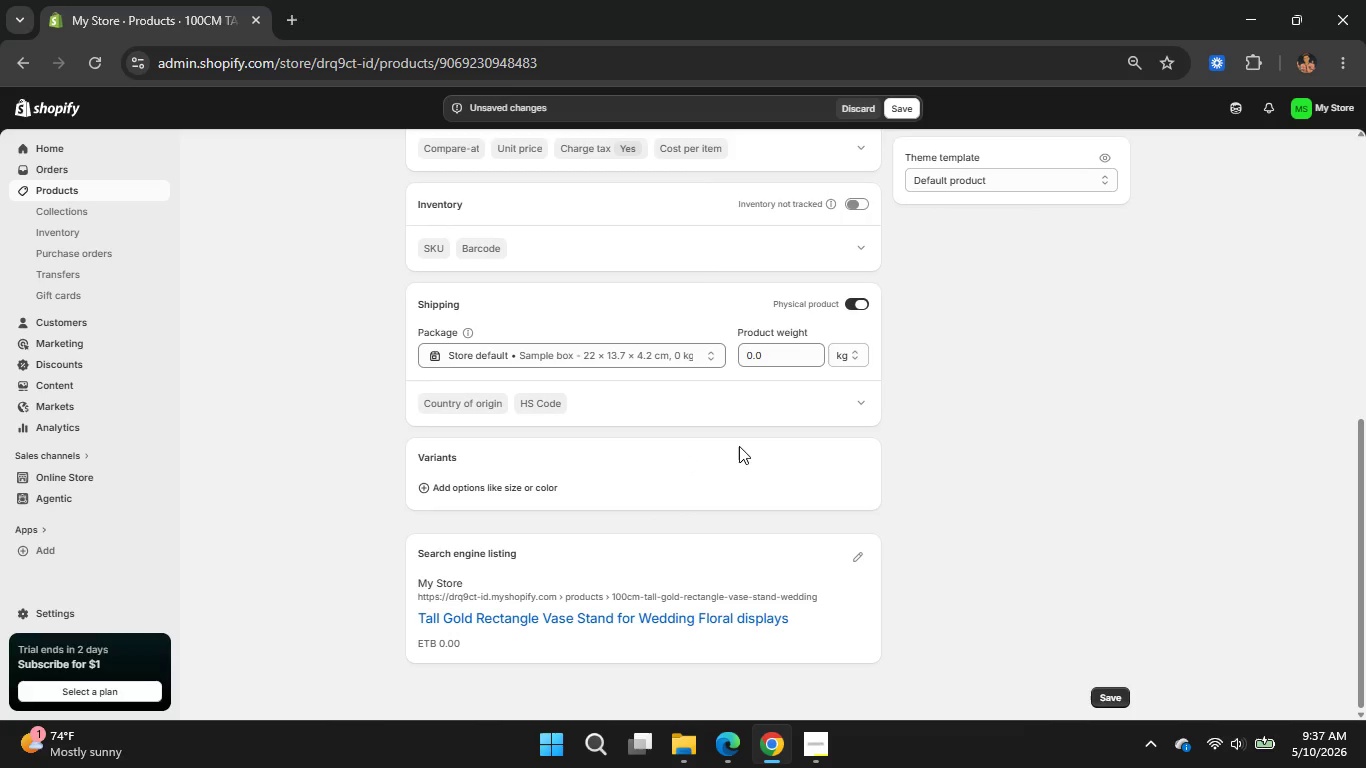 
wait(26.46)
 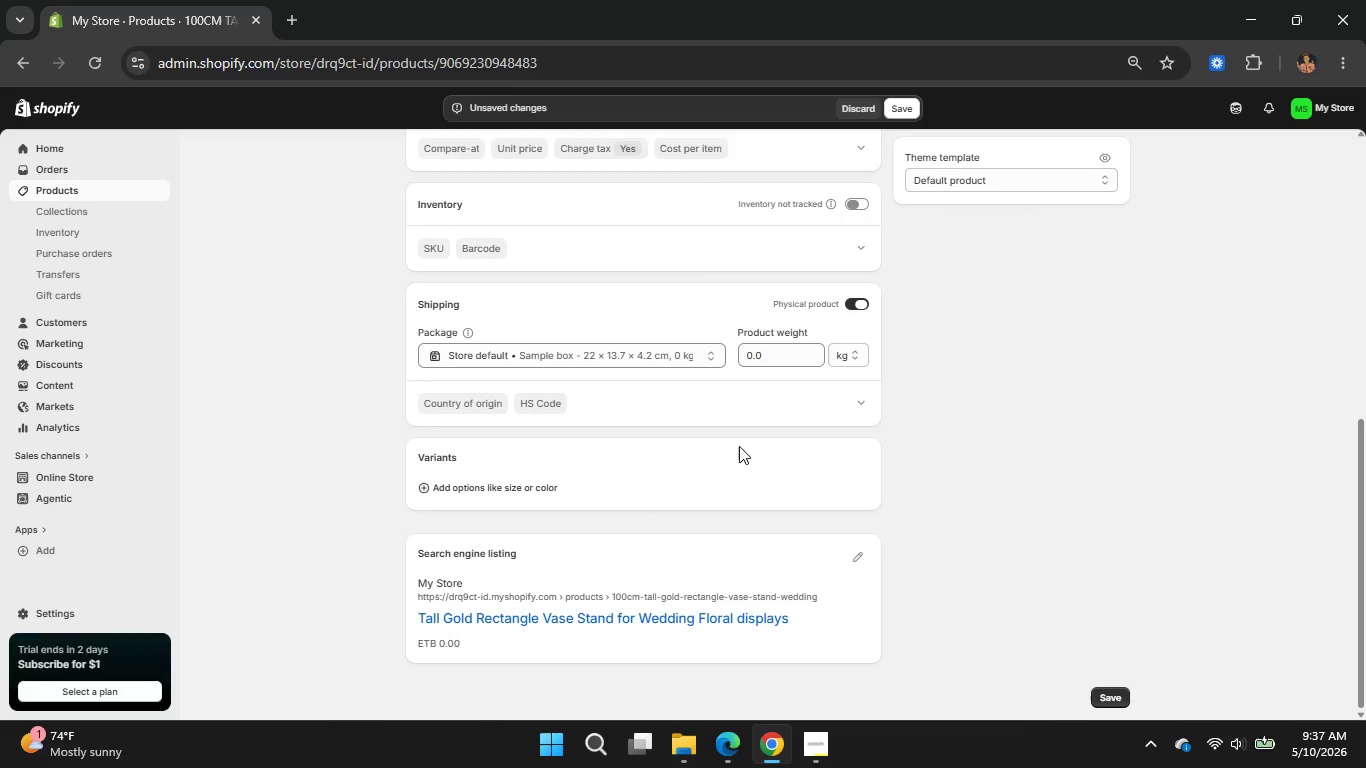 
scroll: coordinate [895, 549], scroll_direction: down, amount: 1.0
 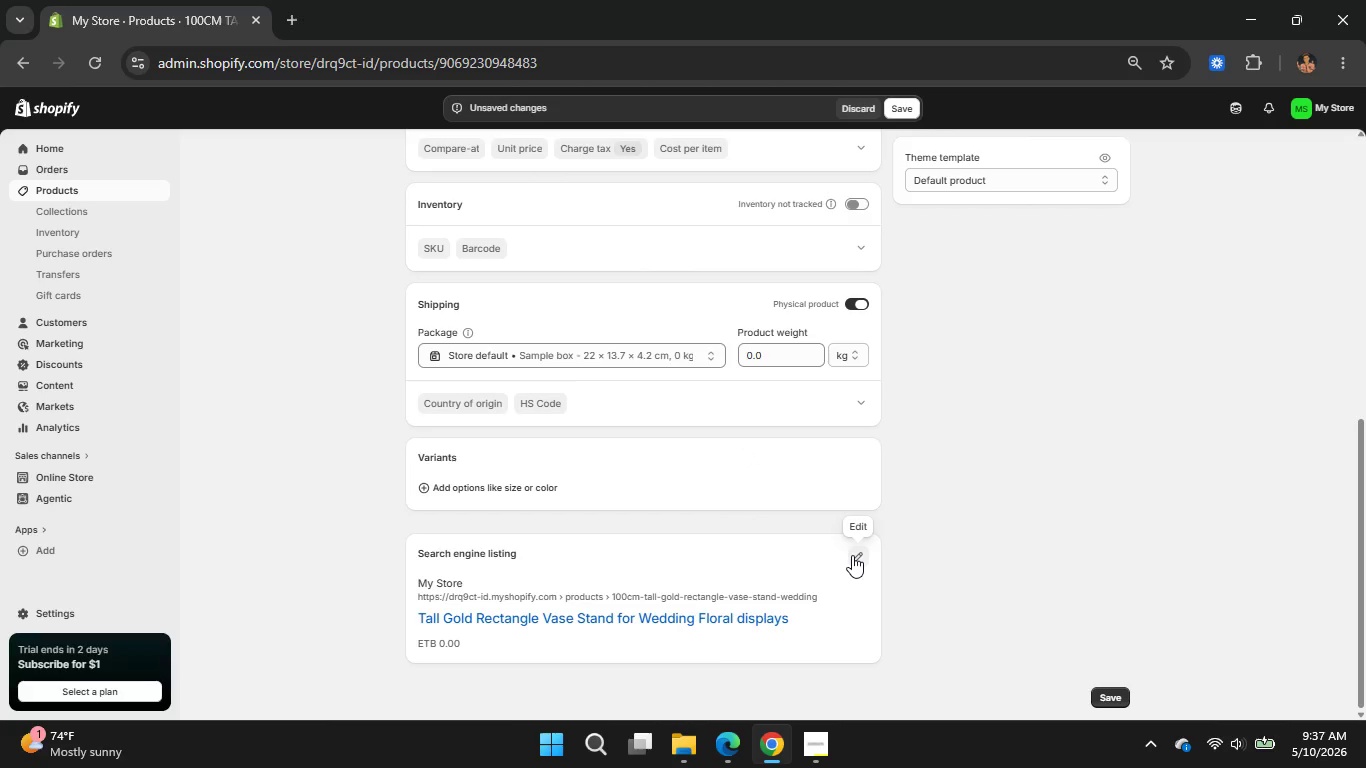 
left_click([852, 555])
 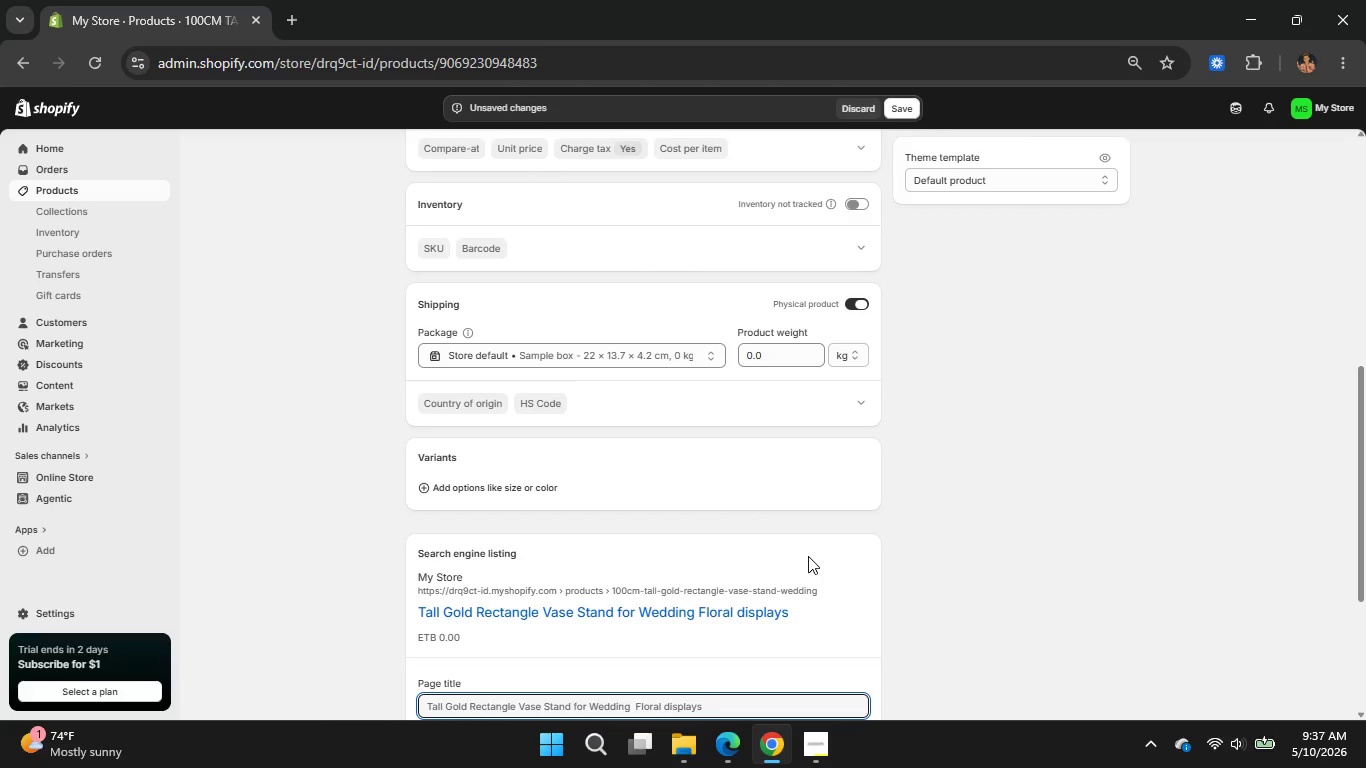 
scroll: coordinate [771, 497], scroll_direction: none, amount: 0.0
 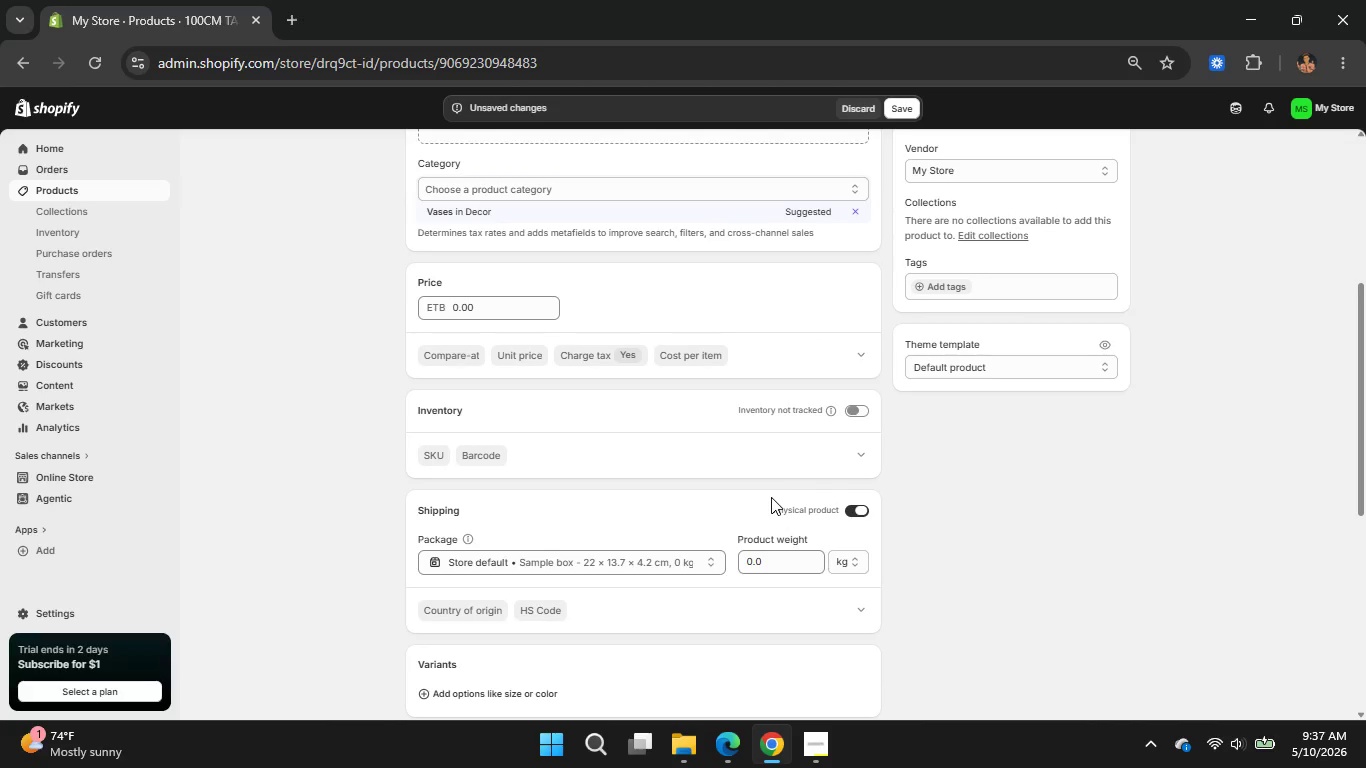 
scroll: coordinate [771, 497], scroll_direction: up, amount: 1.0
 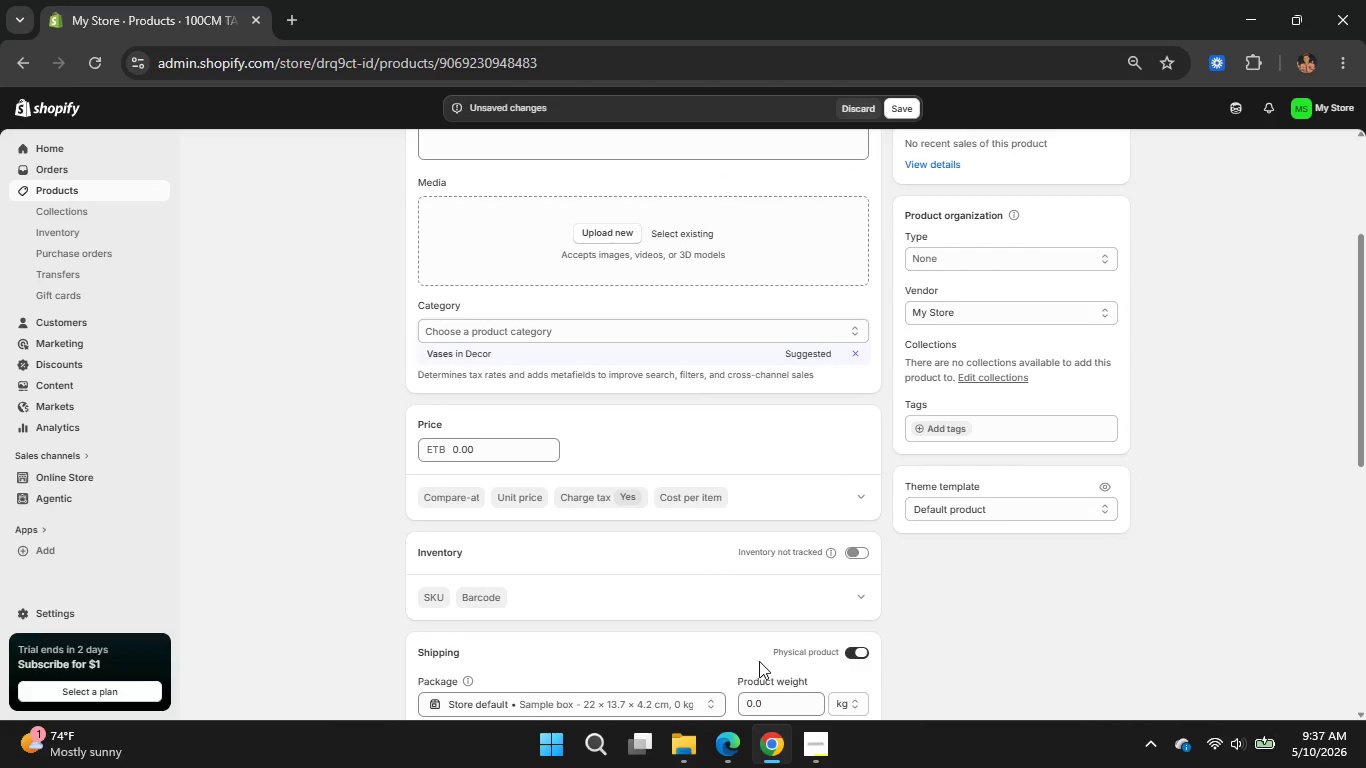 
left_click([818, 749])
 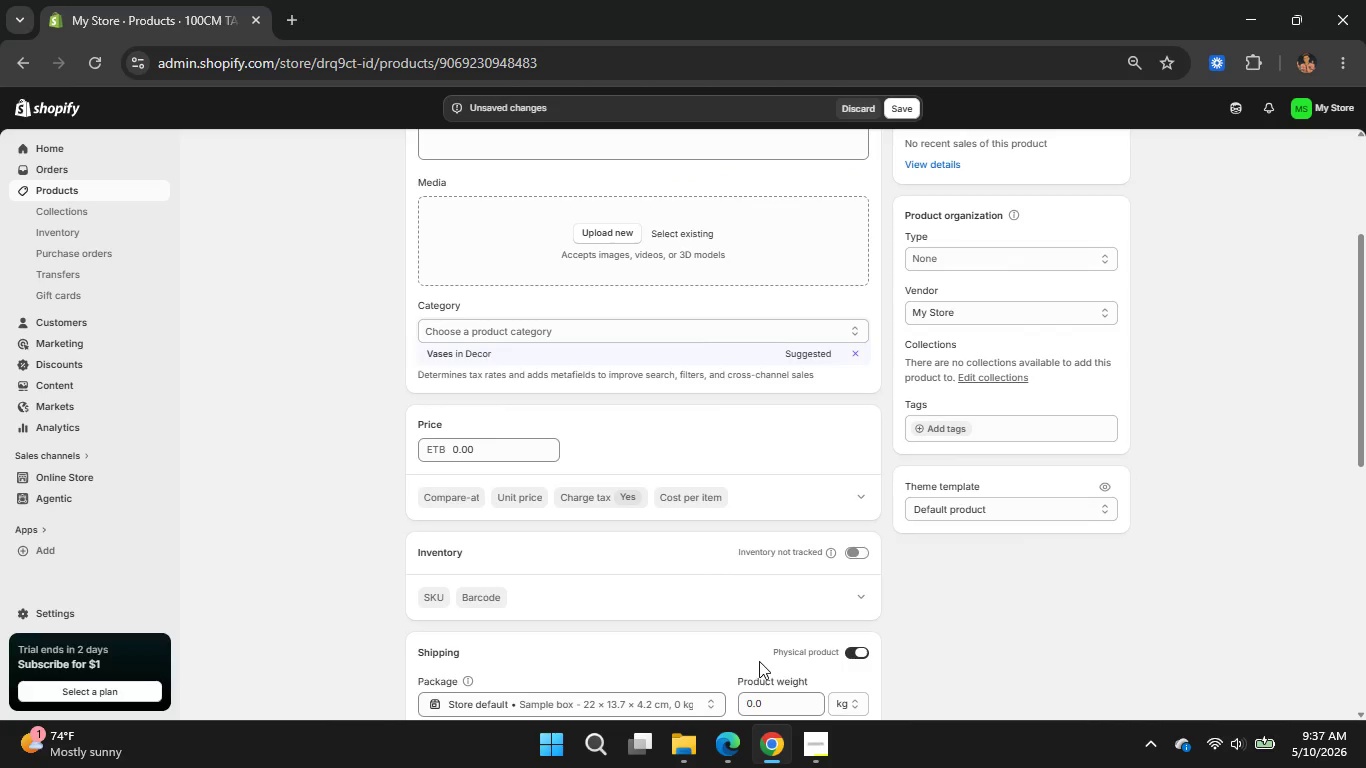 
left_click([818, 749])
 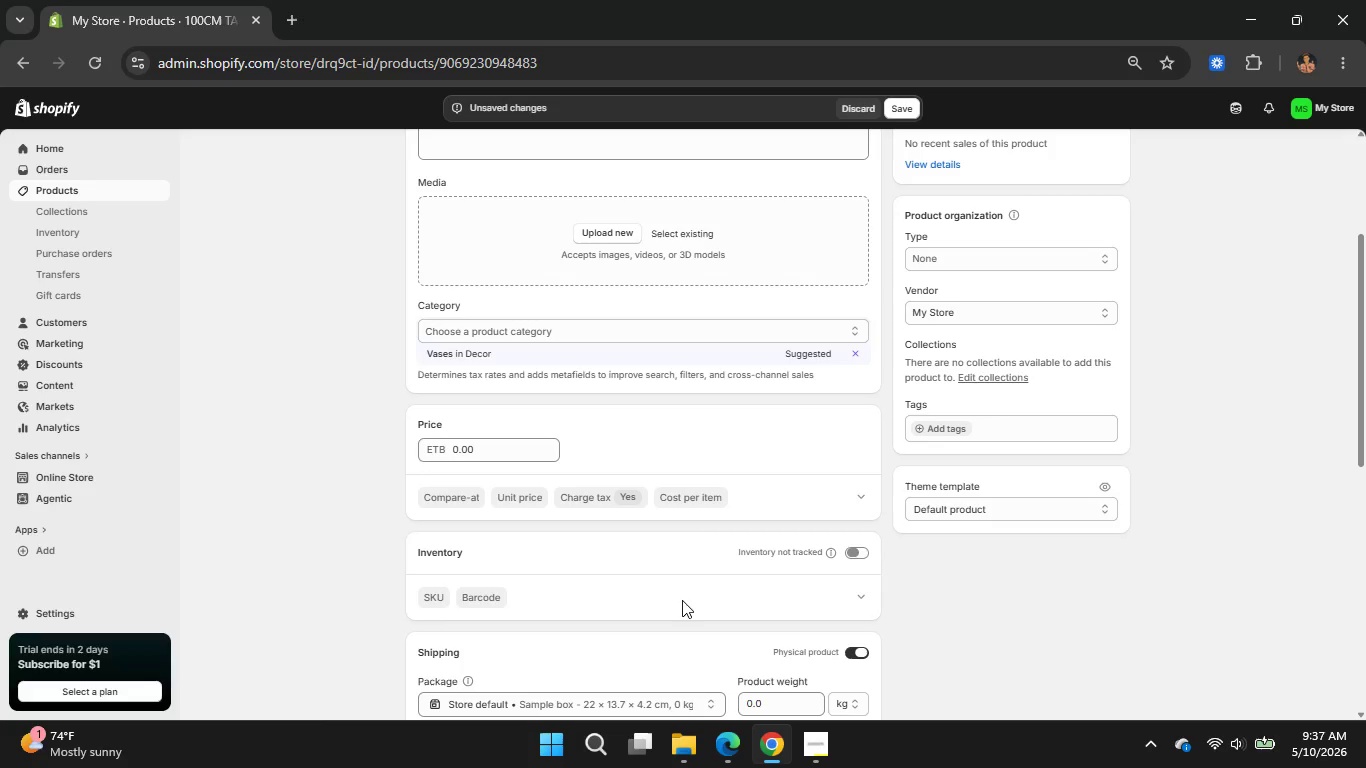 
wait(18.81)
 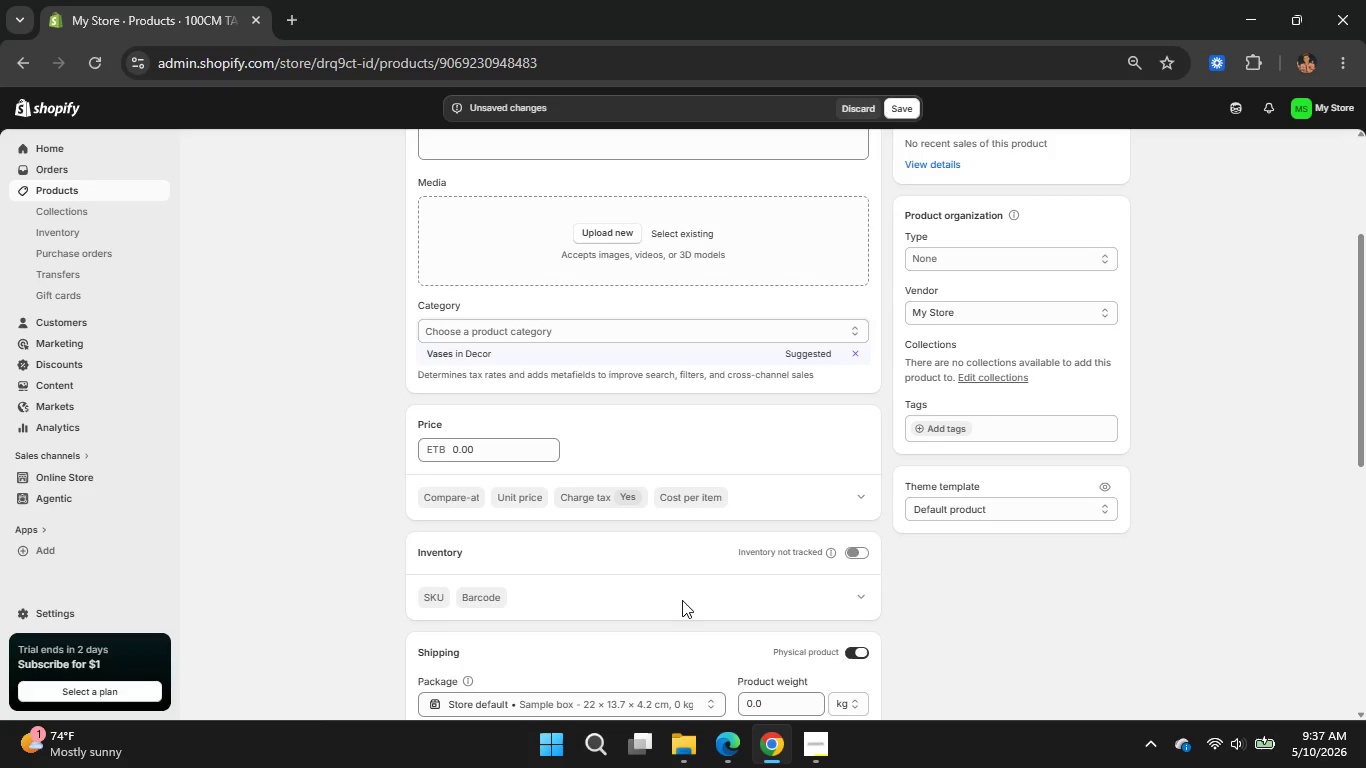 
scroll: coordinate [700, 598], scroll_direction: up, amount: 4.0
 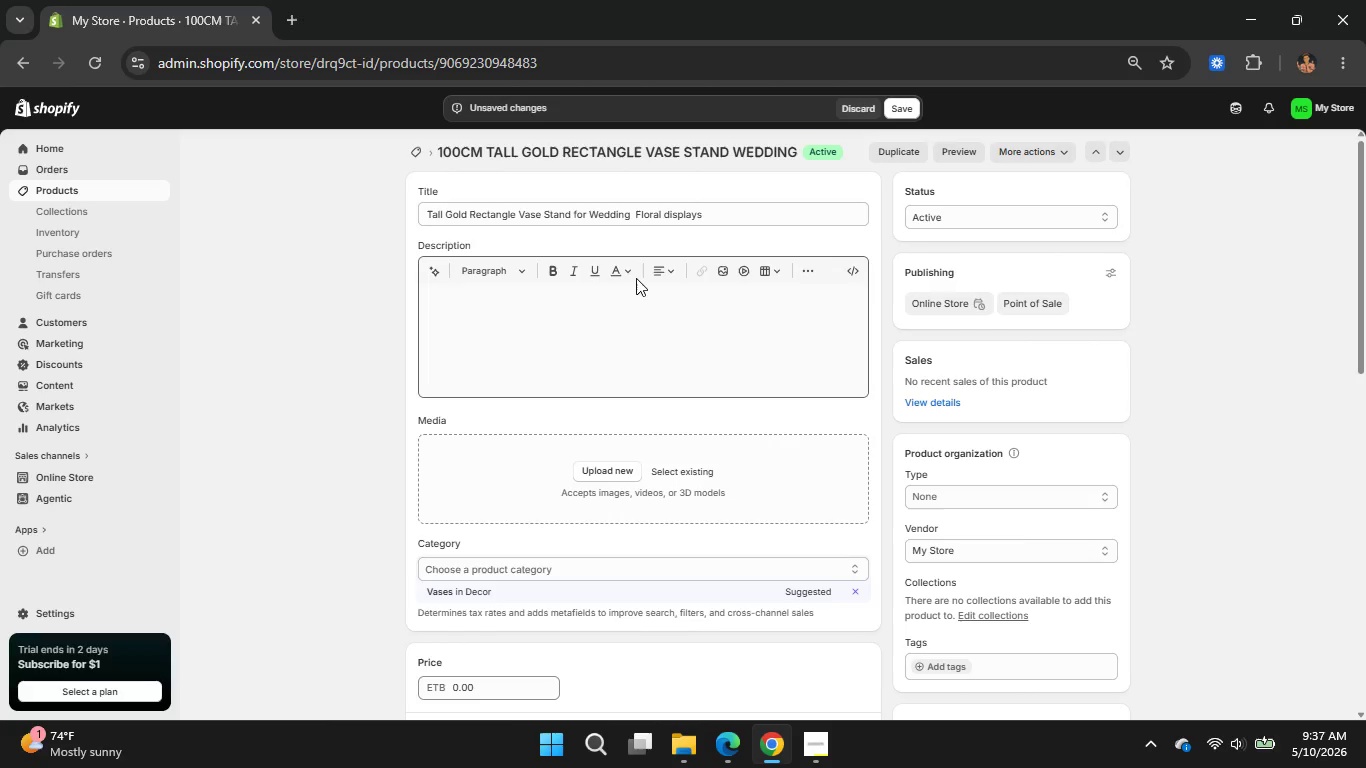 
left_click([615, 303])
 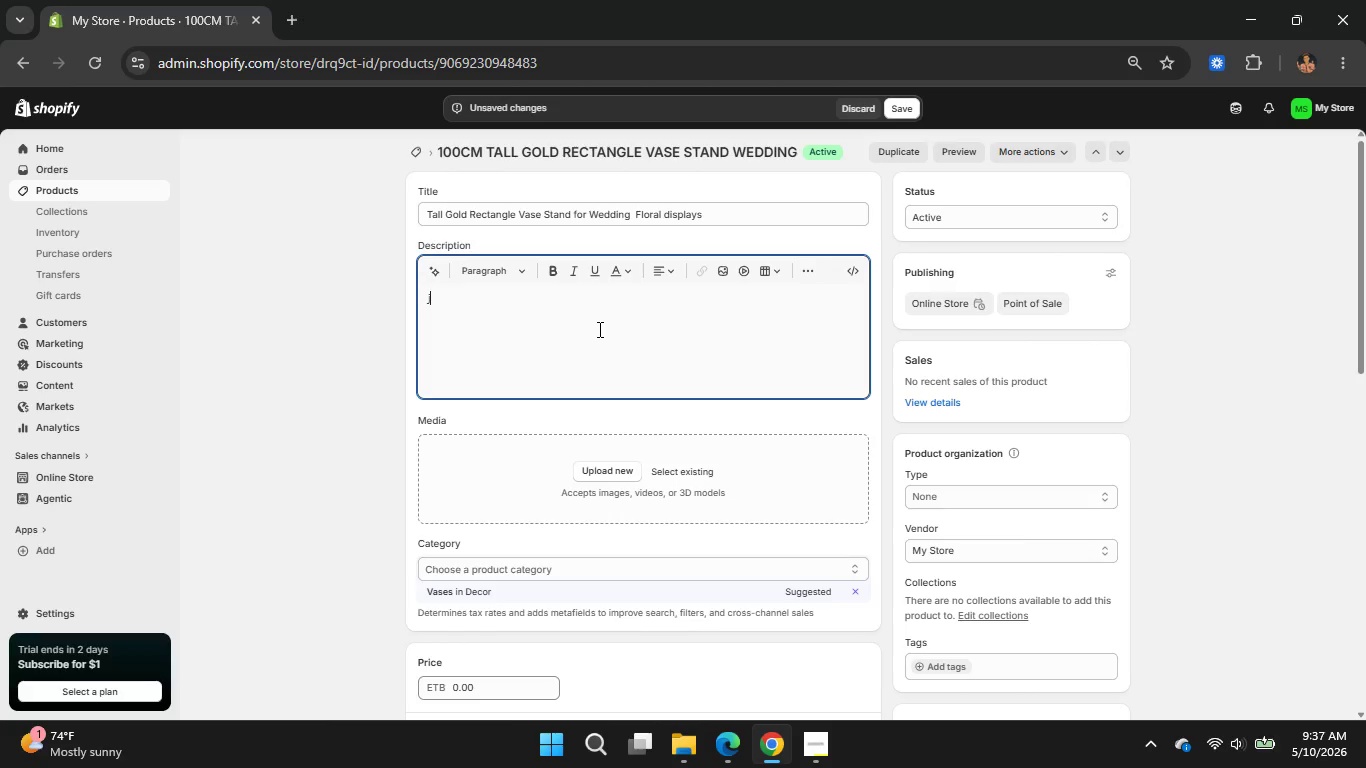 
type(jou)
key(Backspace)
key(Backspace)
key(Backspace)
 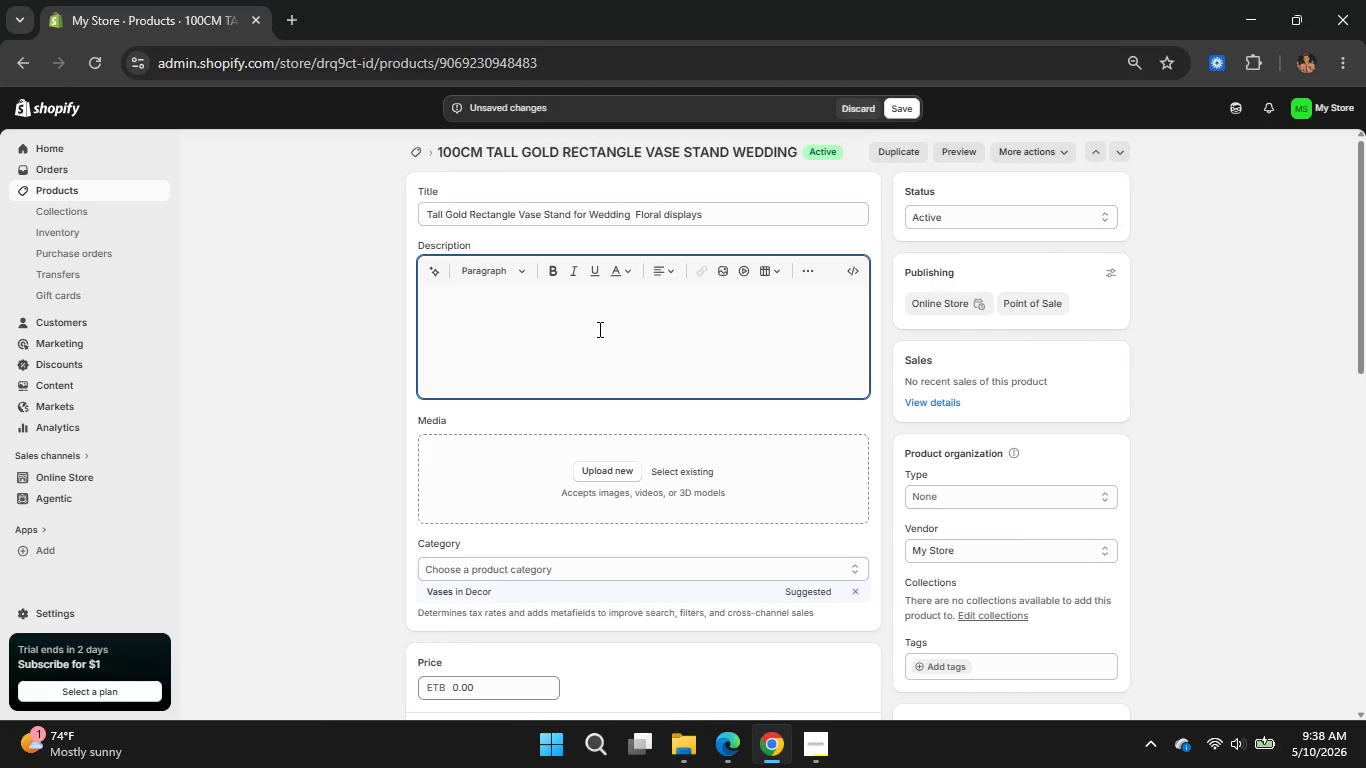 
wait(8.53)
 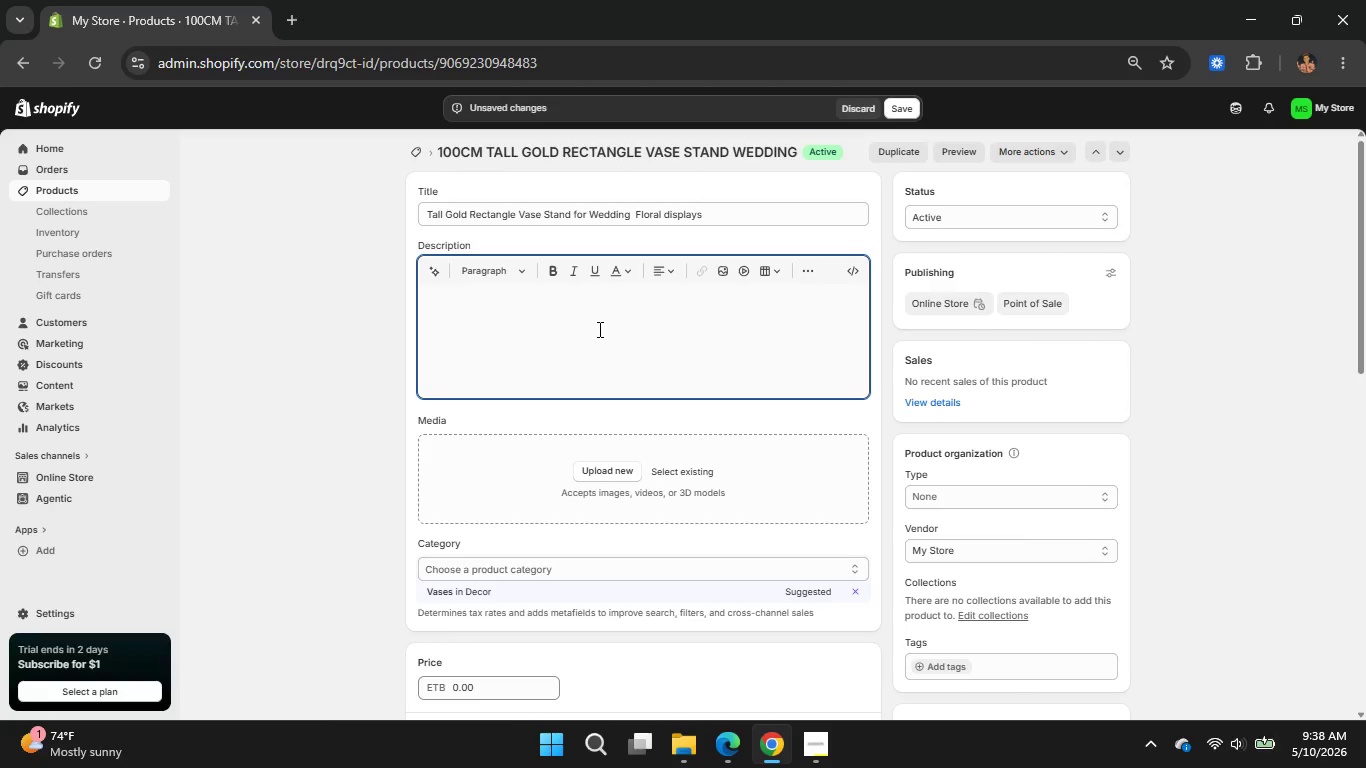 
key(Backspace)
key(Backspace)
type(tall gold rectanlge)
 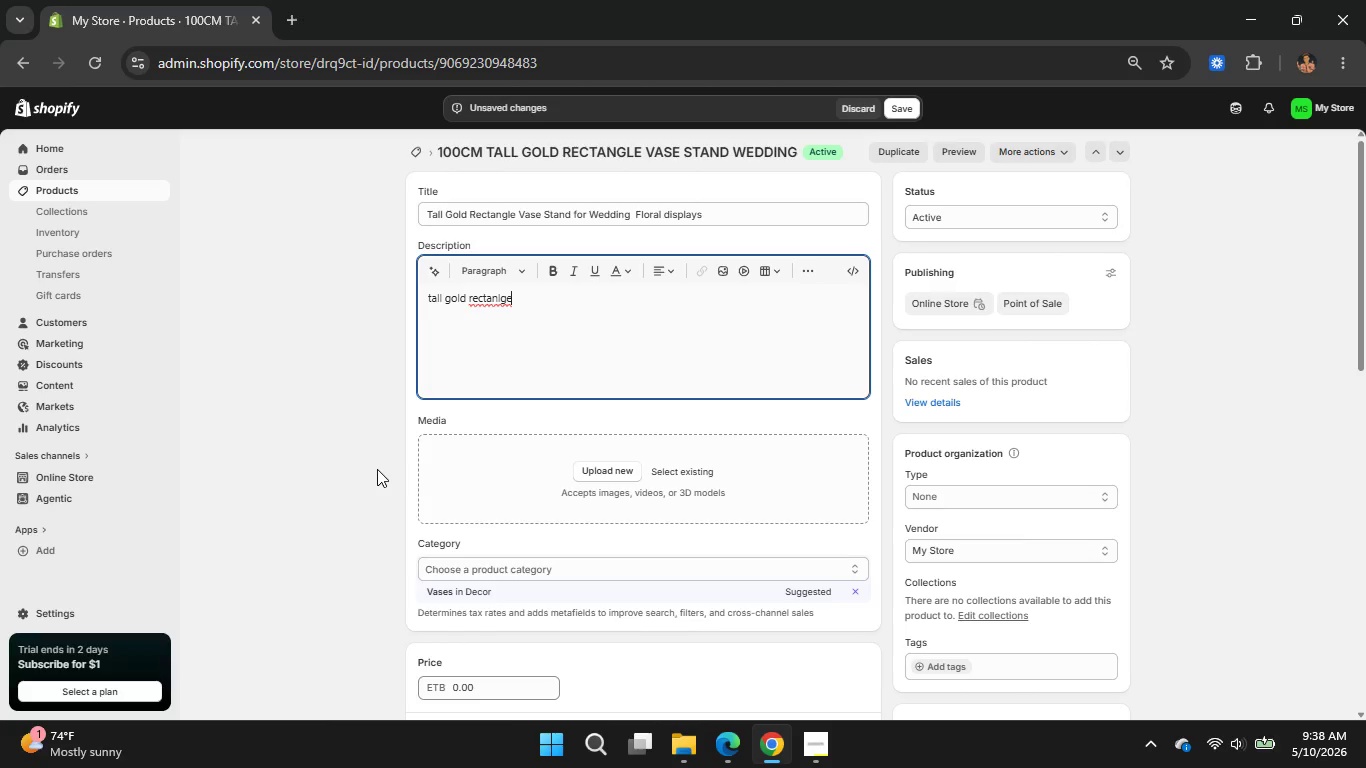 
wait(37.09)
 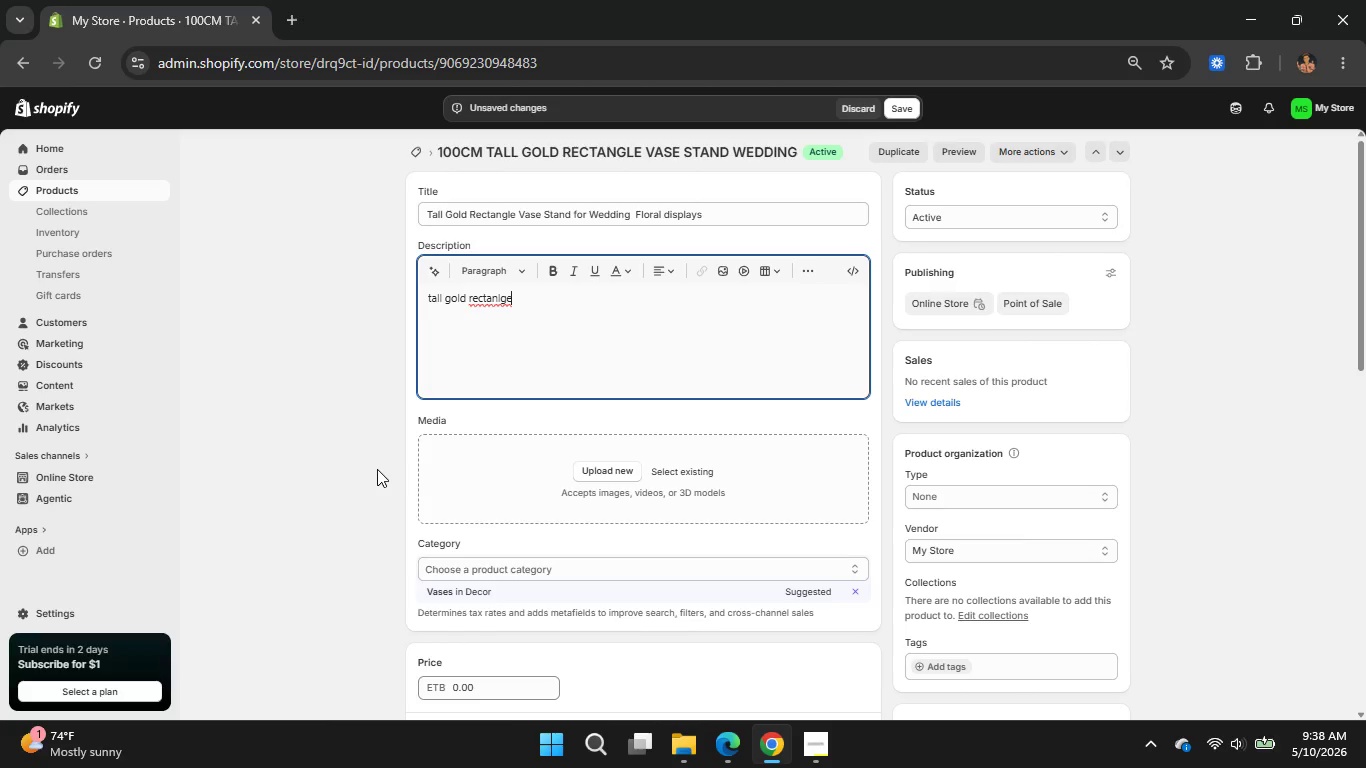 
scroll: coordinate [387, 470], scroll_direction: down, amount: 3.0
 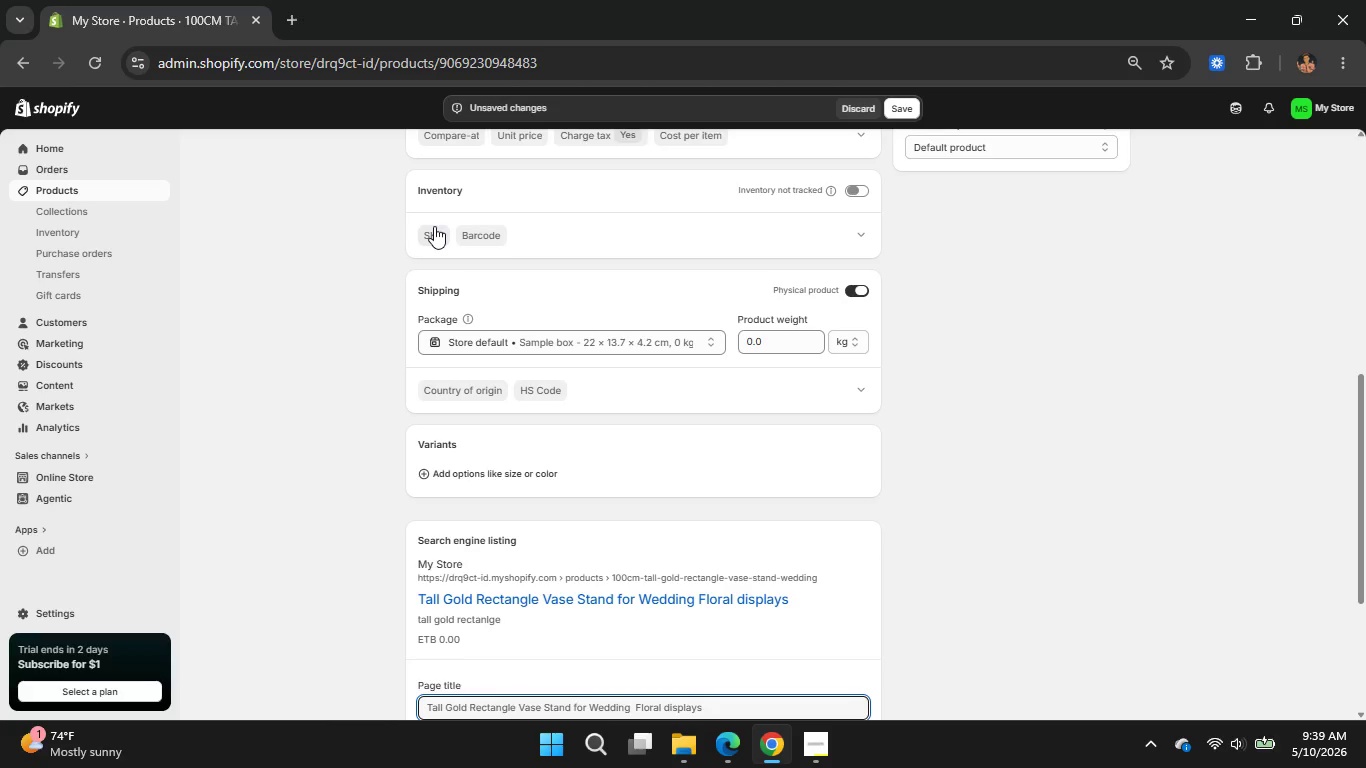 
left_click([434, 226])
 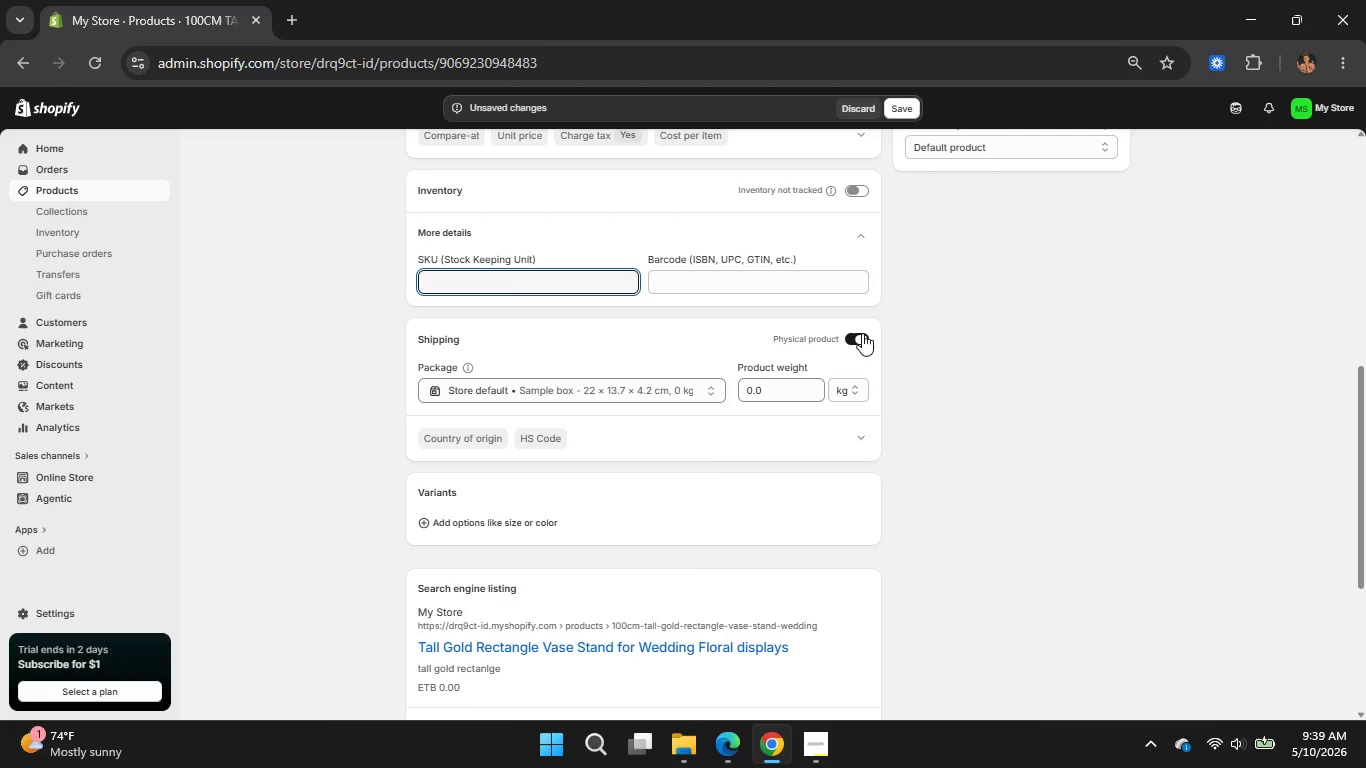 
left_click([862, 333])
 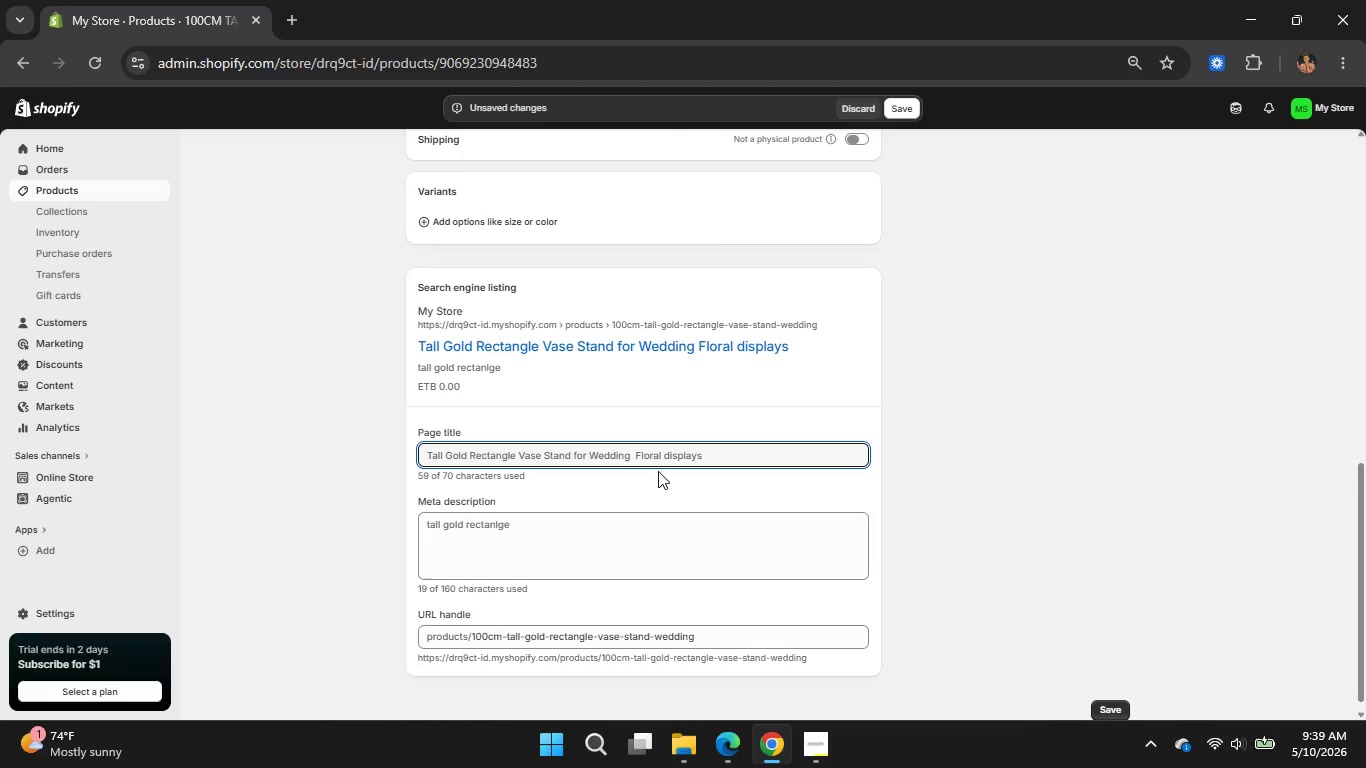 
scroll: coordinate [658, 471], scroll_direction: down, amount: 2.0
 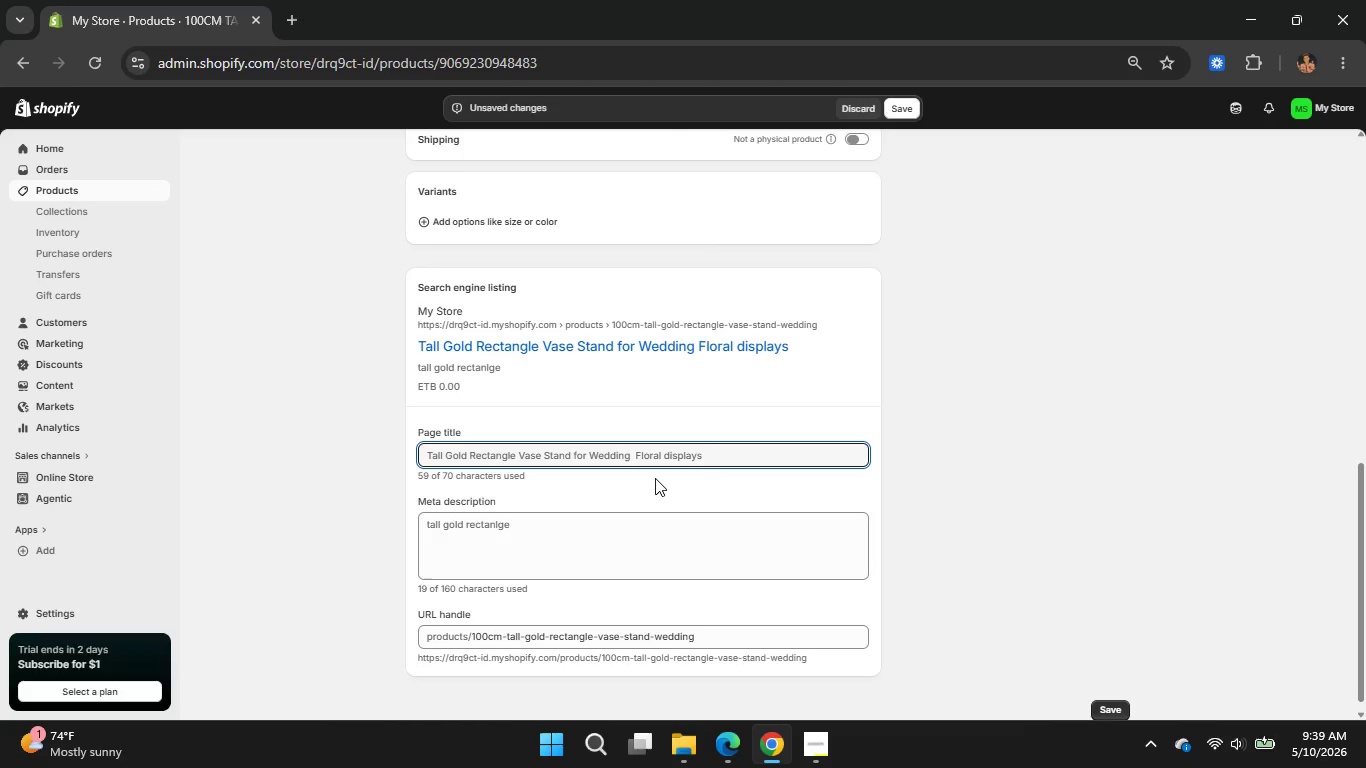 
wait(6.14)
 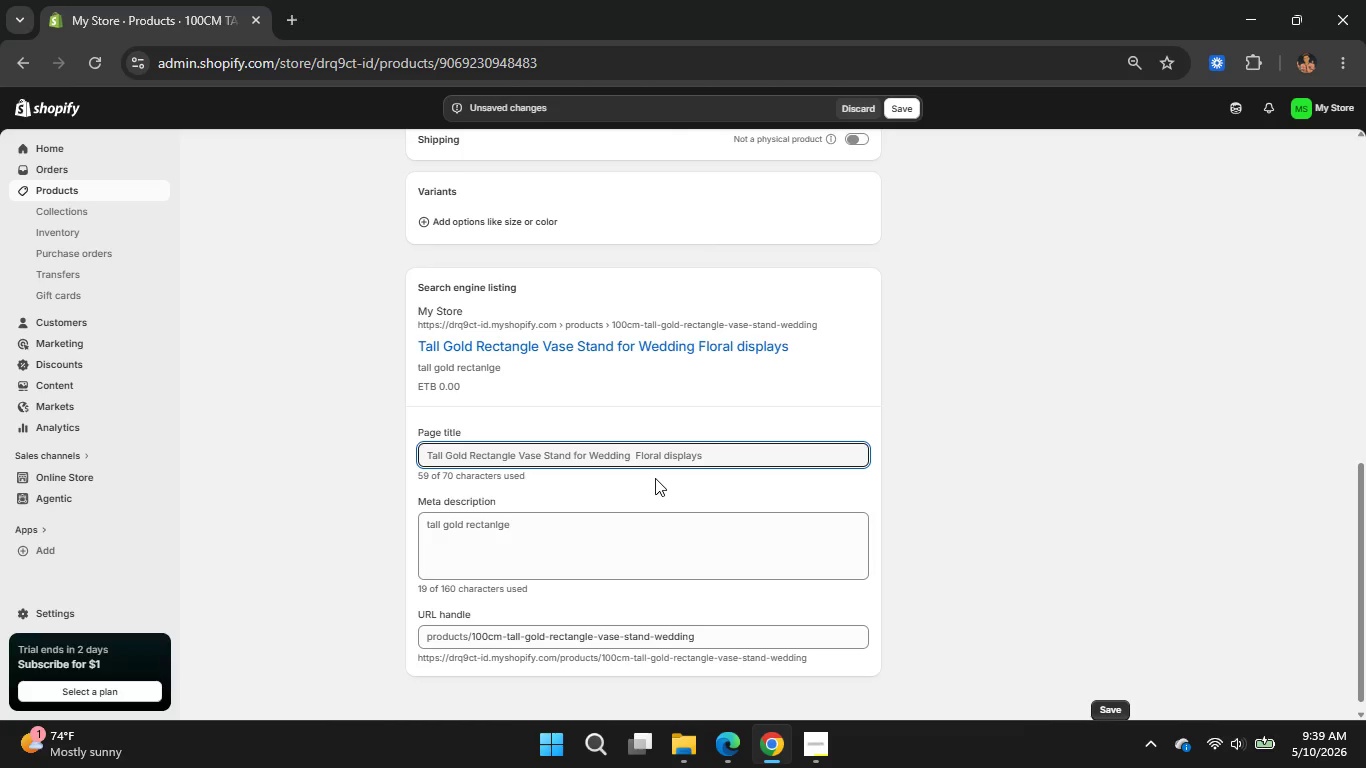 
scroll: coordinate [637, 499], scroll_direction: down, amount: 2.0
 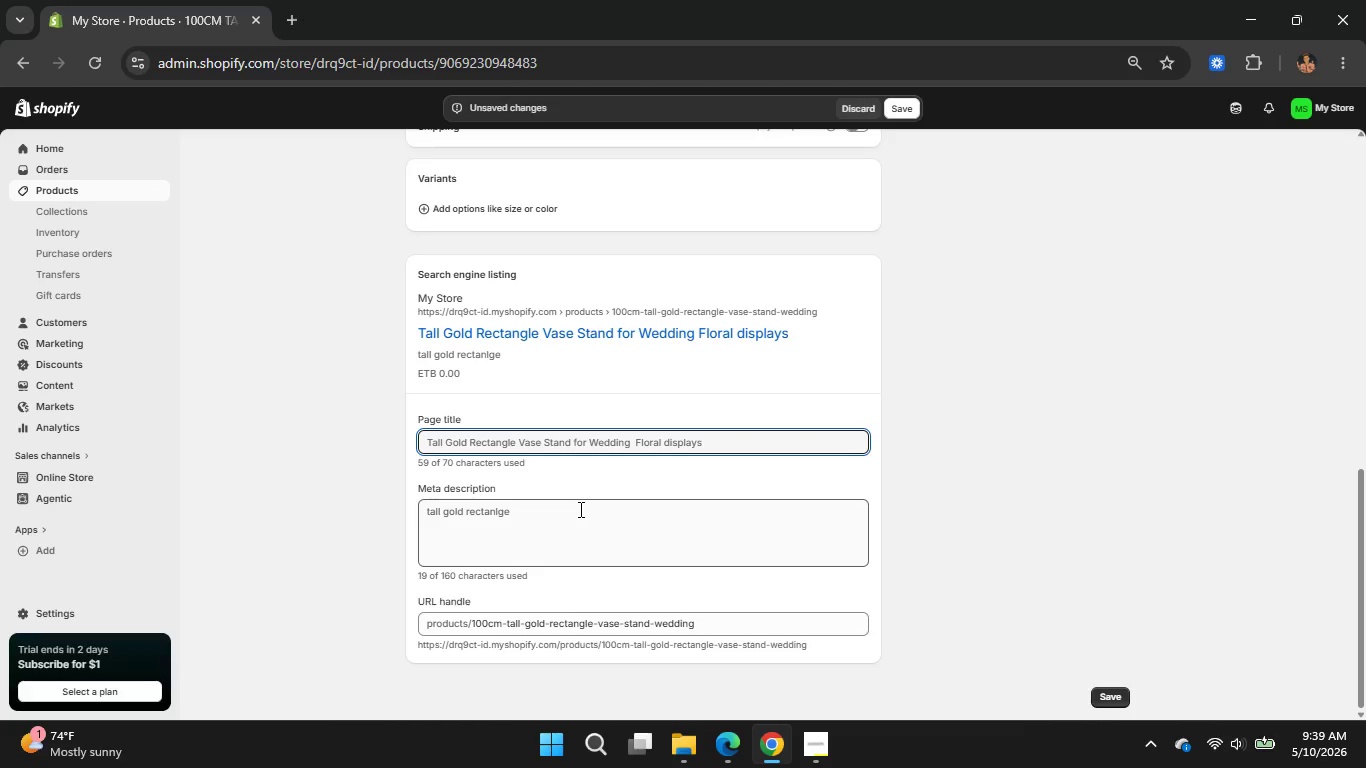 
left_click([579, 509])
 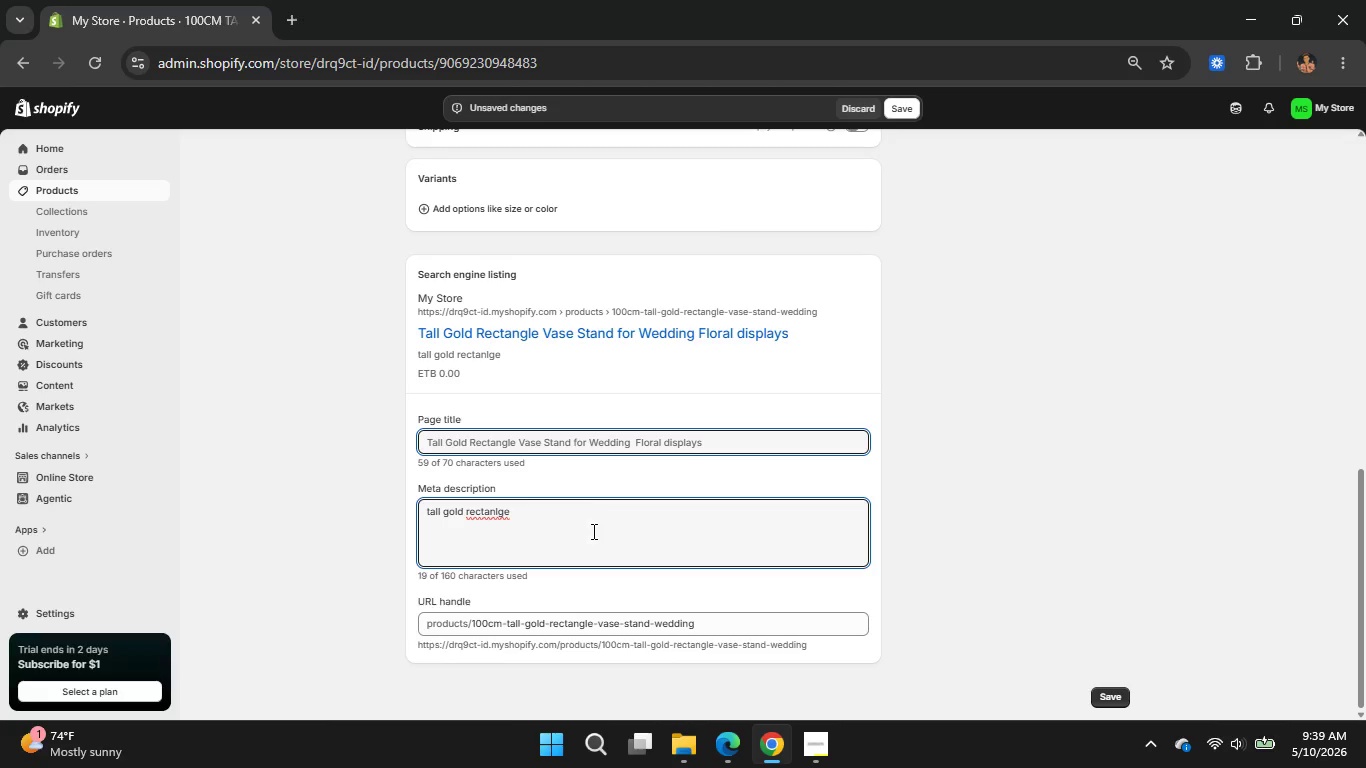 
scroll: coordinate [592, 531], scroll_direction: down, amount: 1.0
 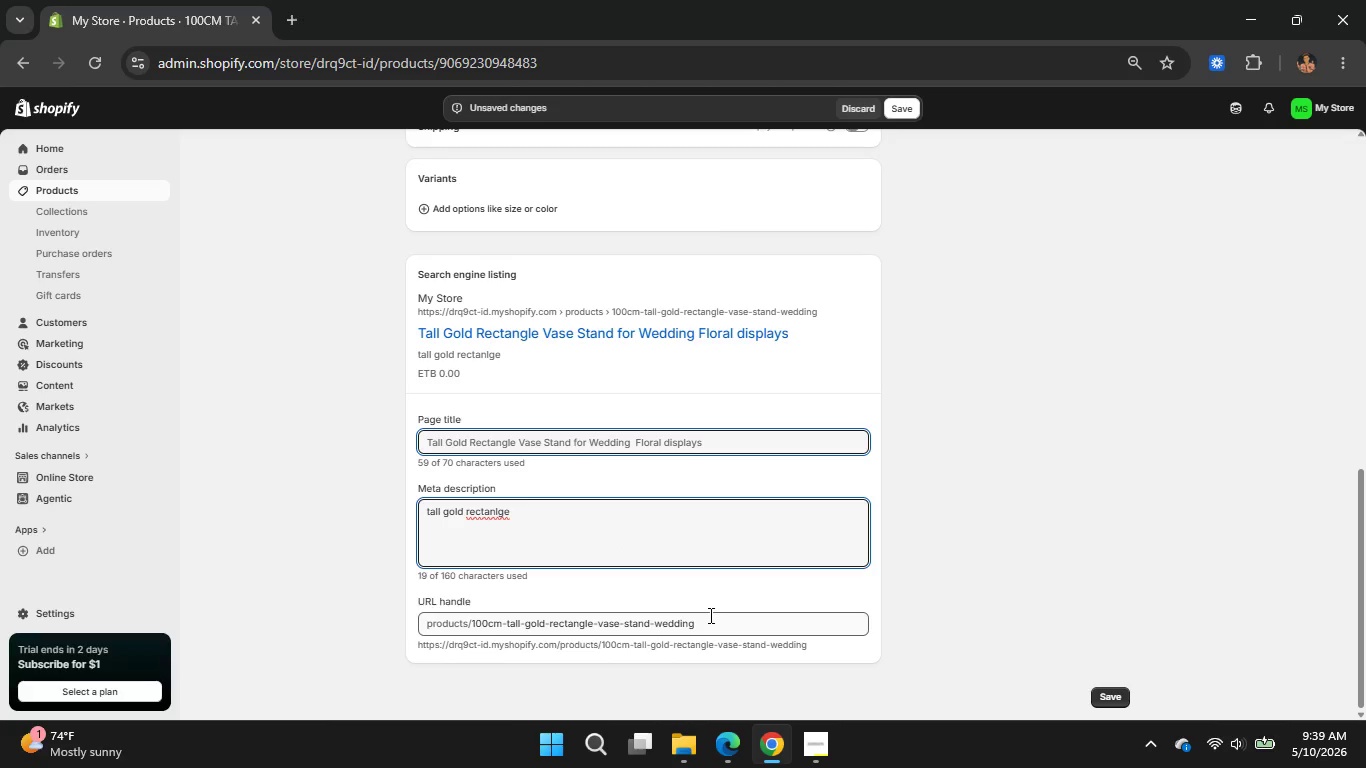 
left_click([709, 615])
 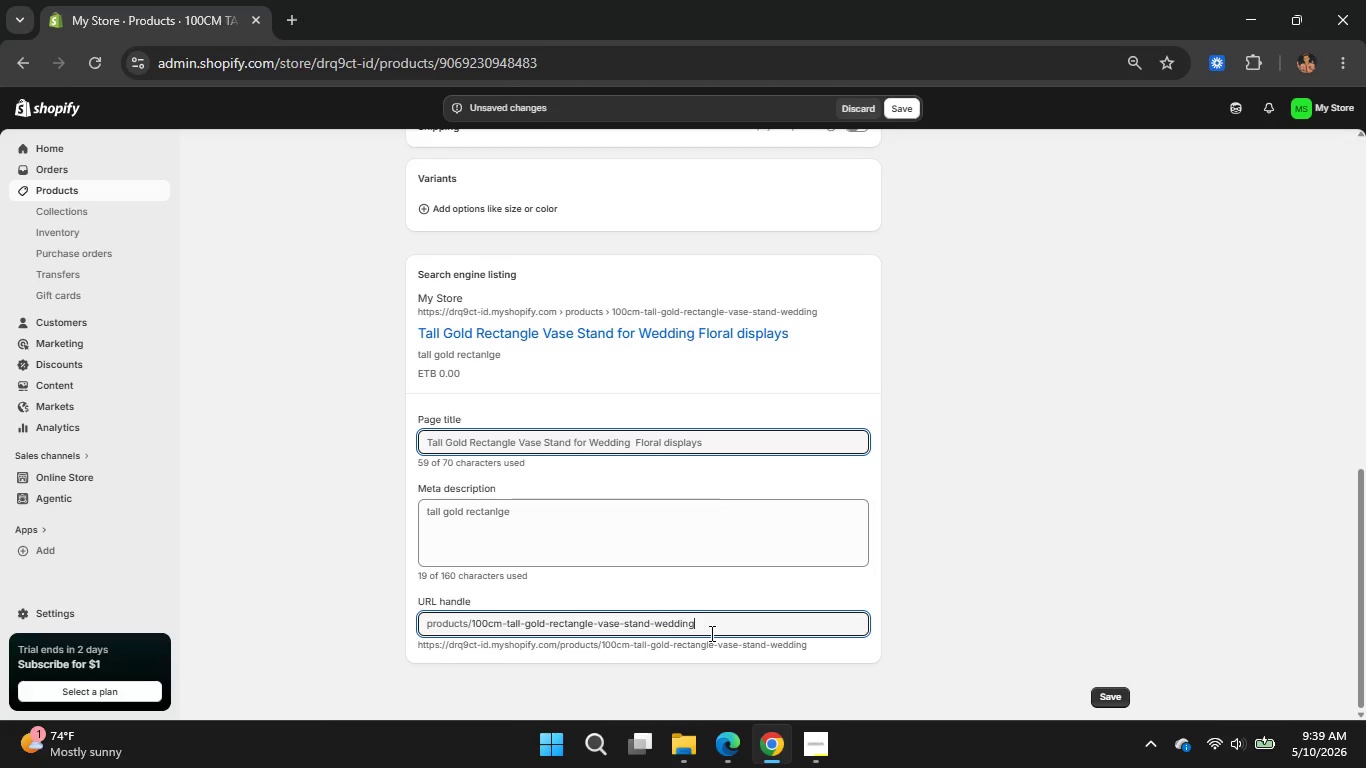 
left_click_drag(start_coordinate=[705, 635], to_coordinate=[419, 623])
 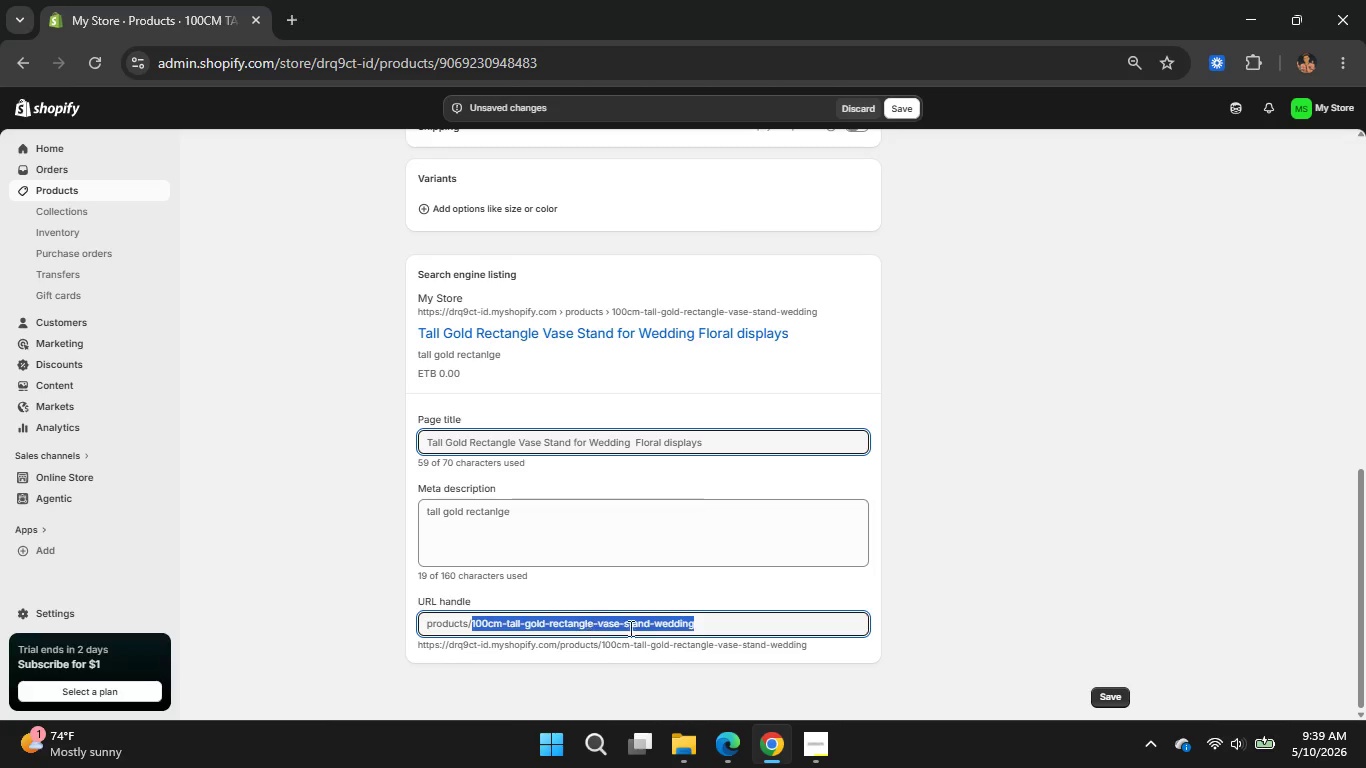 
left_click([419, 623])
 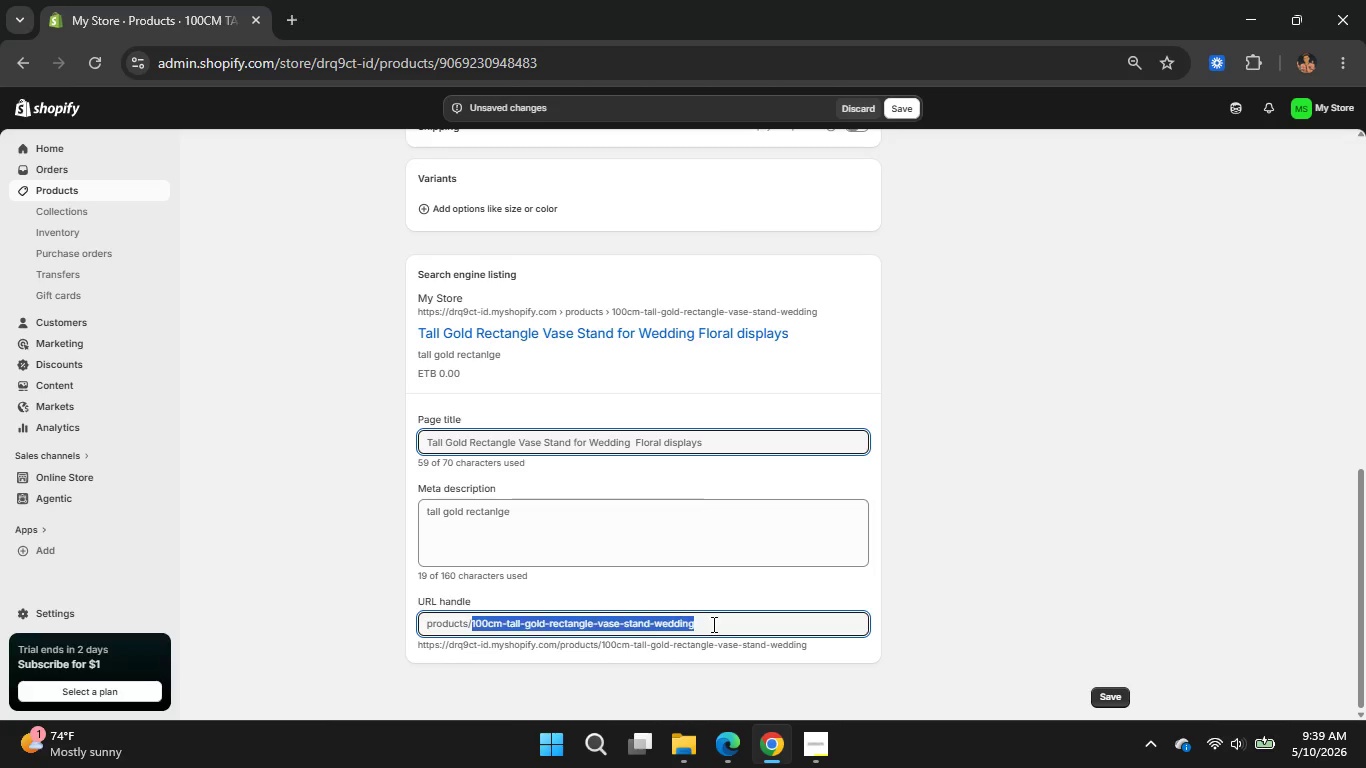 
left_click([712, 624])
 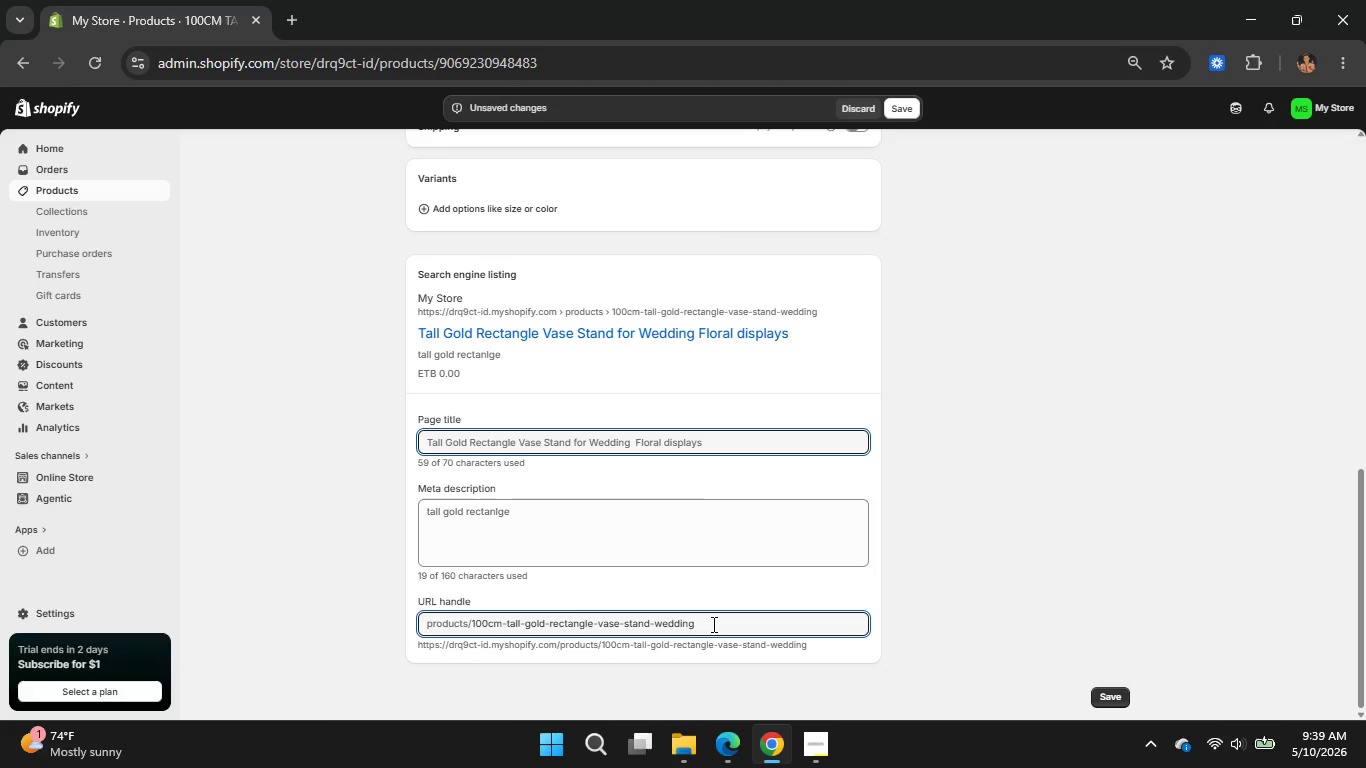 
key(Backspace)
 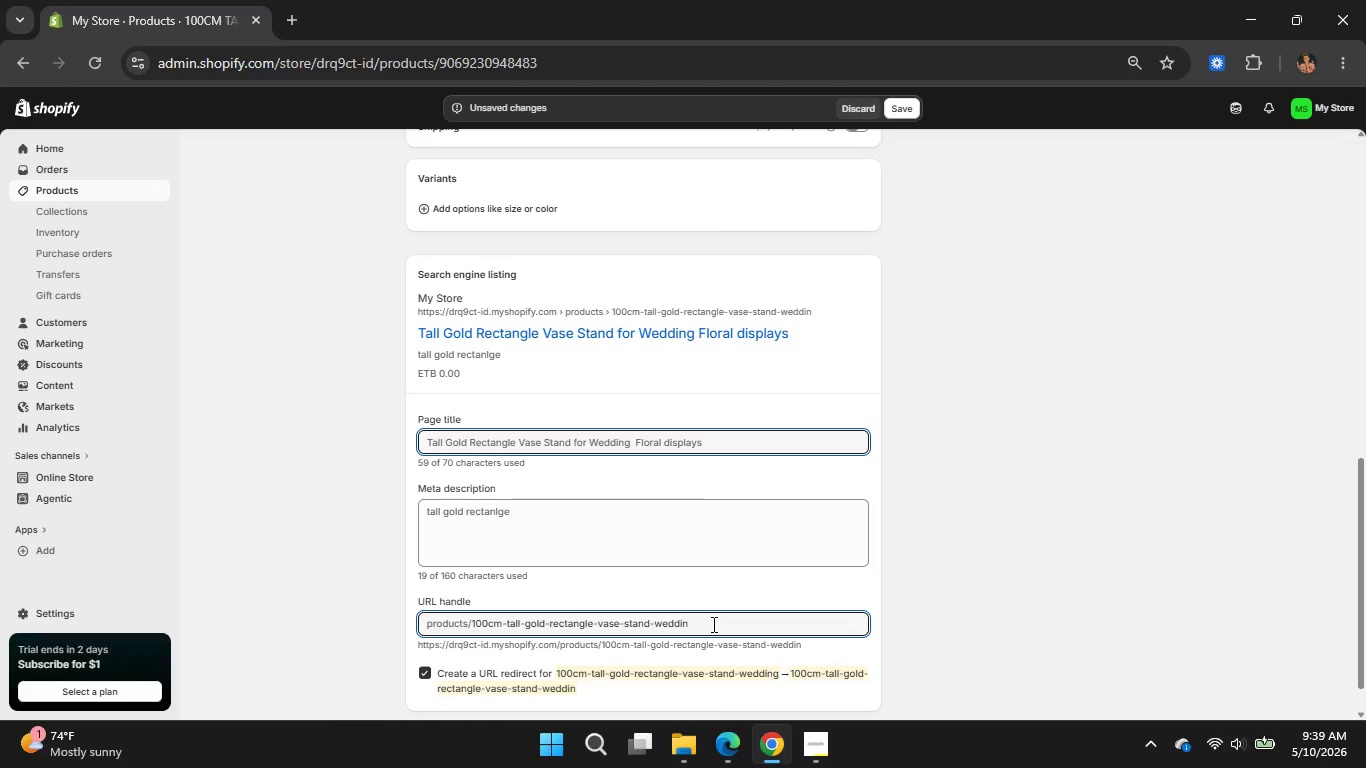 
key(Backspace)
 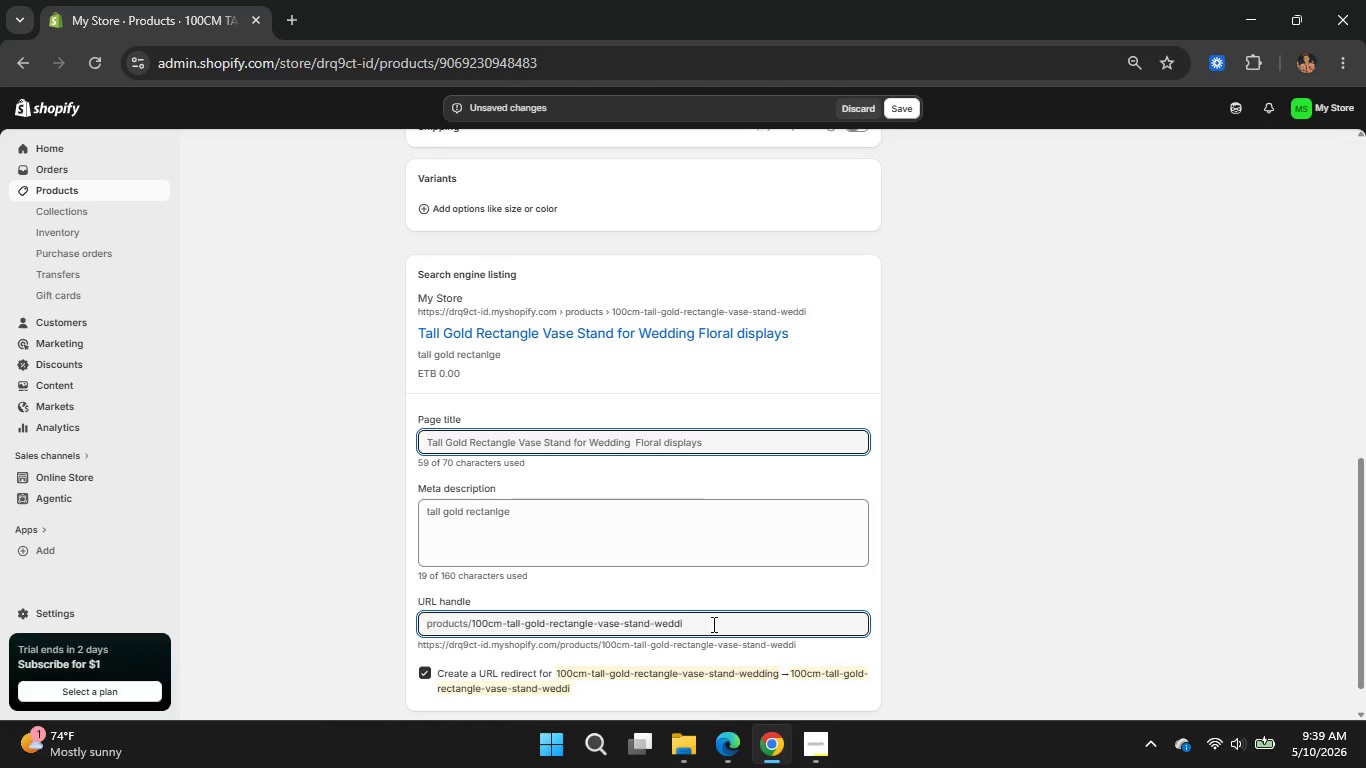 
key(Backspace)
 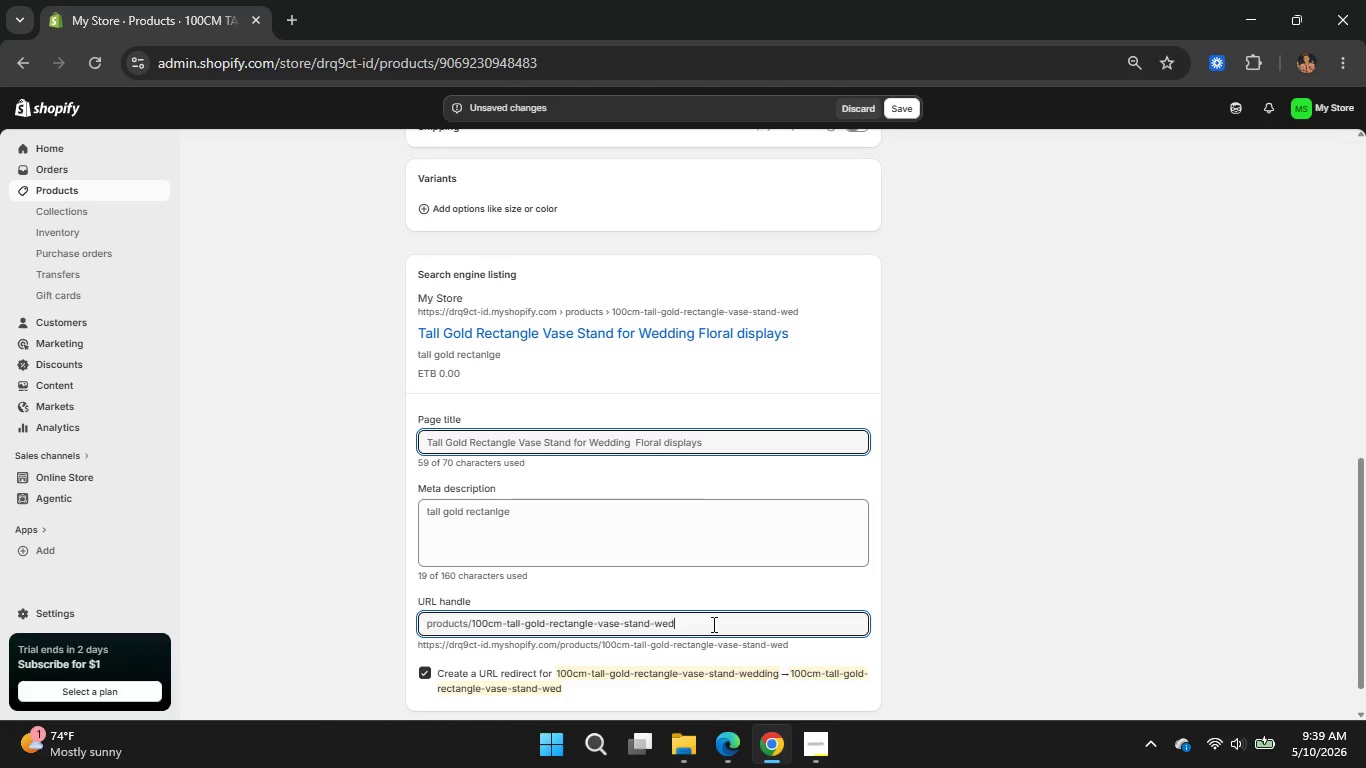 
key(Backspace)
 